 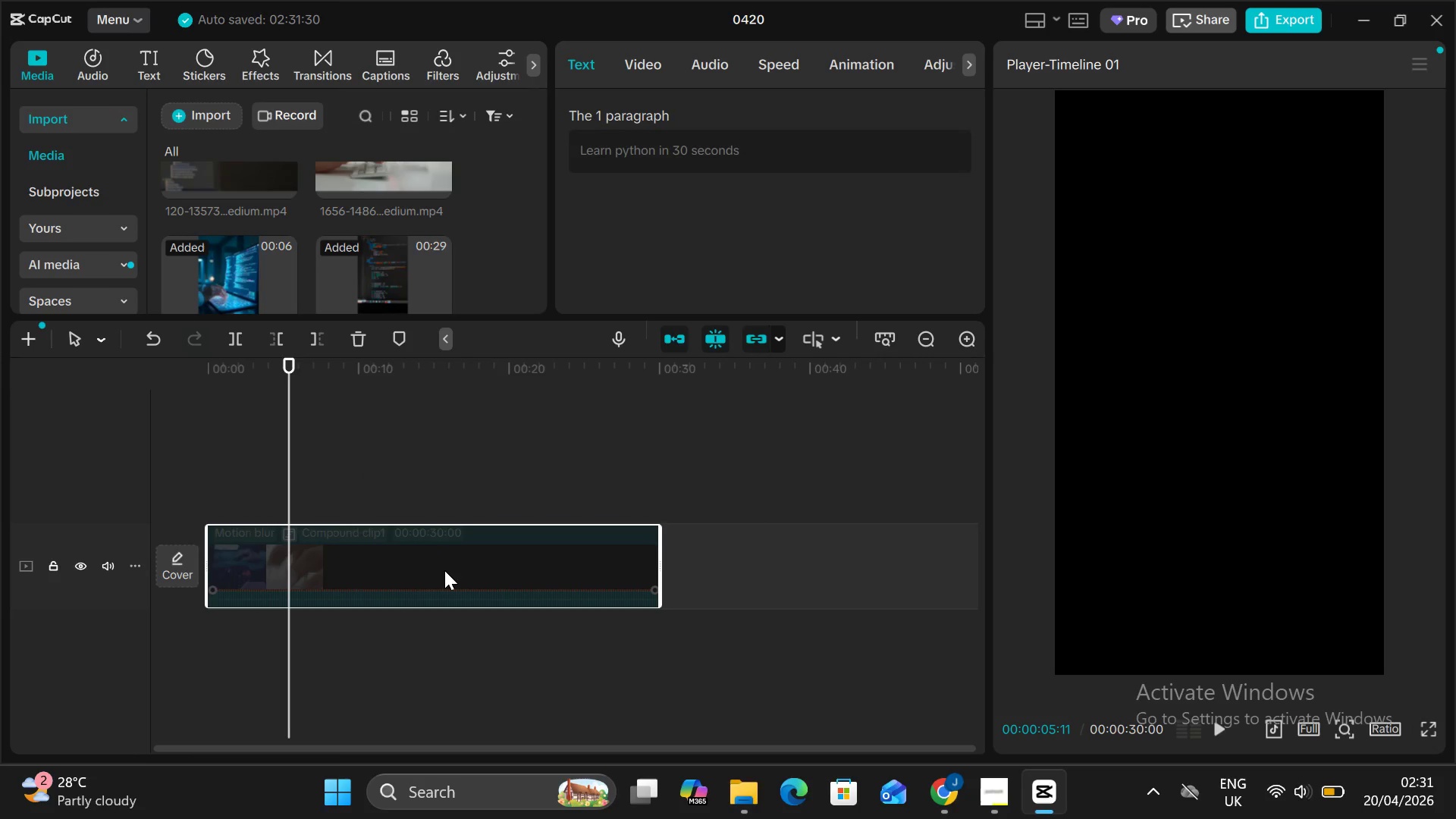 
hold_key(key=CapsLock, duration=0.47)
 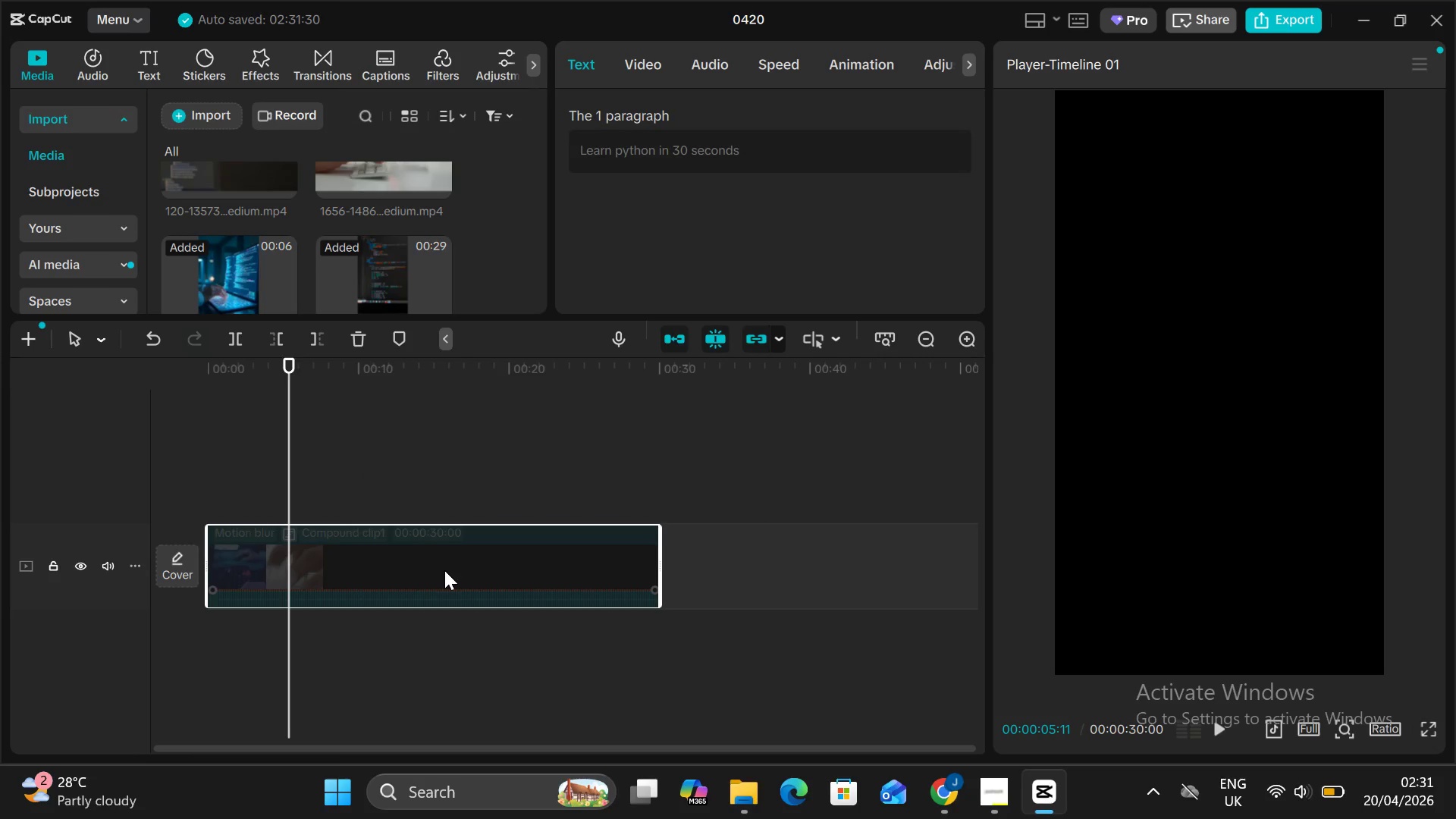 
key(CapsLock)
 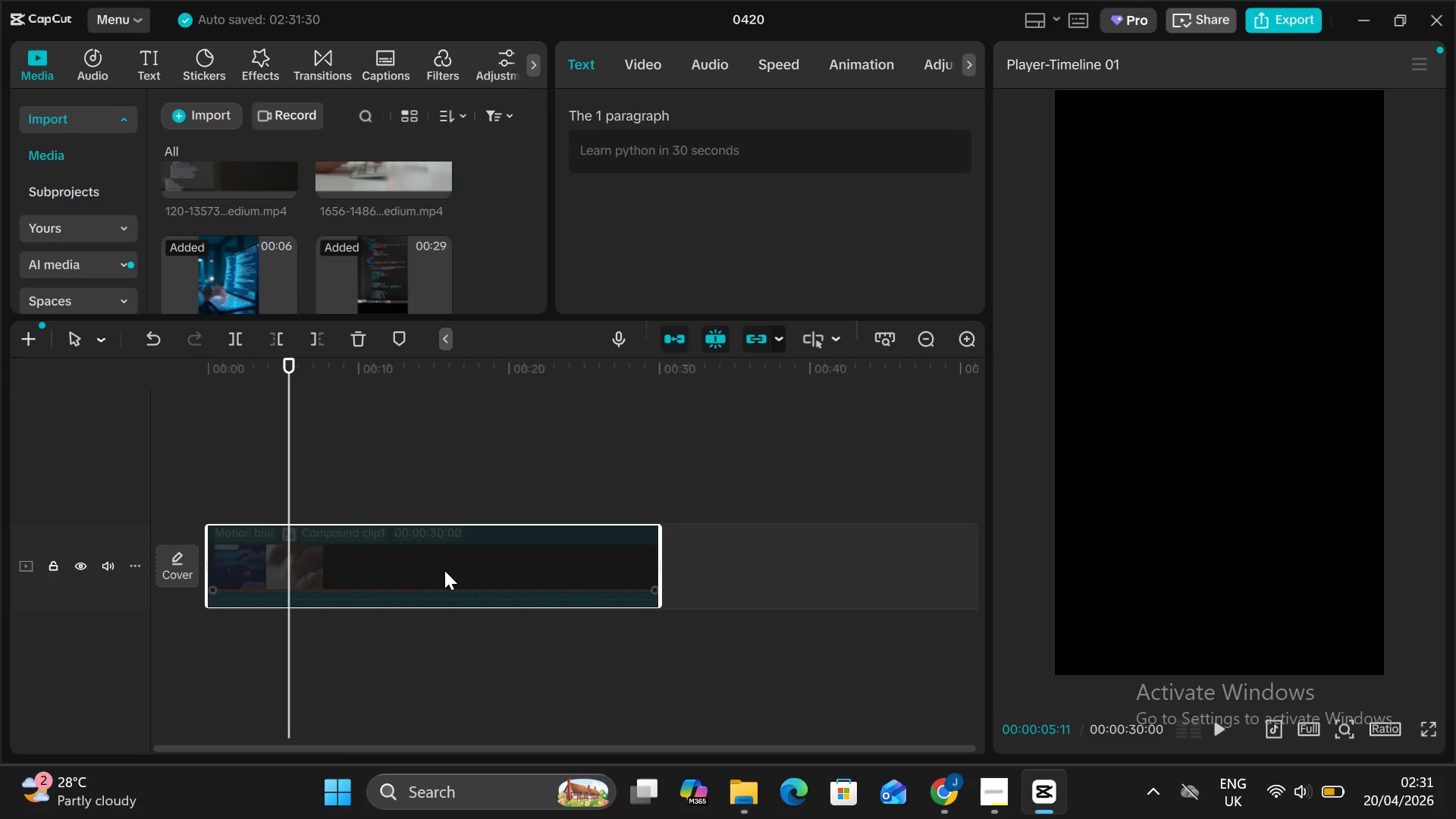 
key(Meta+Shift+MetaLeft)
 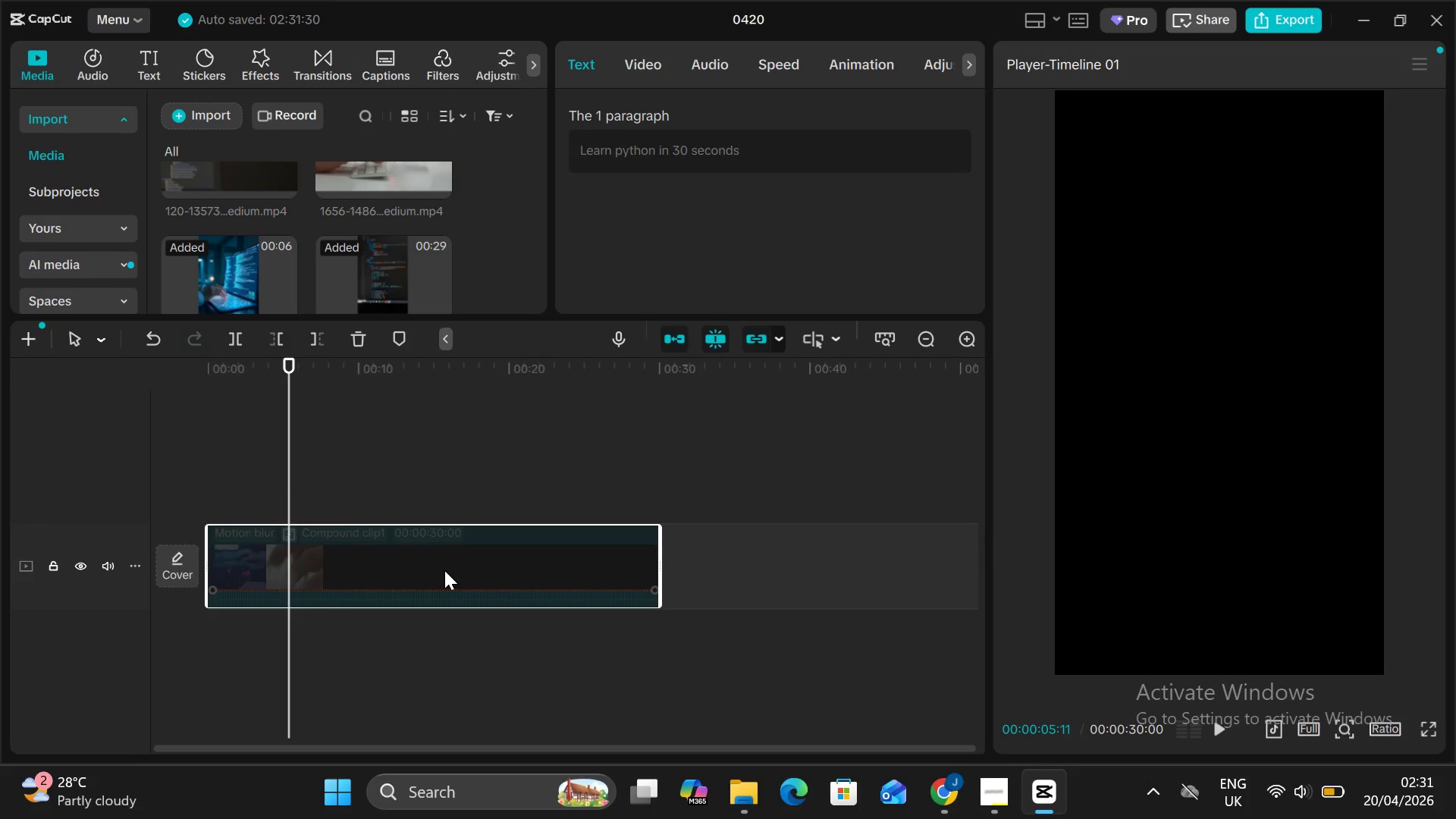 
key(Alt+Shift+AltLeft)
 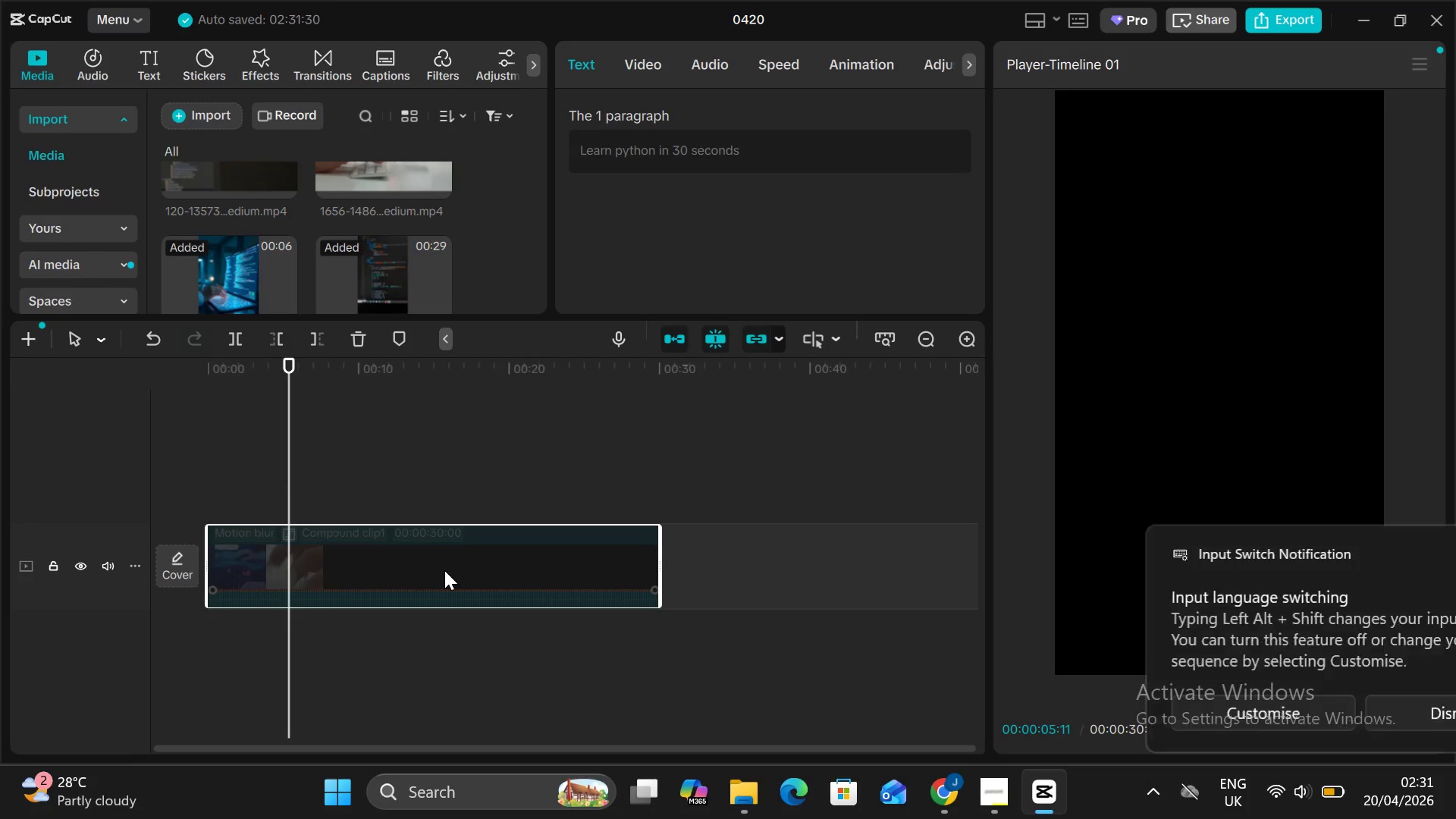 
key(Alt+Shift+G)
 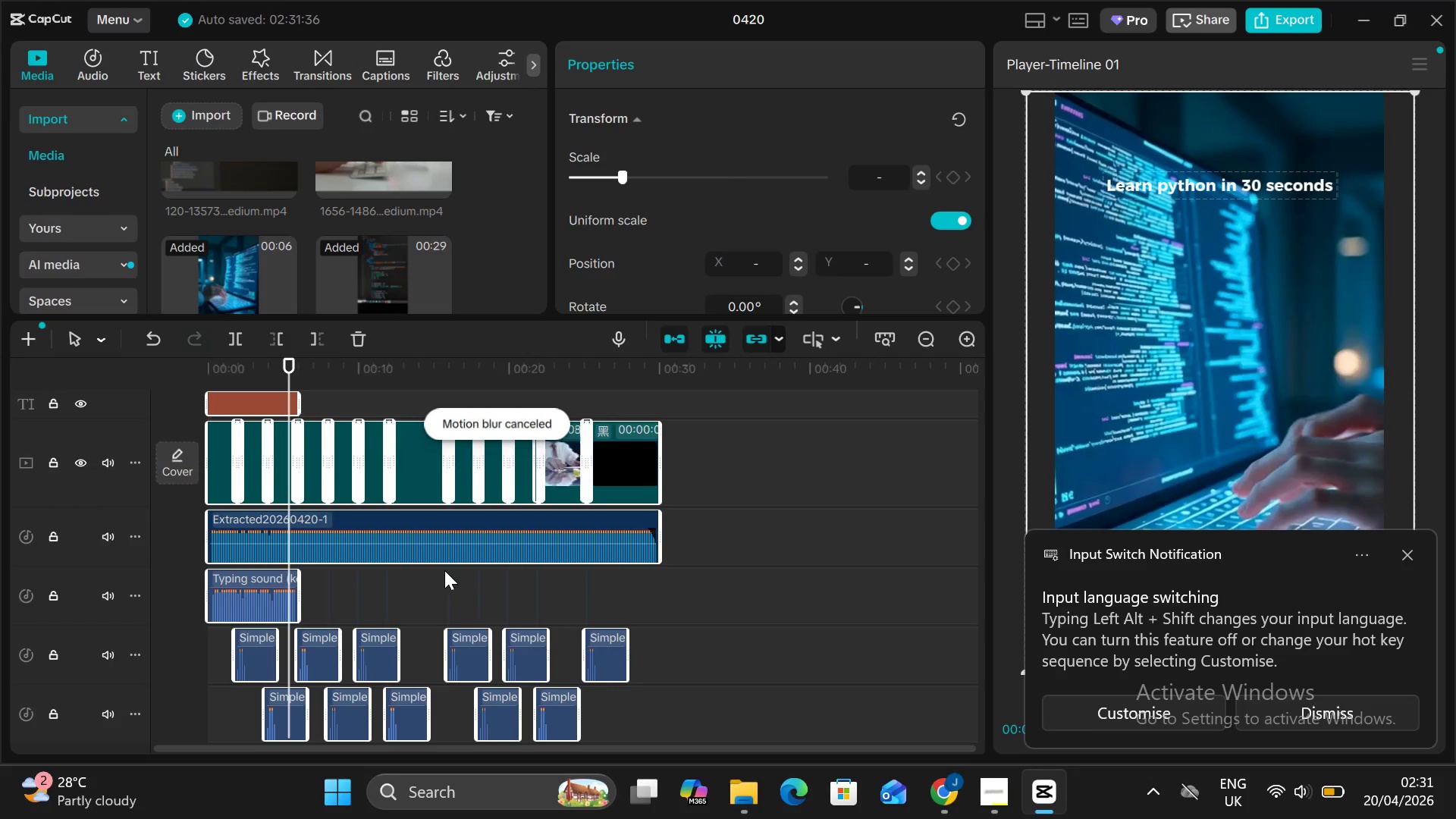 
key(Shift+ShiftLeft)
 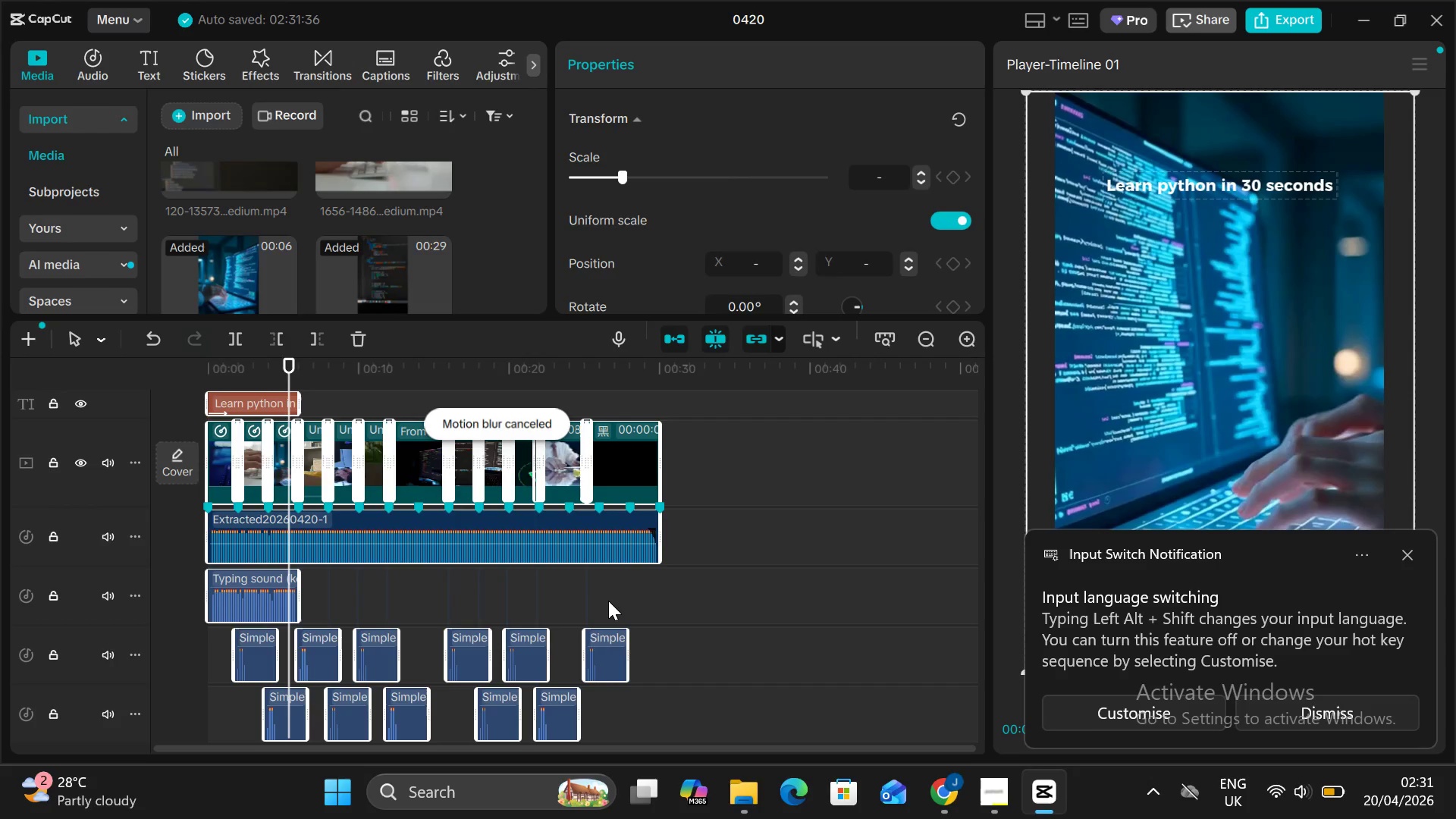 
left_click([608, 601])
 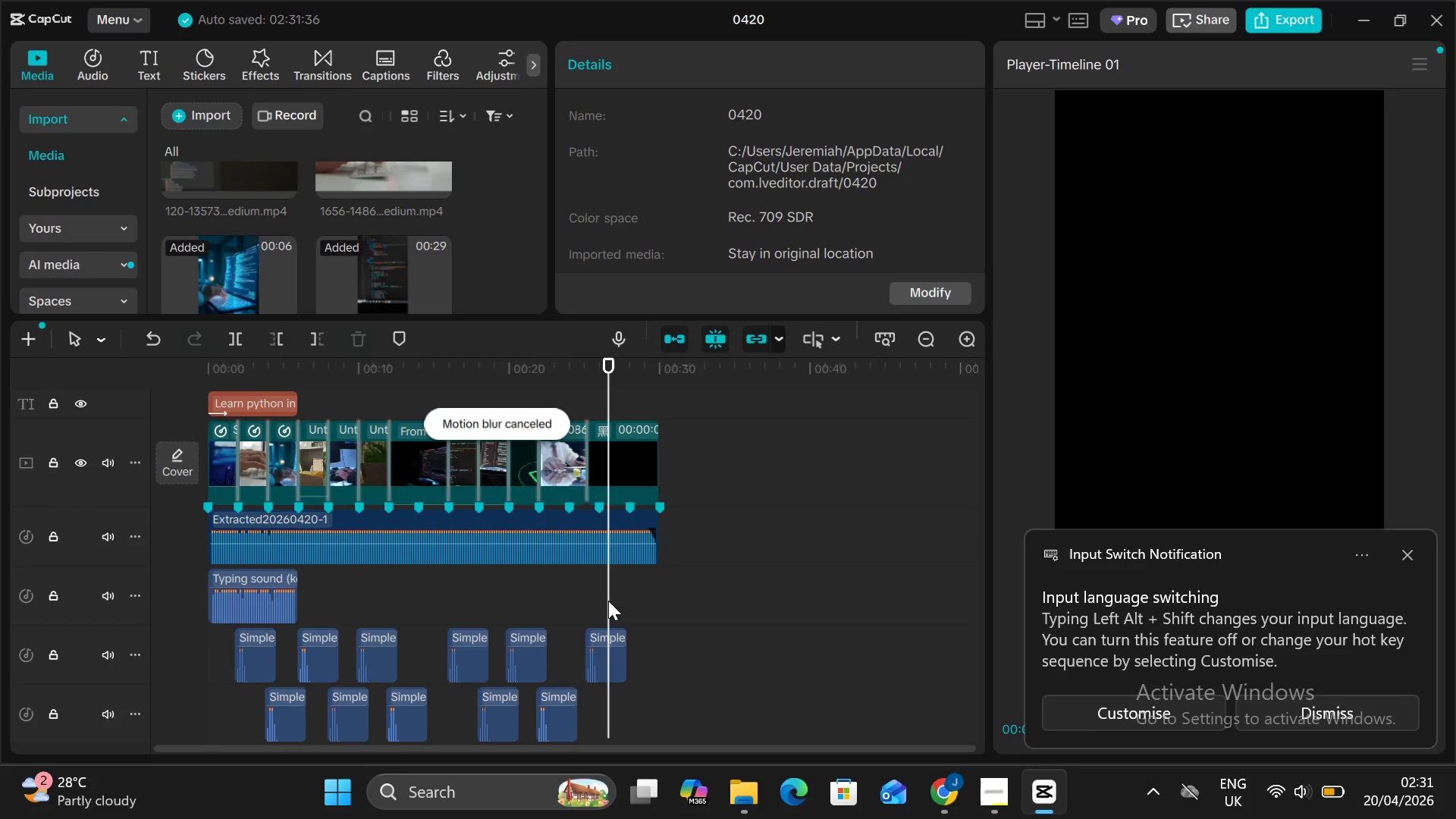 
scroll: coordinate [608, 601], scroll_direction: up, amount: 1.0
 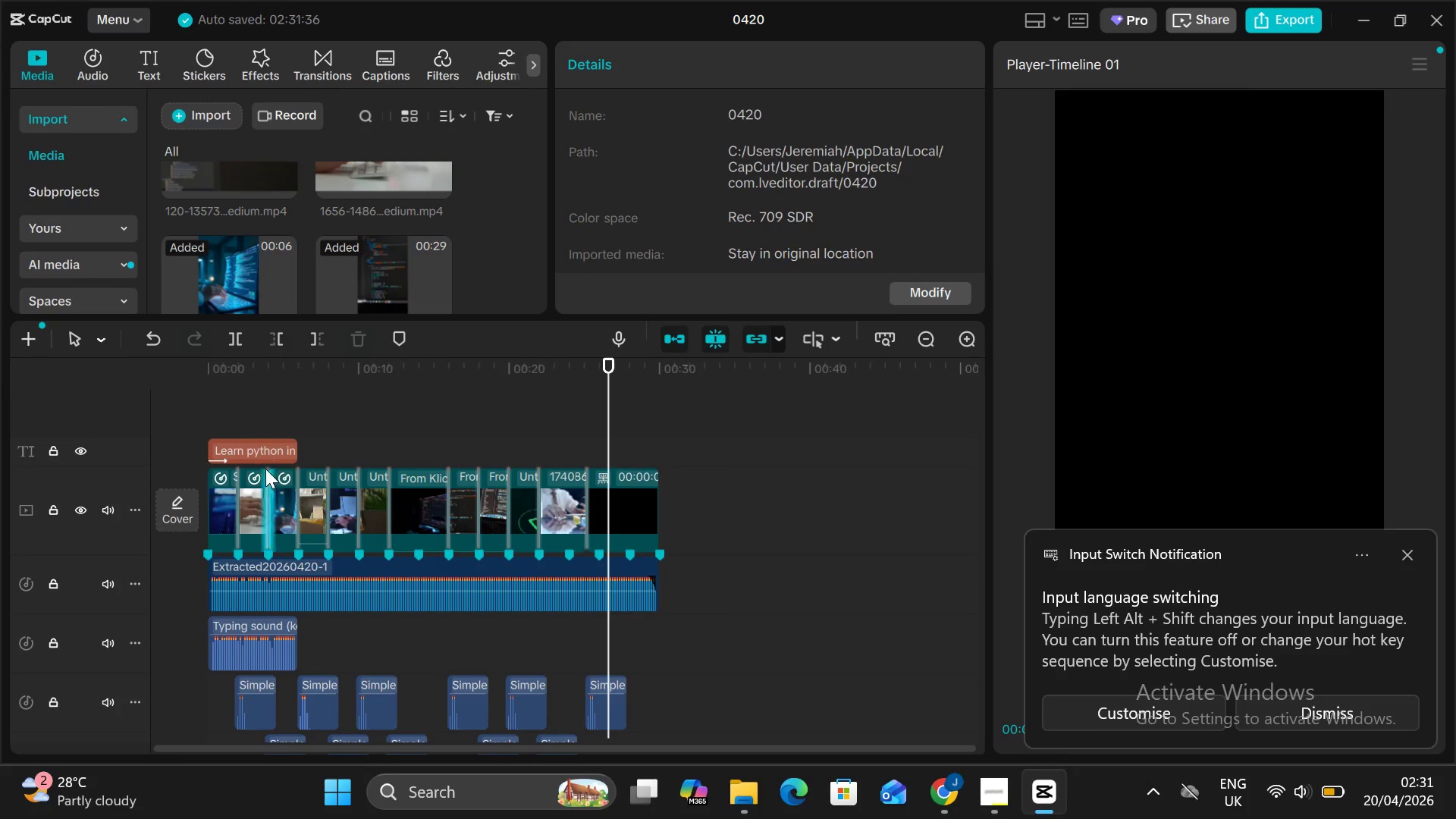 
left_click_drag(start_coordinate=[260, 463], to_coordinate=[256, 454])
 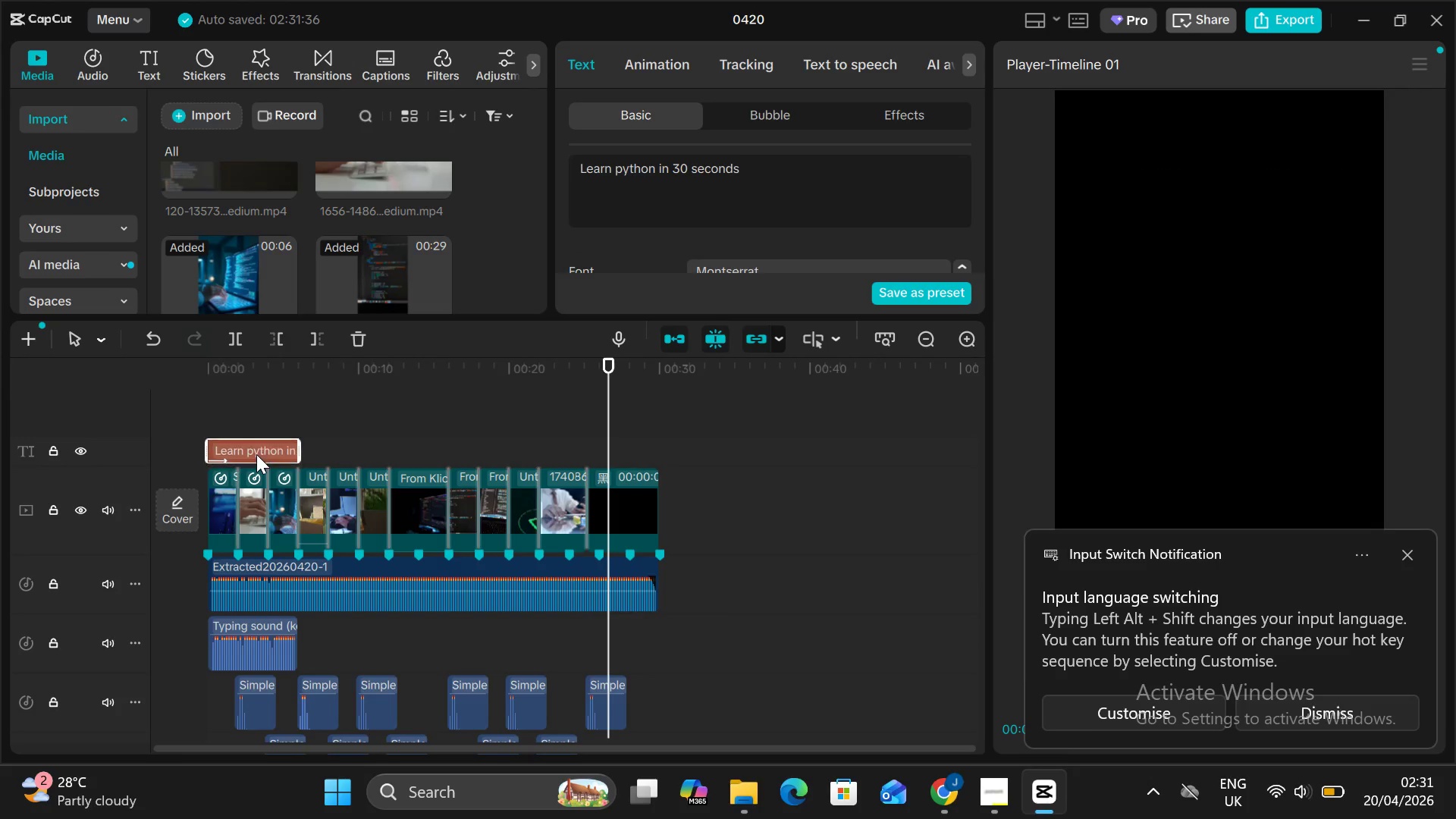 
left_click([256, 454])
 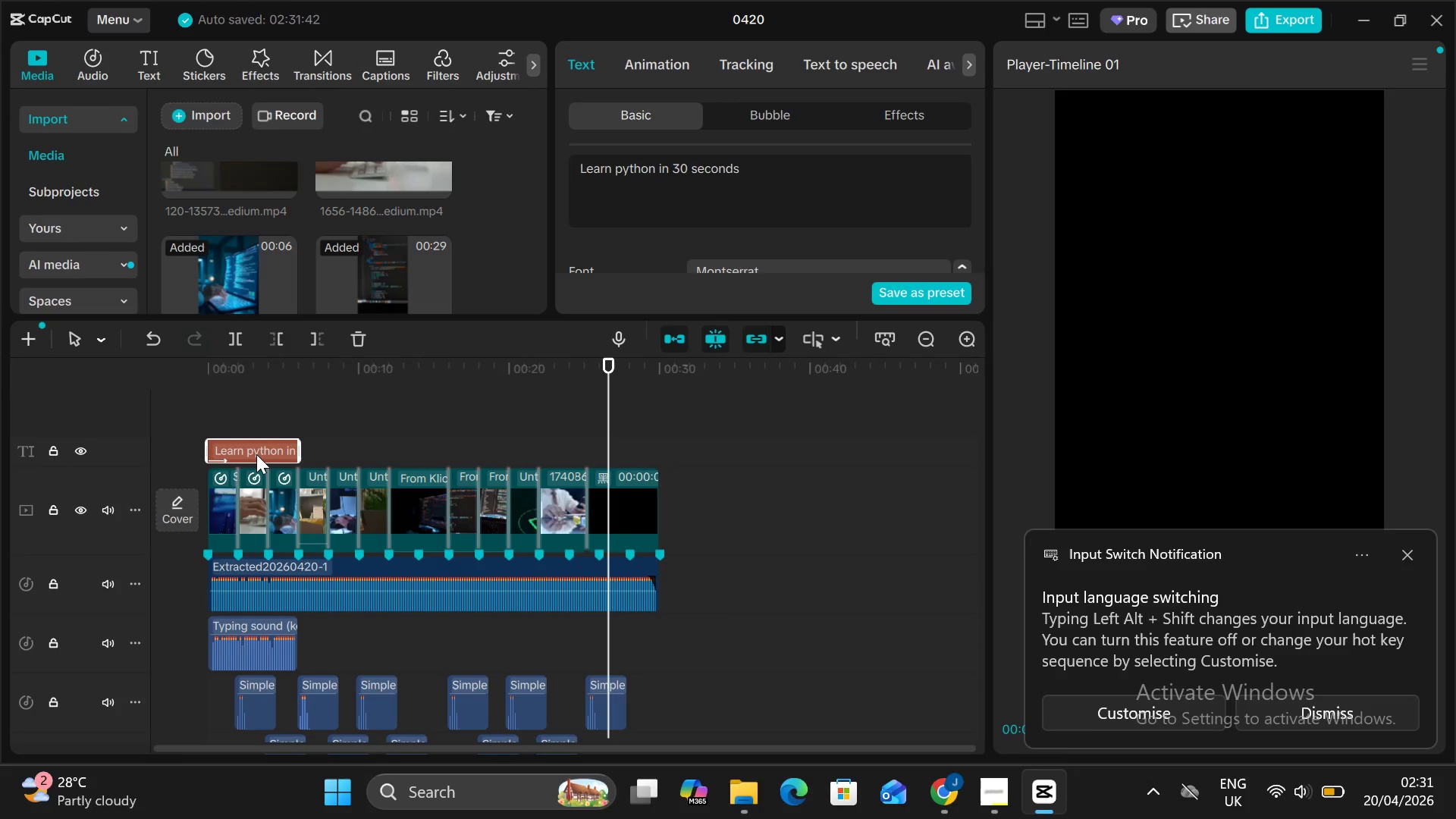 
double_click([256, 454])
 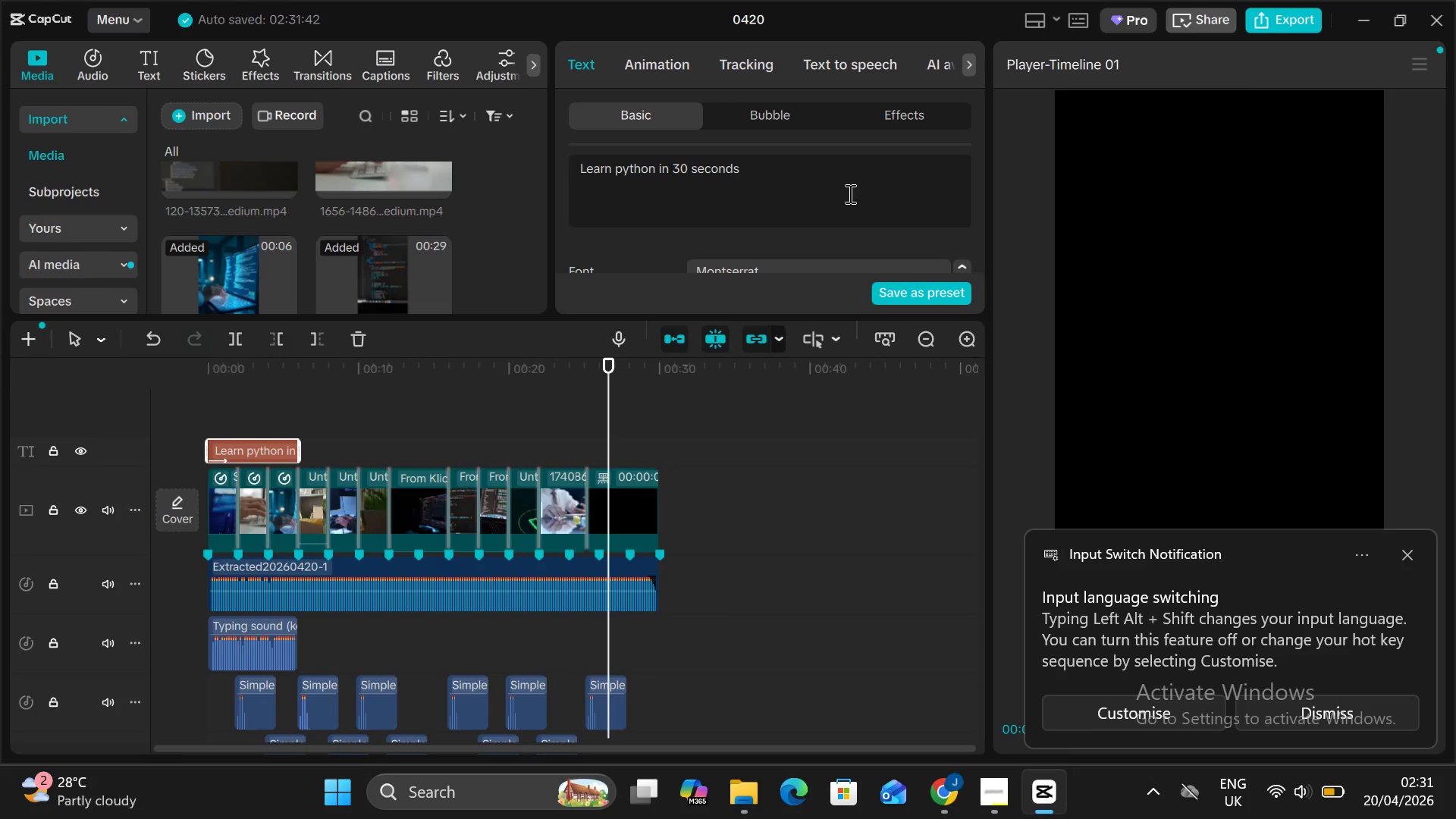 
left_click_drag(start_coordinate=[798, 164], to_coordinate=[617, 220])
 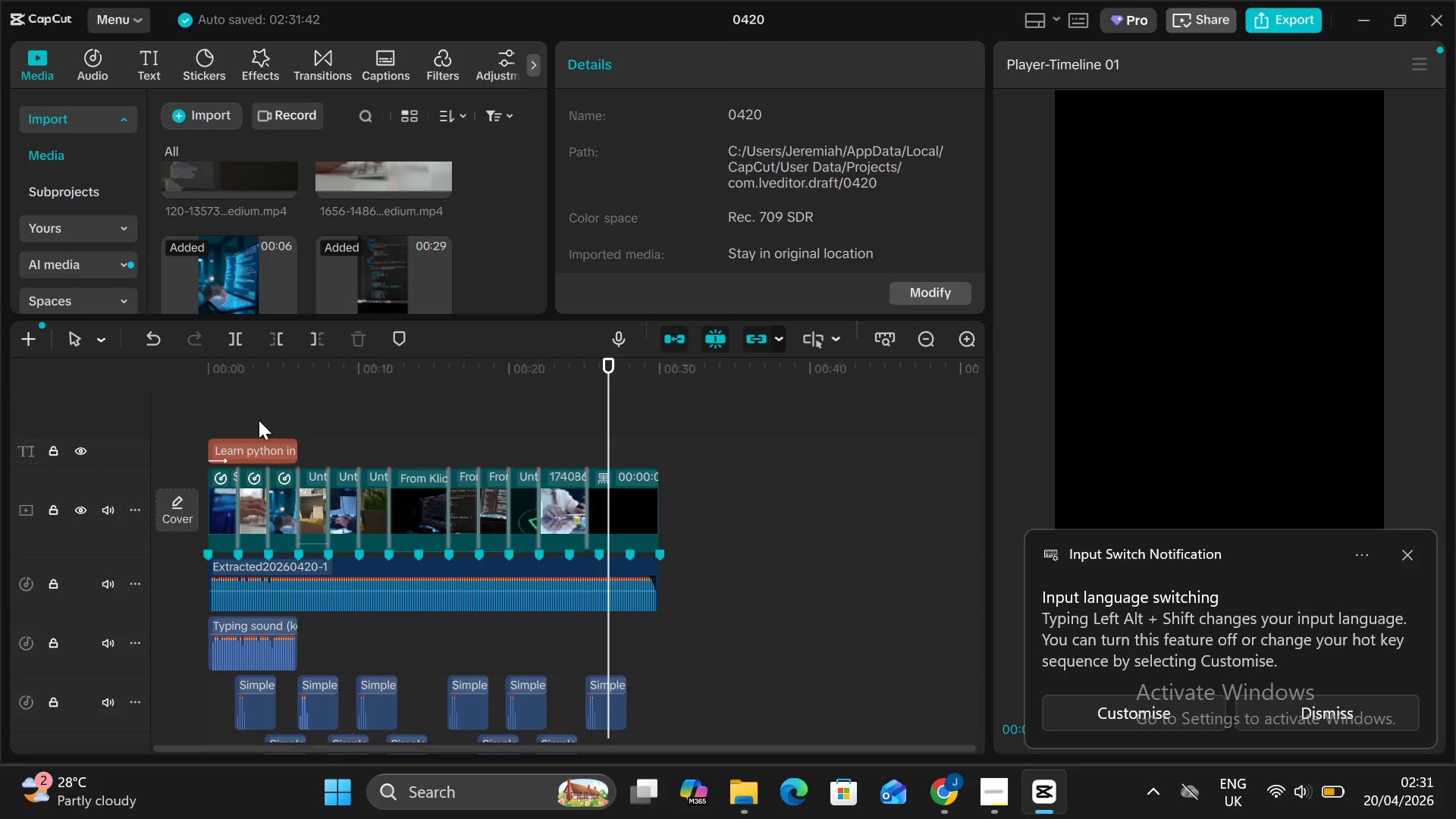 
left_click_drag(start_coordinate=[258, 419], to_coordinate=[220, 432])
 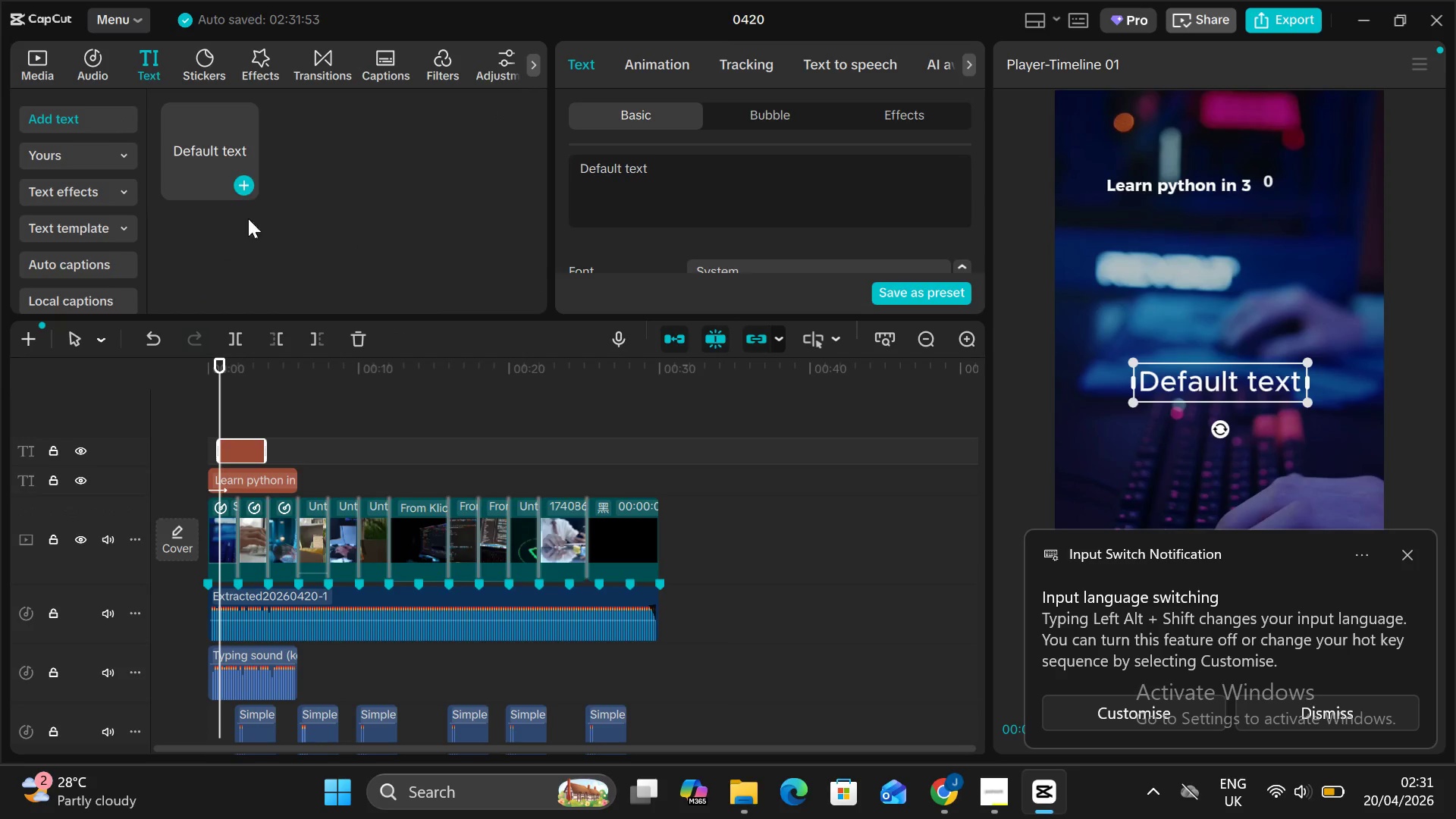 
wait(5.86)
 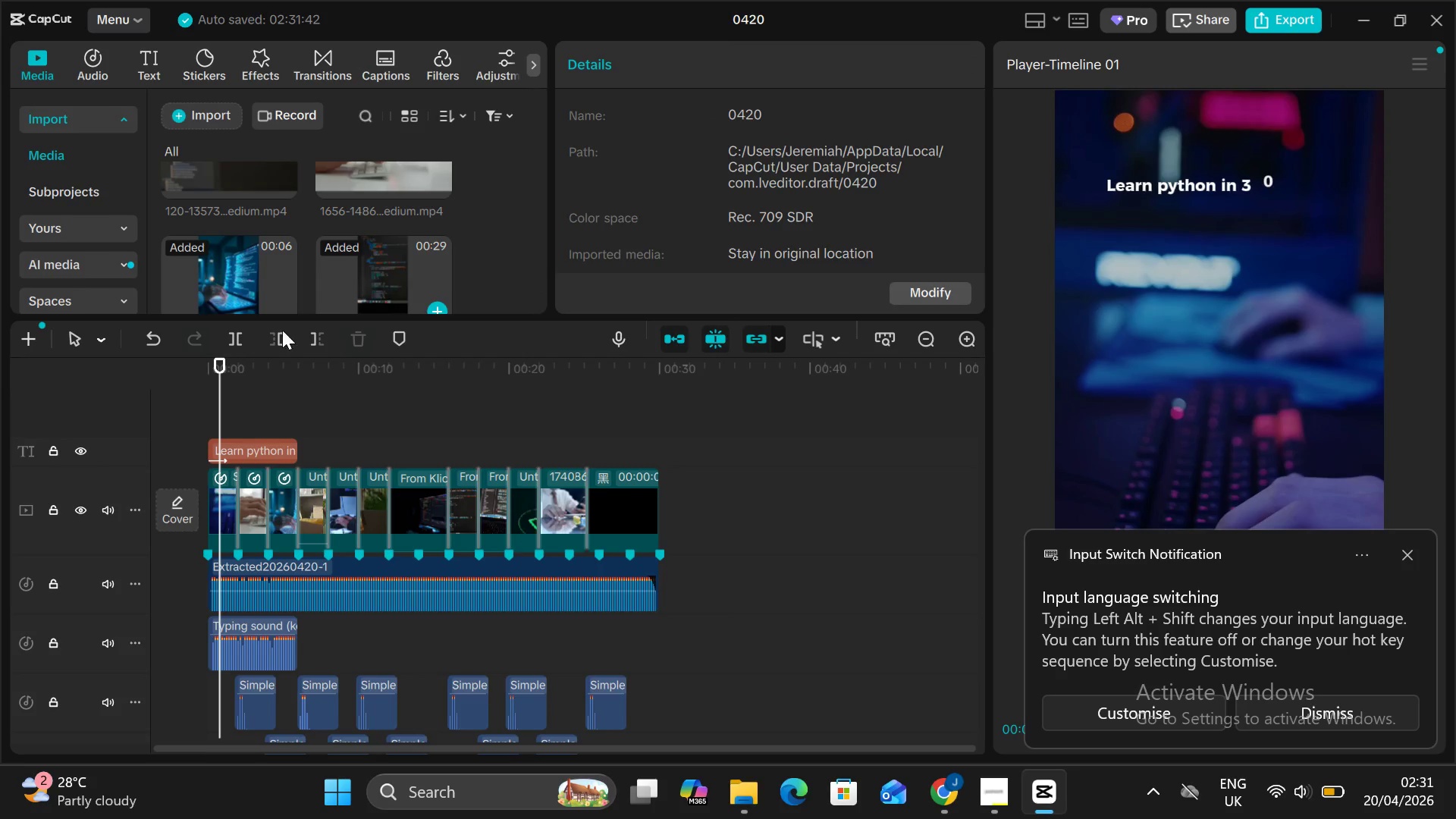 
left_click_drag(start_coordinate=[224, 451], to_coordinate=[216, 453])
 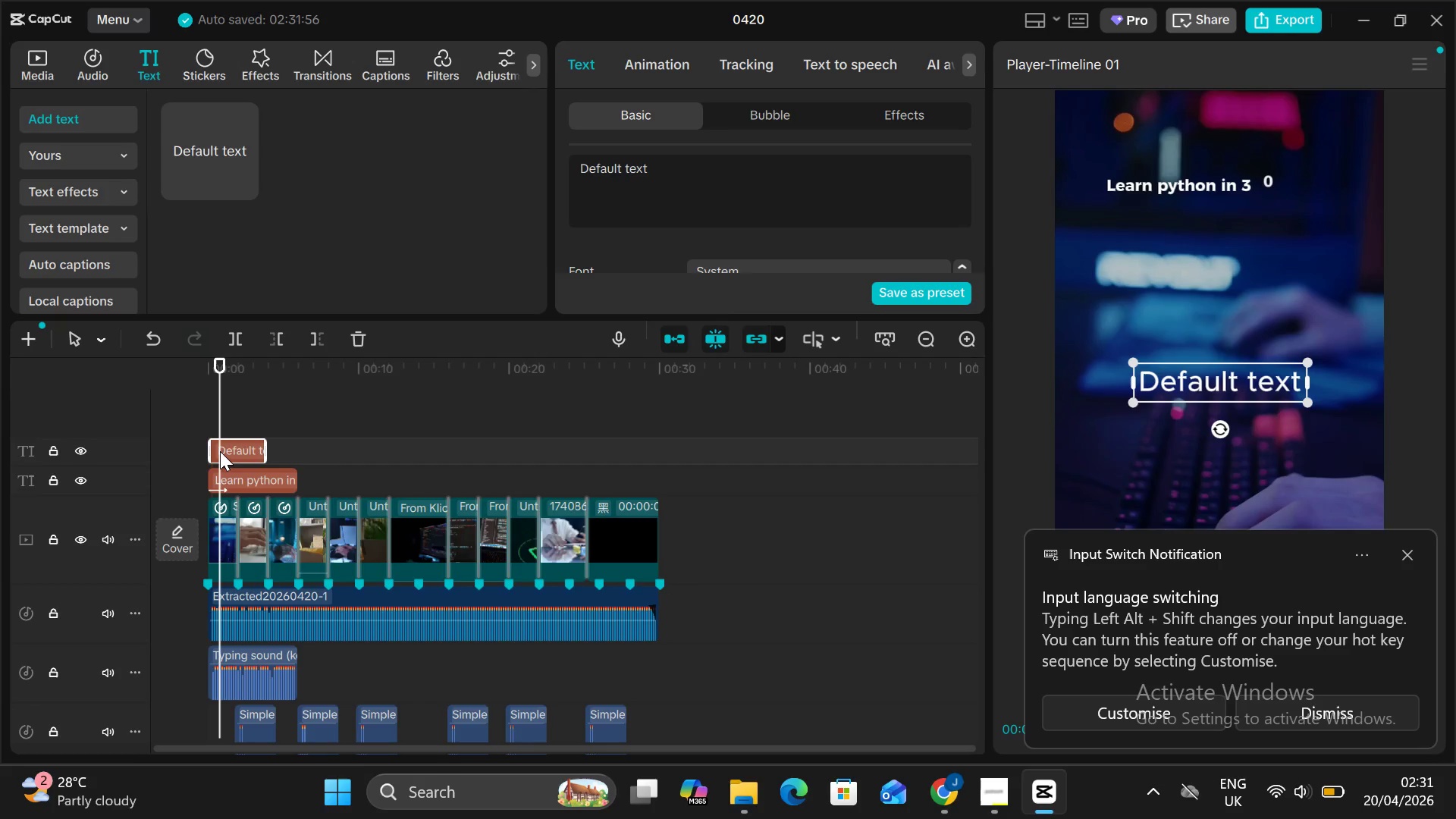 
key(V)
 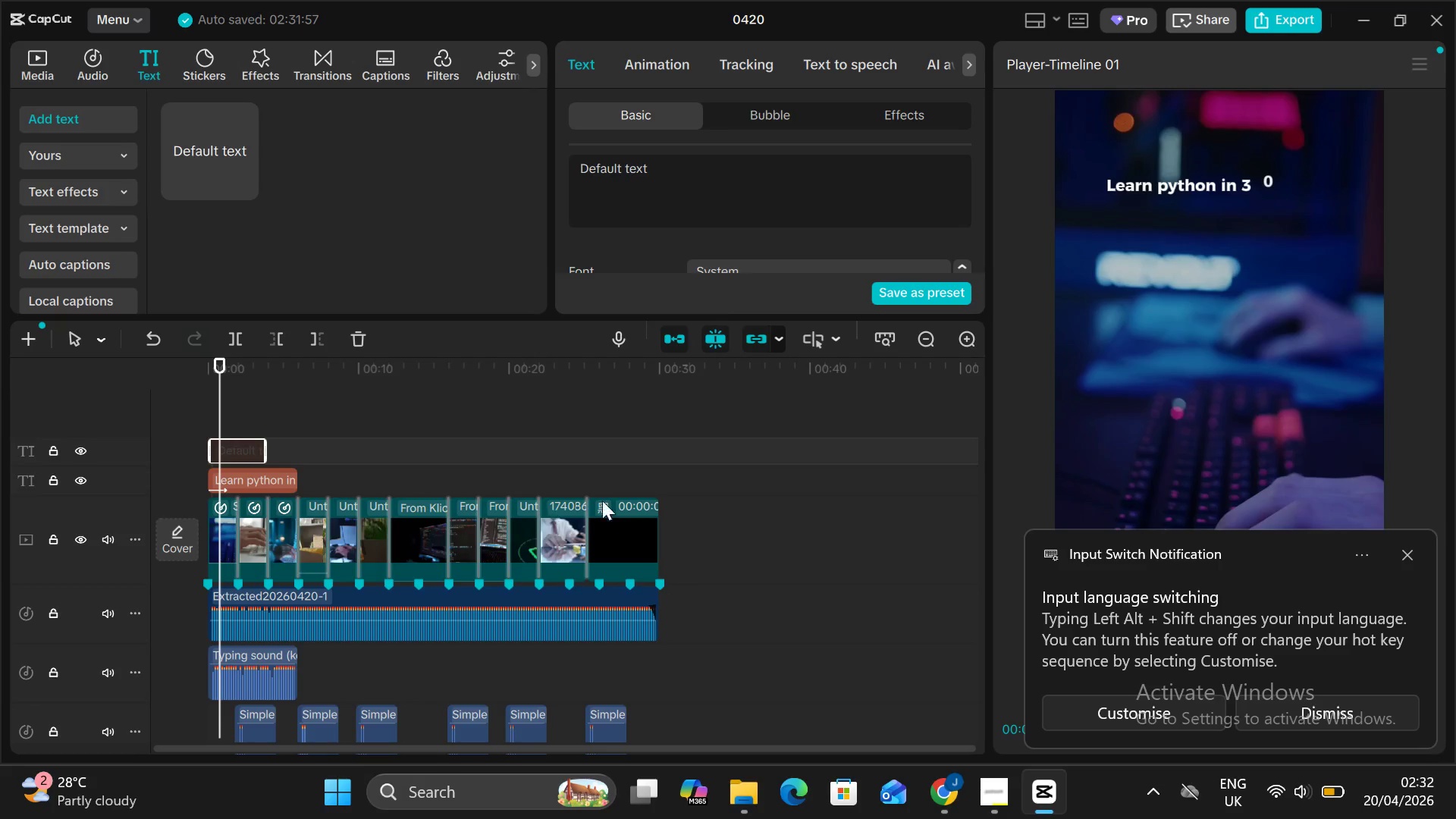 
left_click_drag(start_coordinate=[704, 151], to_coordinate=[563, 182])
 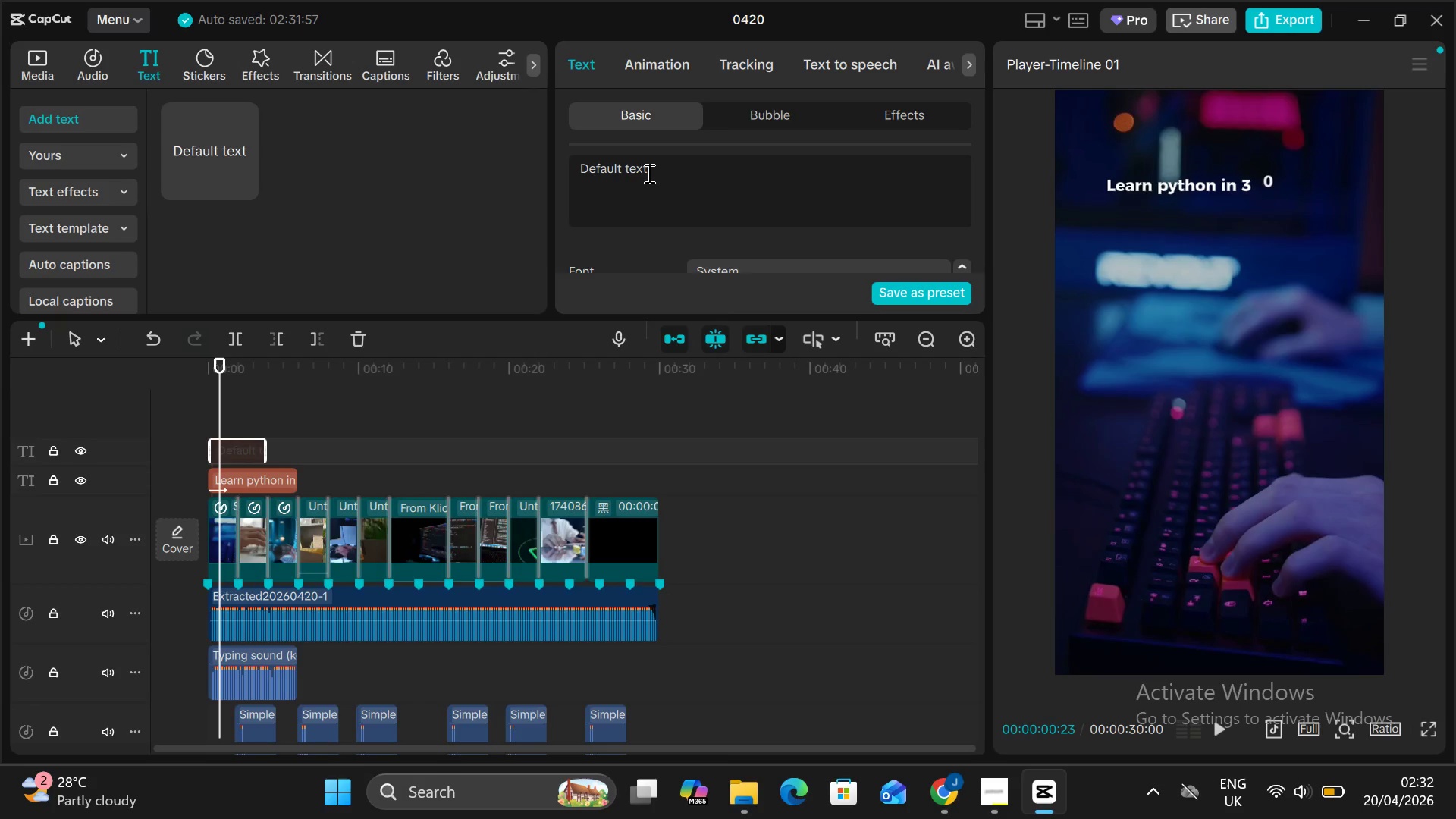 
left_click_drag(start_coordinate=[648, 173], to_coordinate=[571, 171])
 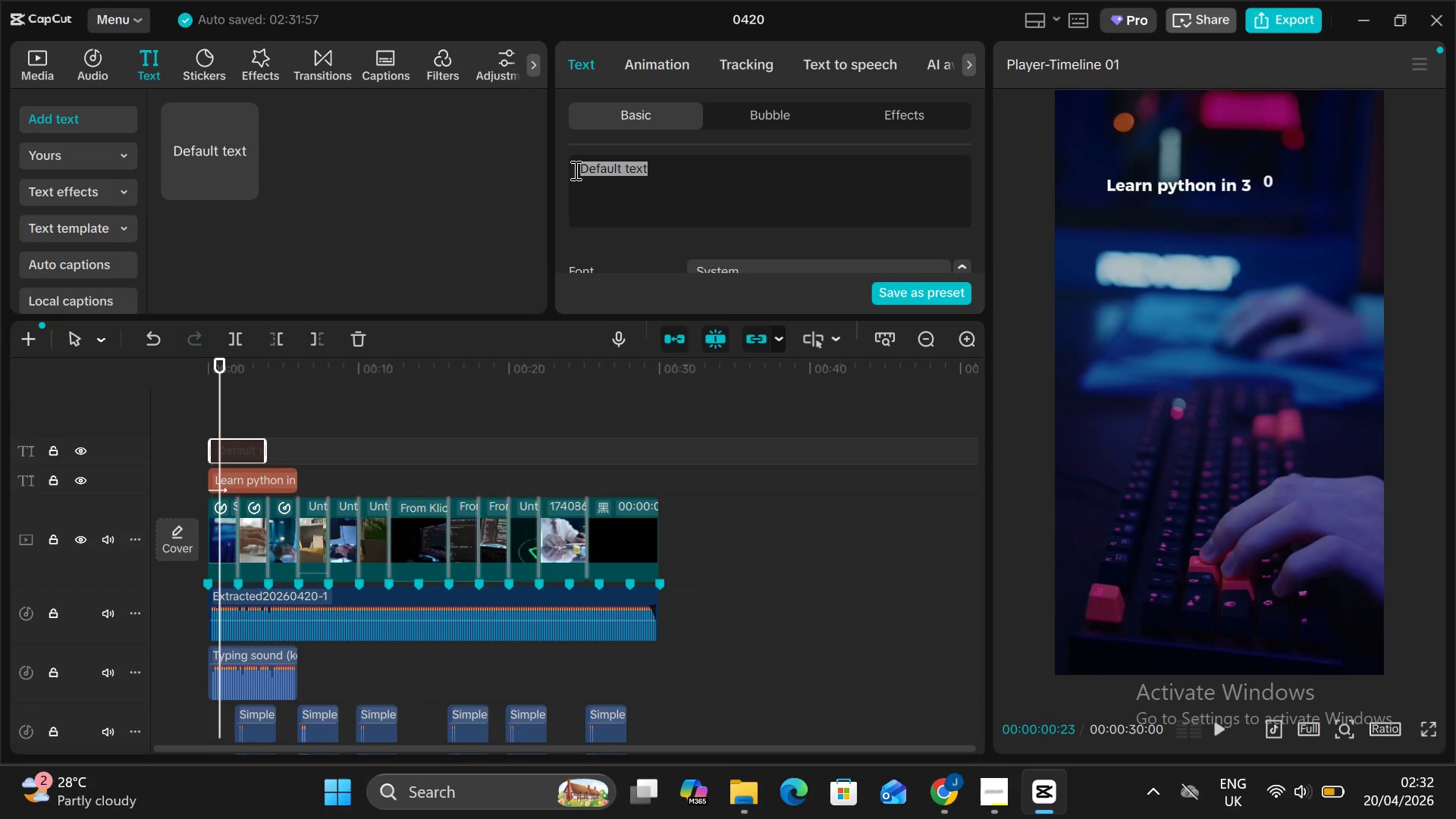 
type(What if I told you, you could start learning coding with python in just thity)
key(Backspace)
key(Backspace)
type(rty seconds)
 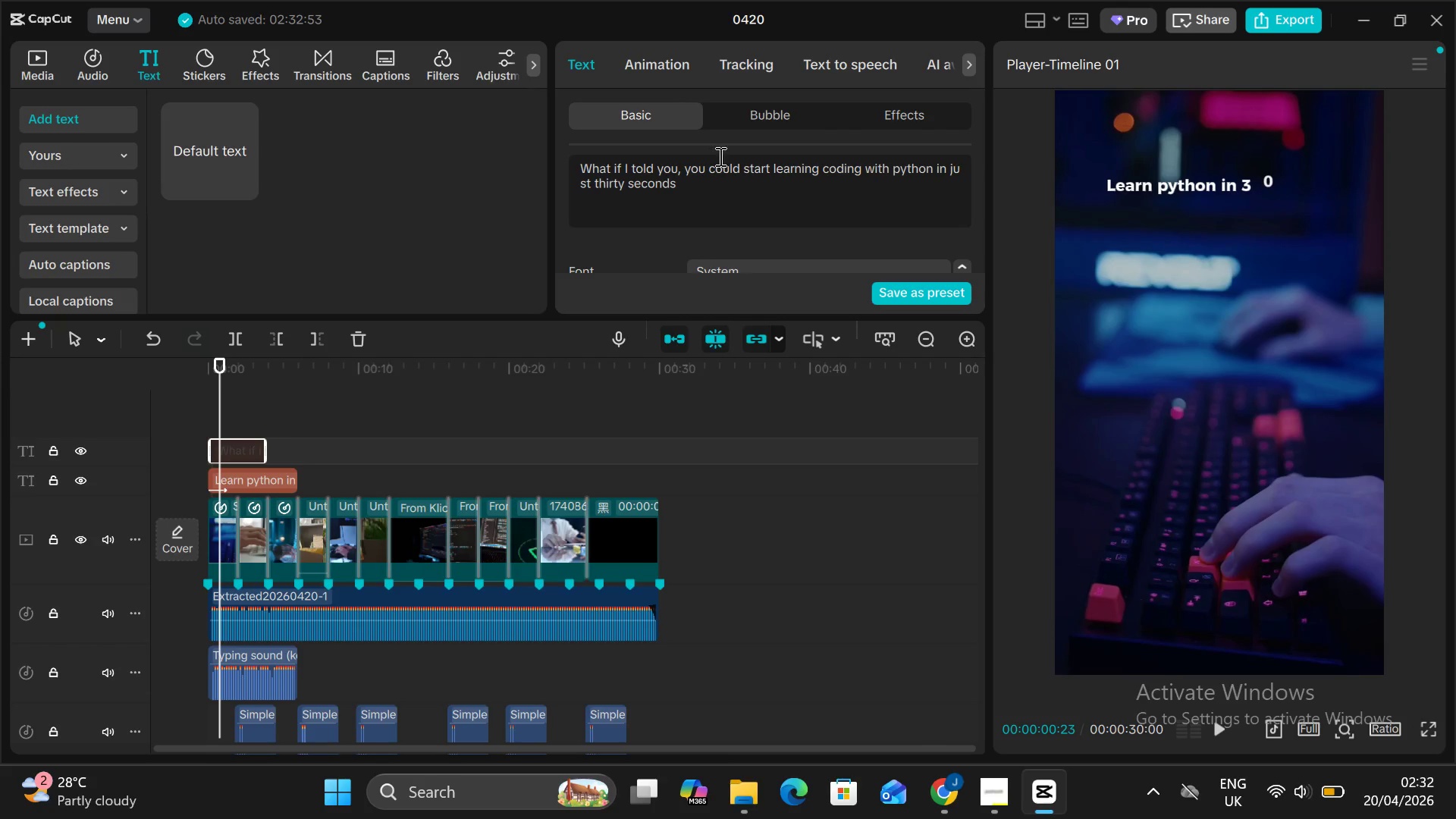 
wait(5.3)
 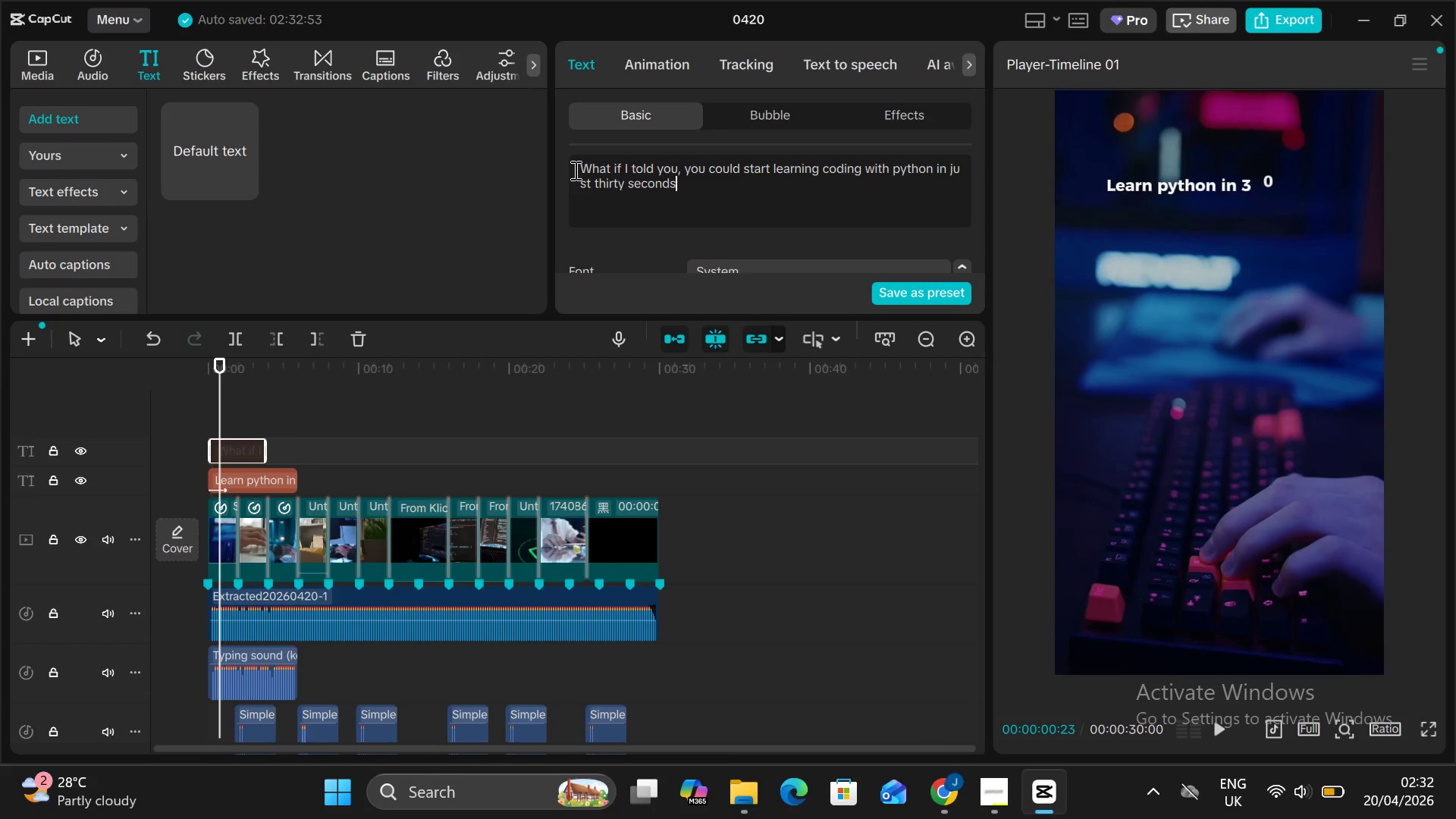 
left_click([816, 70])
 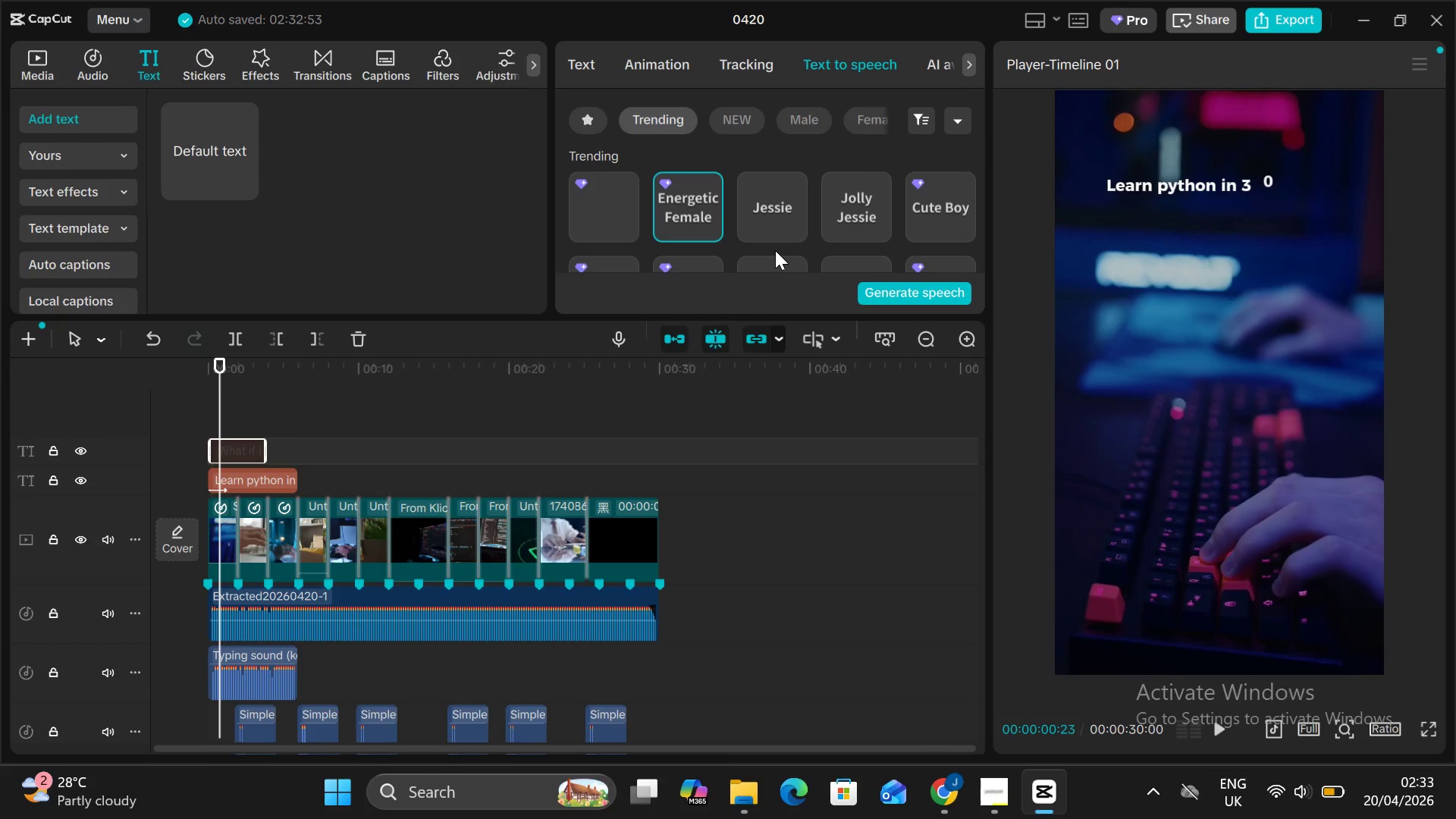 
scroll: coordinate [777, 186], scroll_direction: none, amount: 0.0
 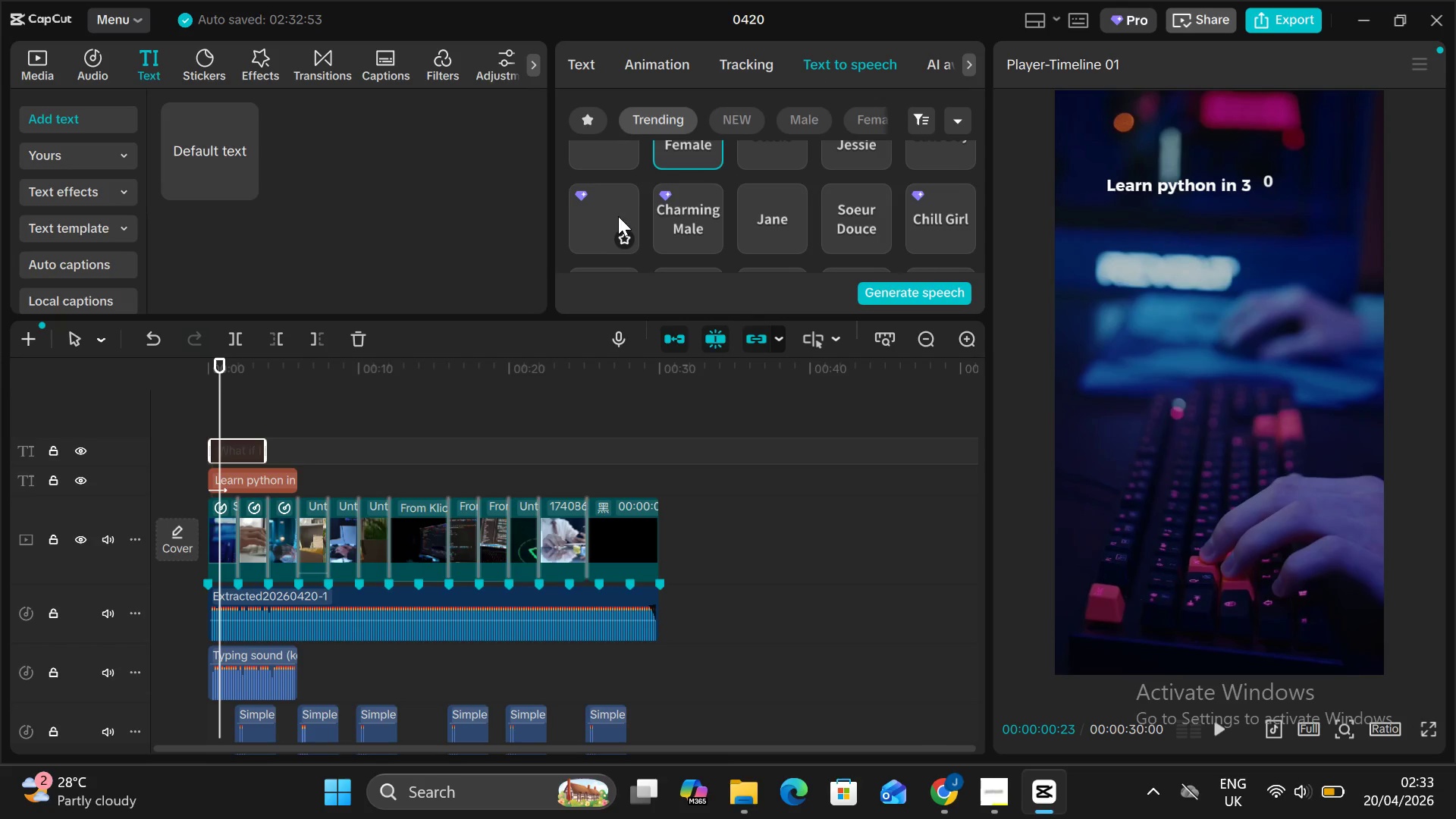 
left_click([614, 207])
 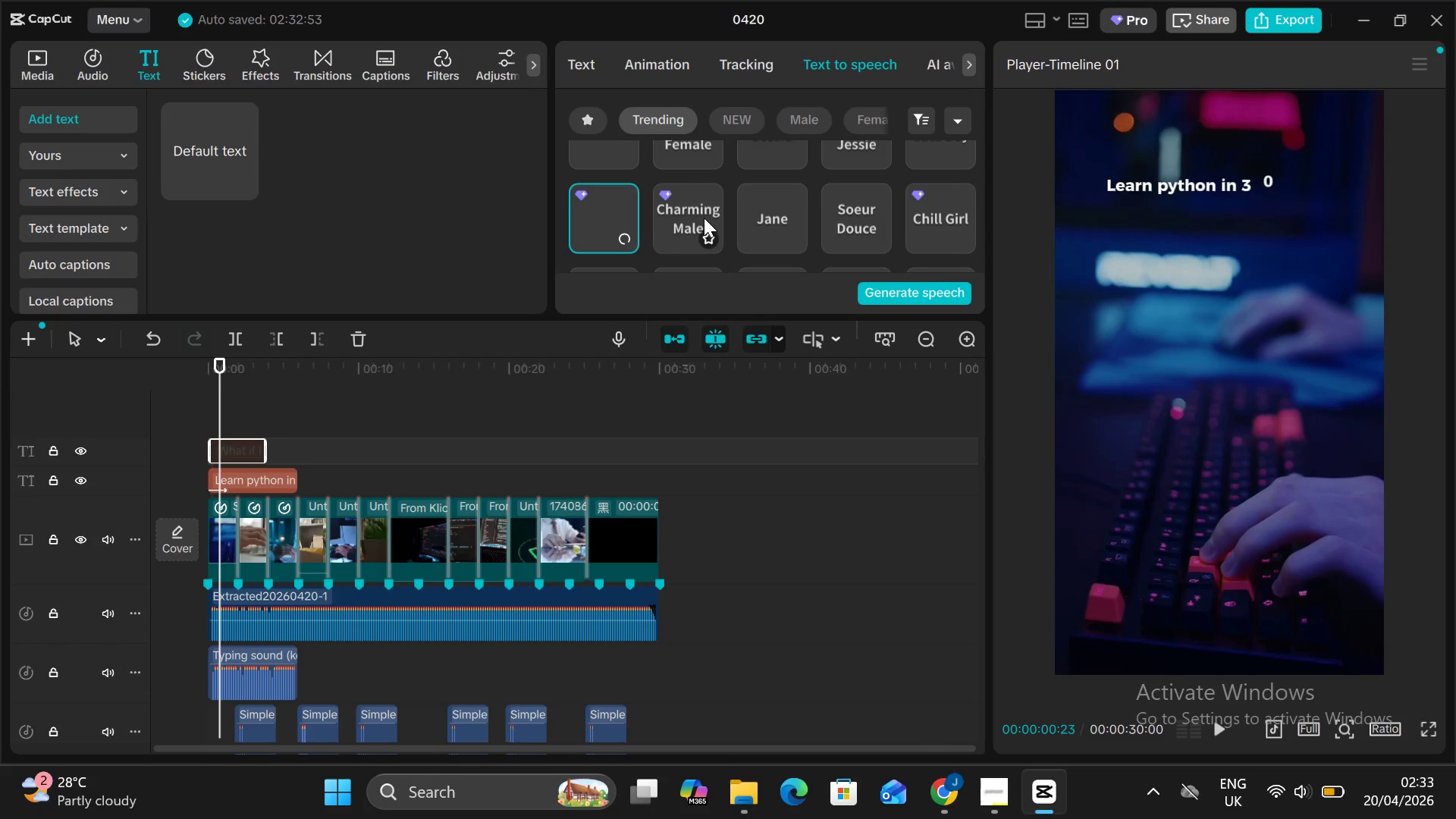 
scroll: coordinate [704, 218], scroll_direction: none, amount: 0.0
 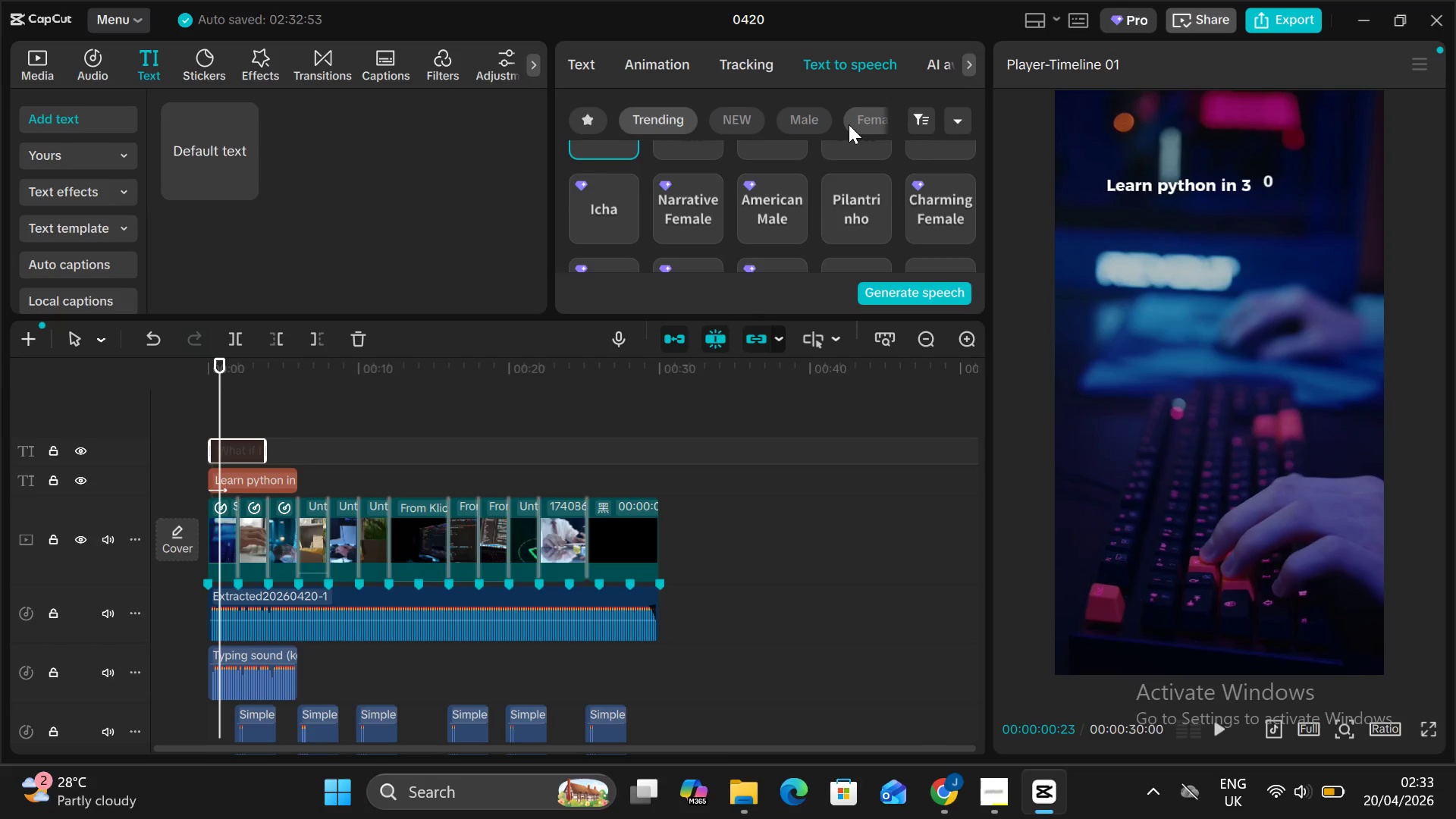 
left_click([857, 126])
 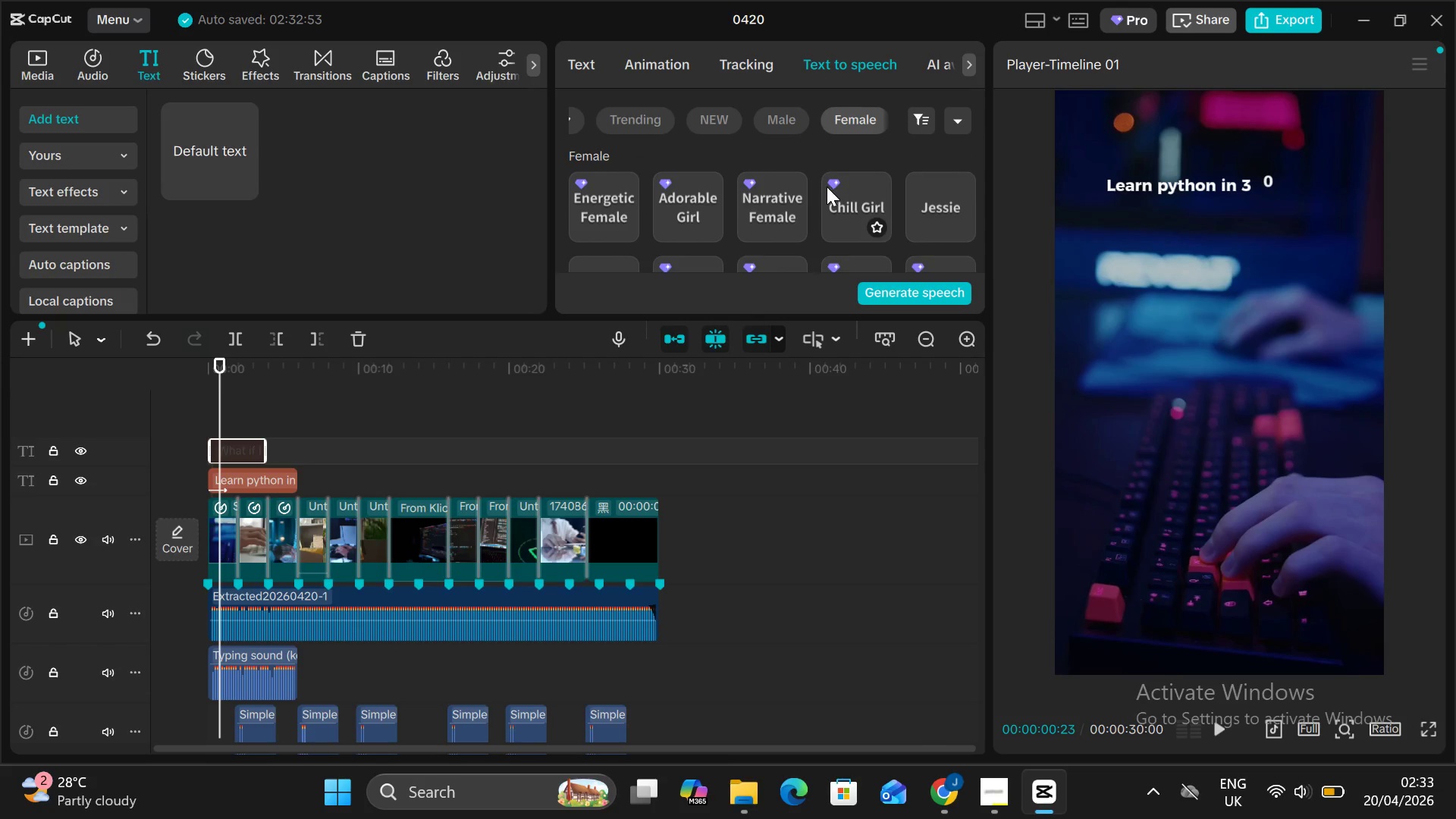 
scroll: coordinate [827, 187], scroll_direction: down, amount: 1.0
 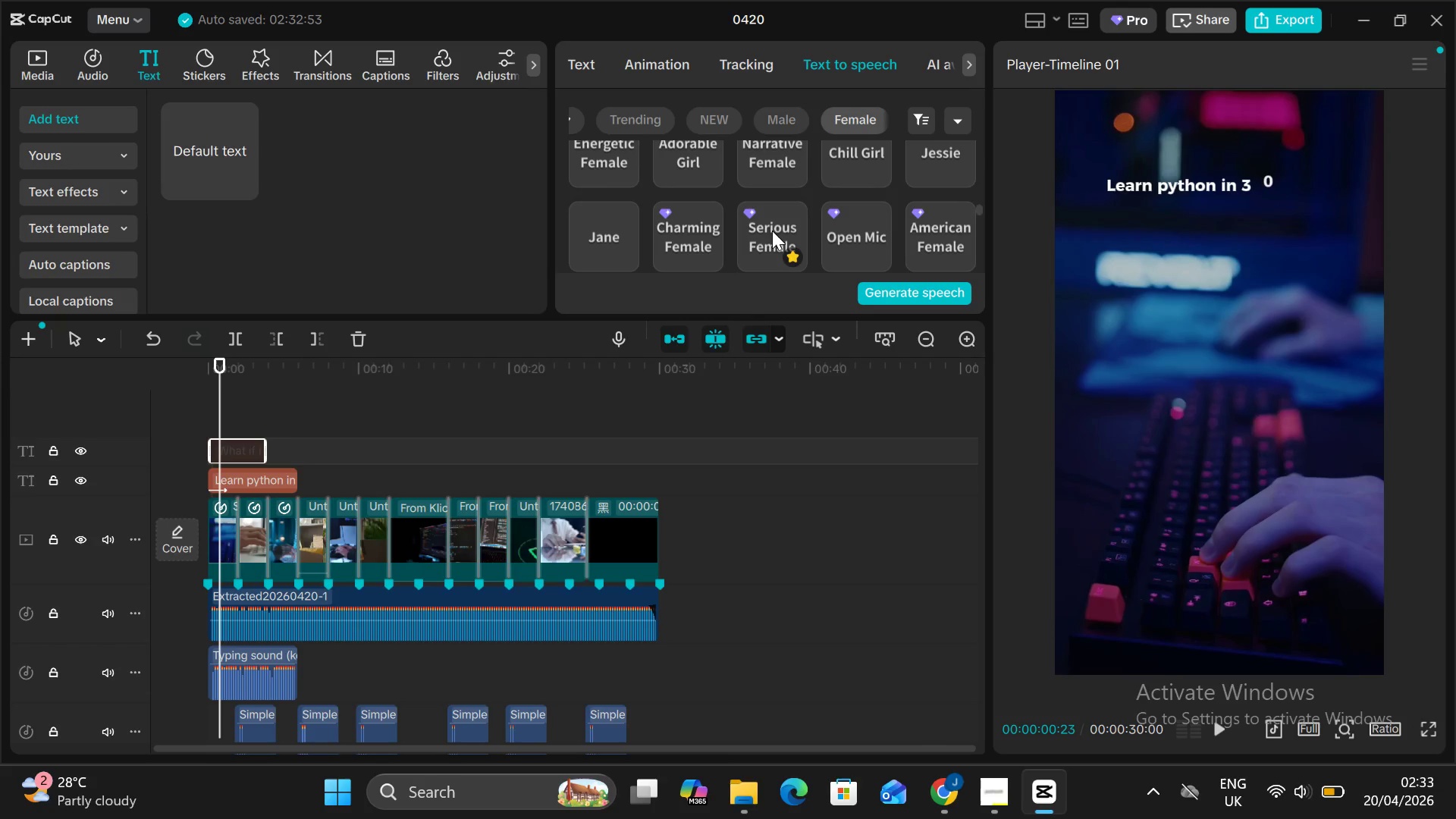 
left_click([774, 232])
 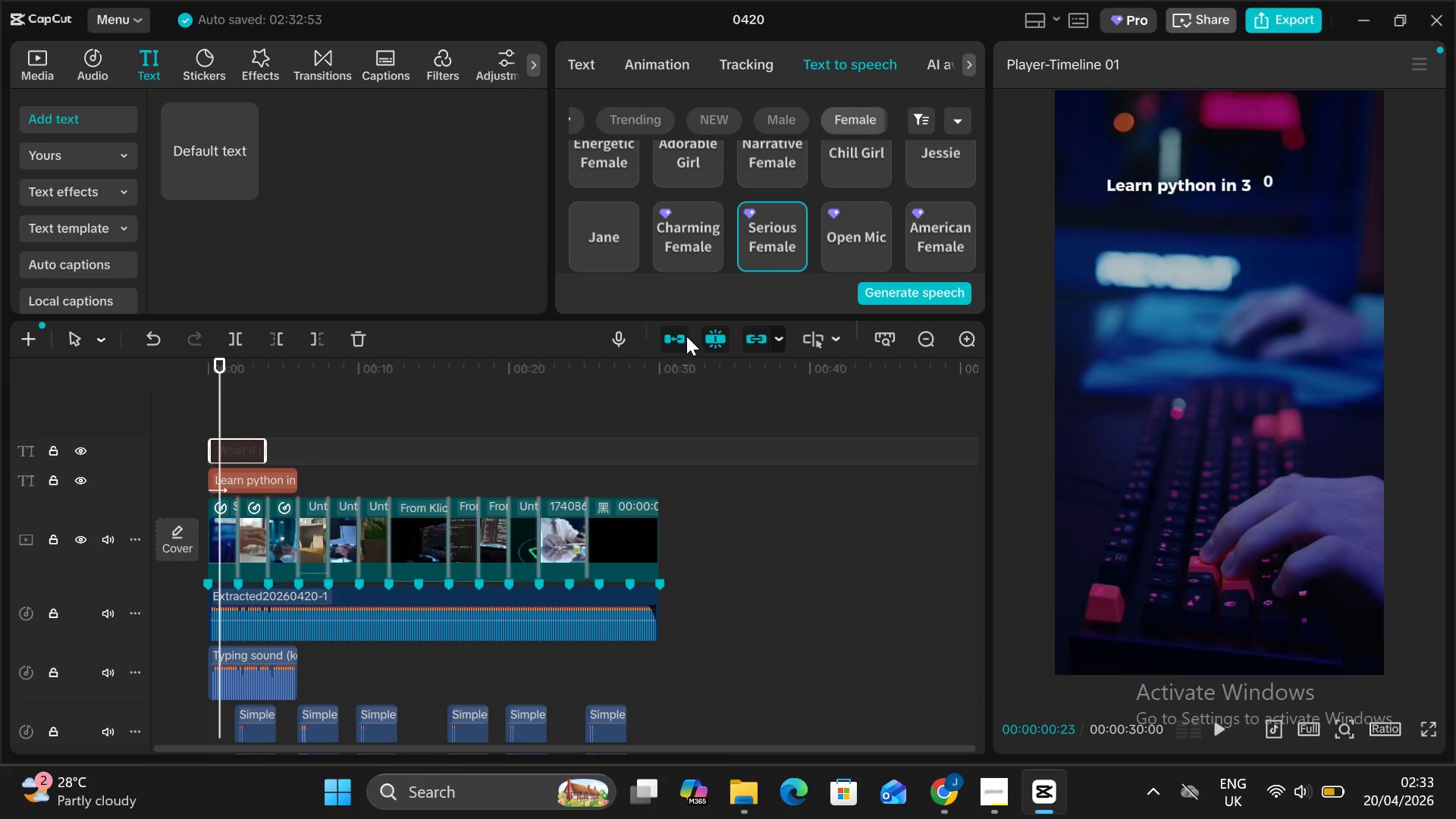 
wait(6.66)
 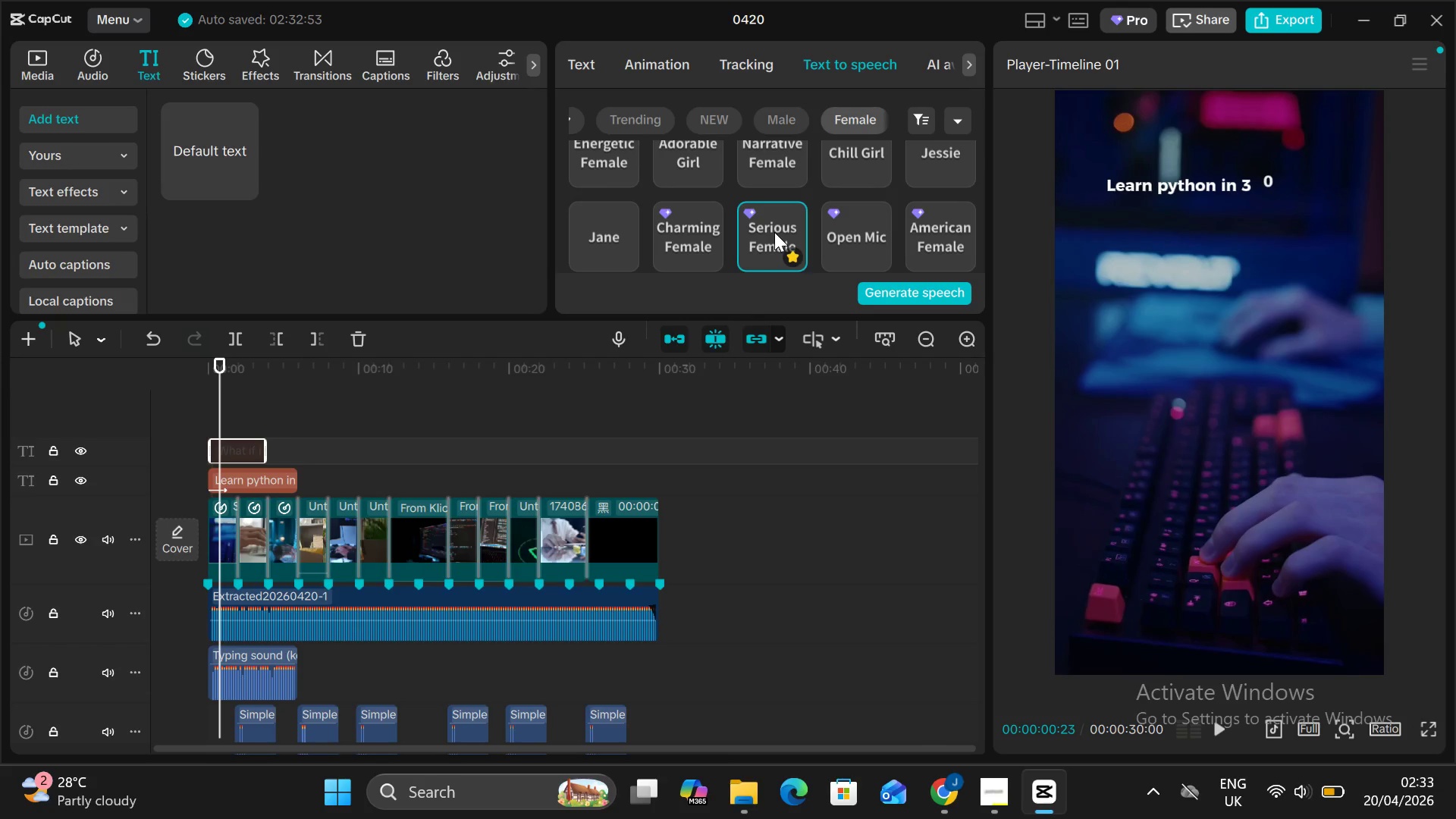 
left_click([883, 297])
 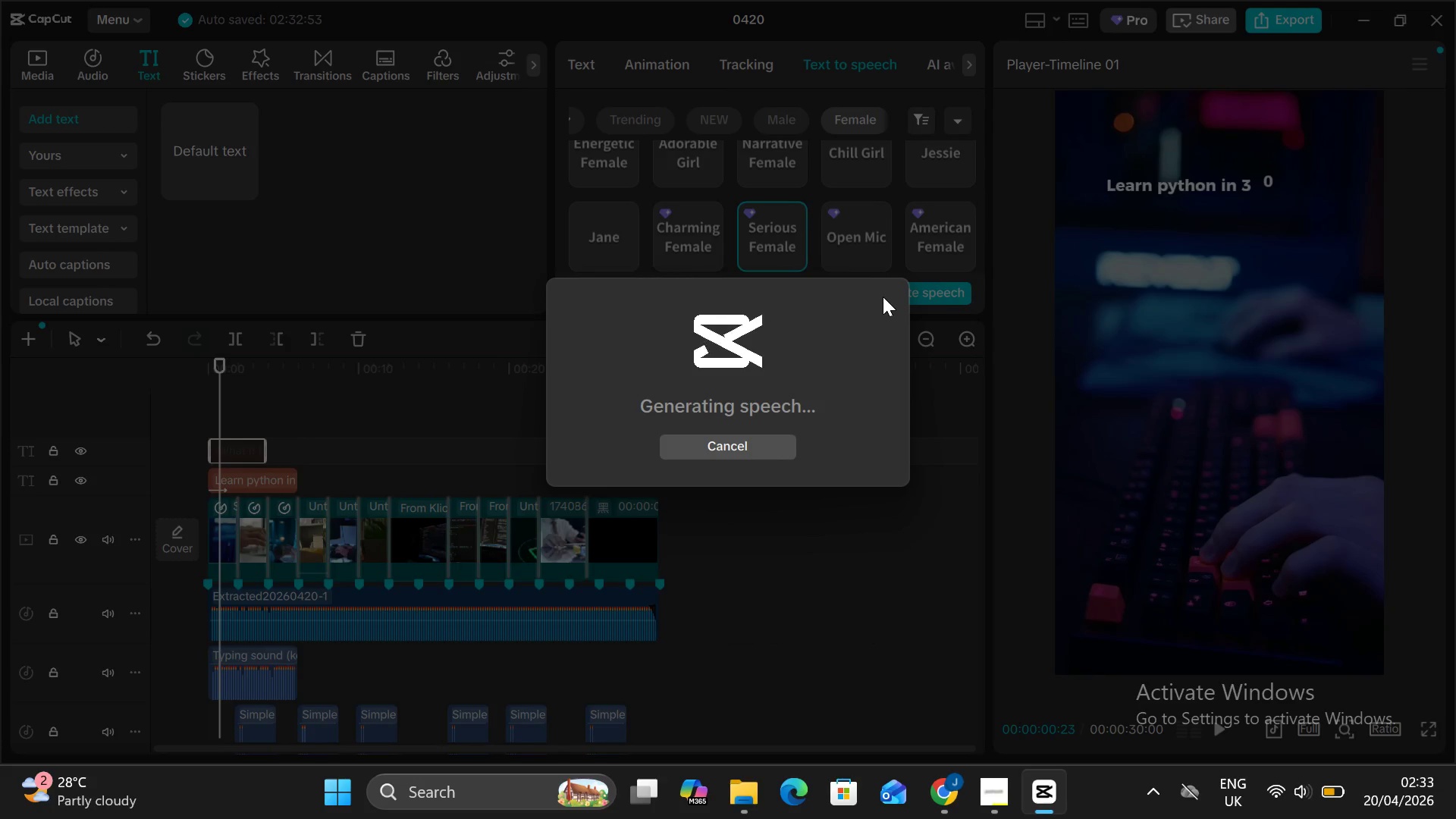 
wait(10.25)
 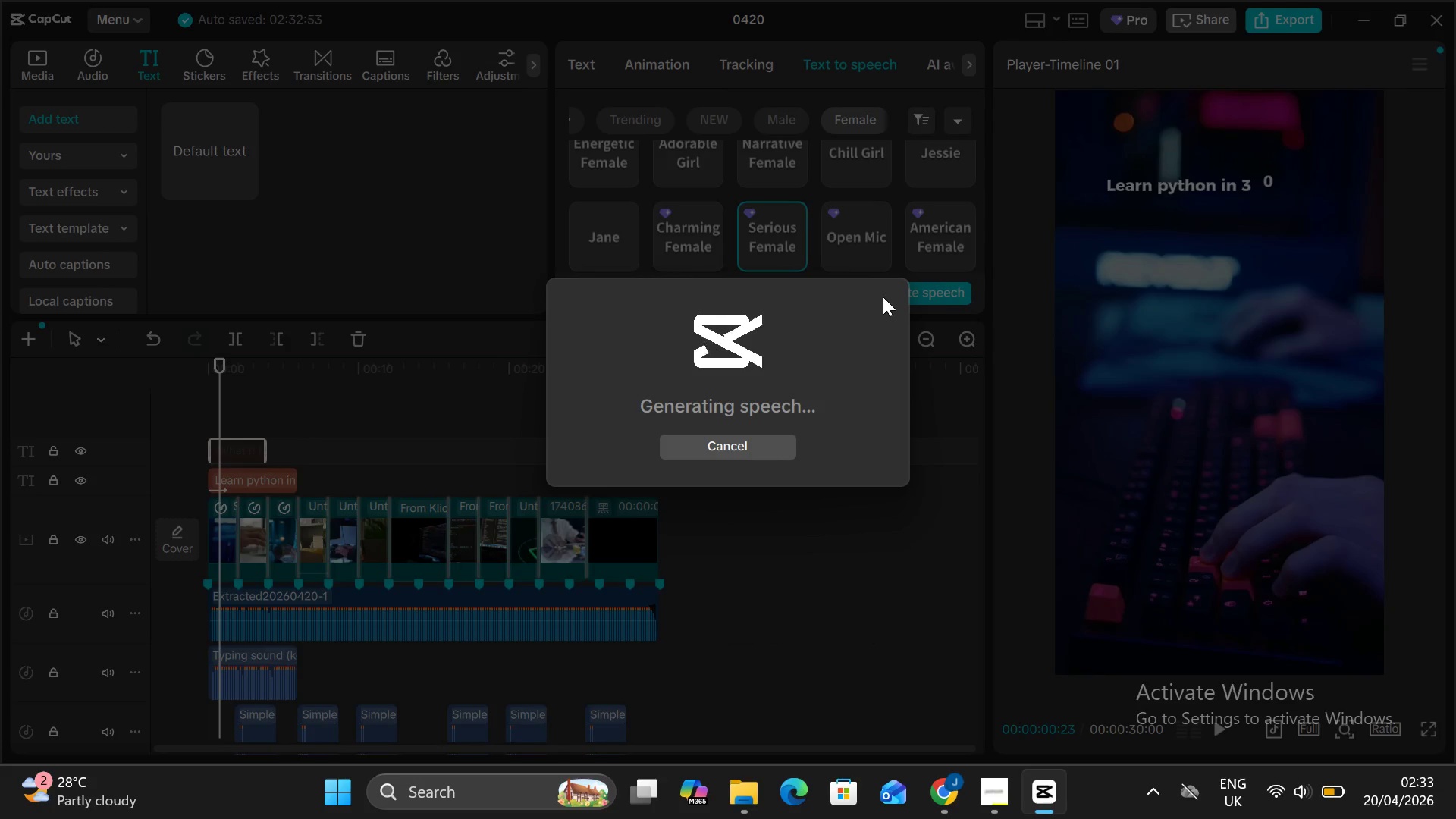 
scroll: coordinate [747, 560], scroll_direction: down, amount: 1.0
 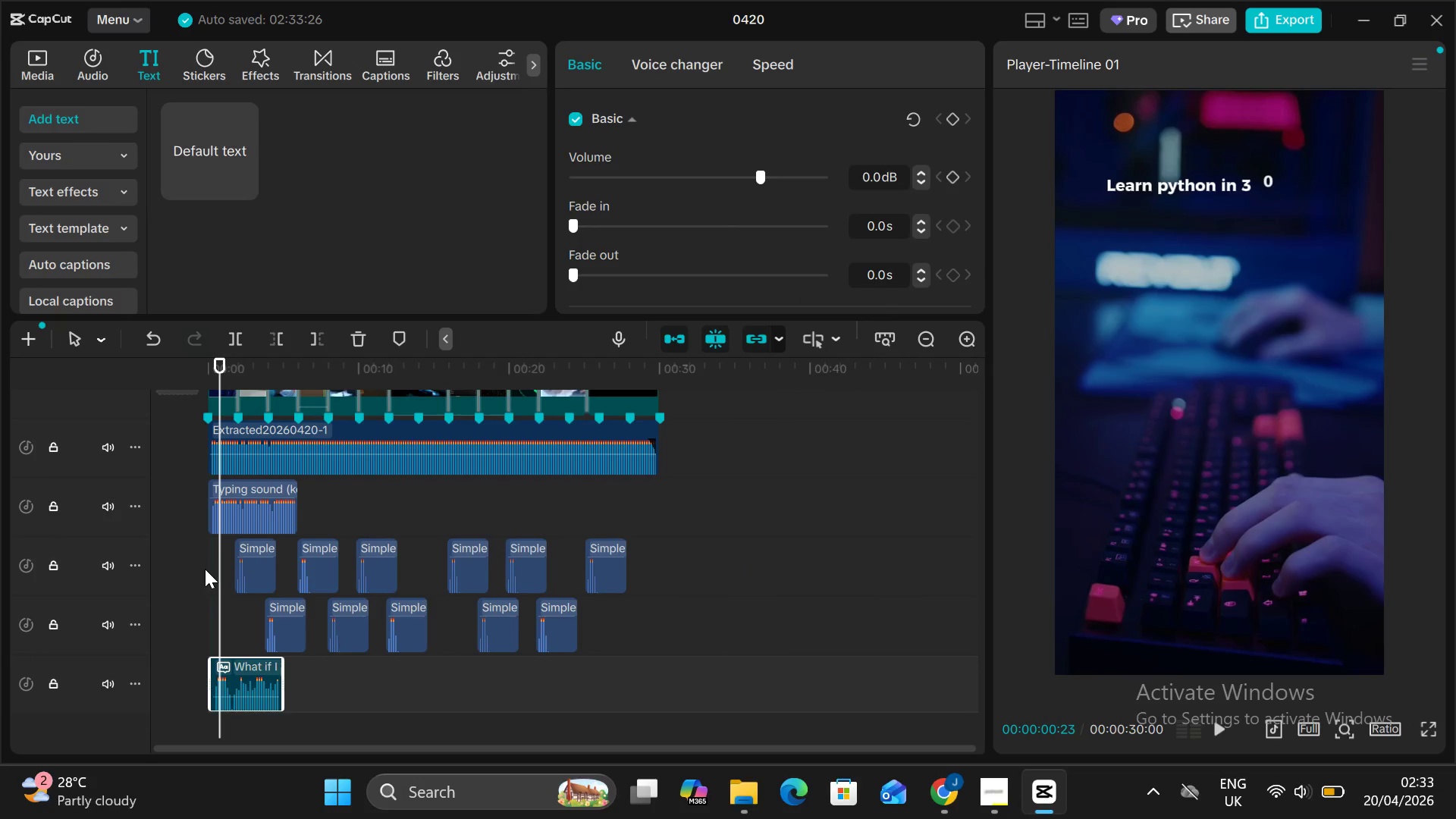 
left_click_drag(start_coordinate=[215, 572], to_coordinate=[198, 575])
 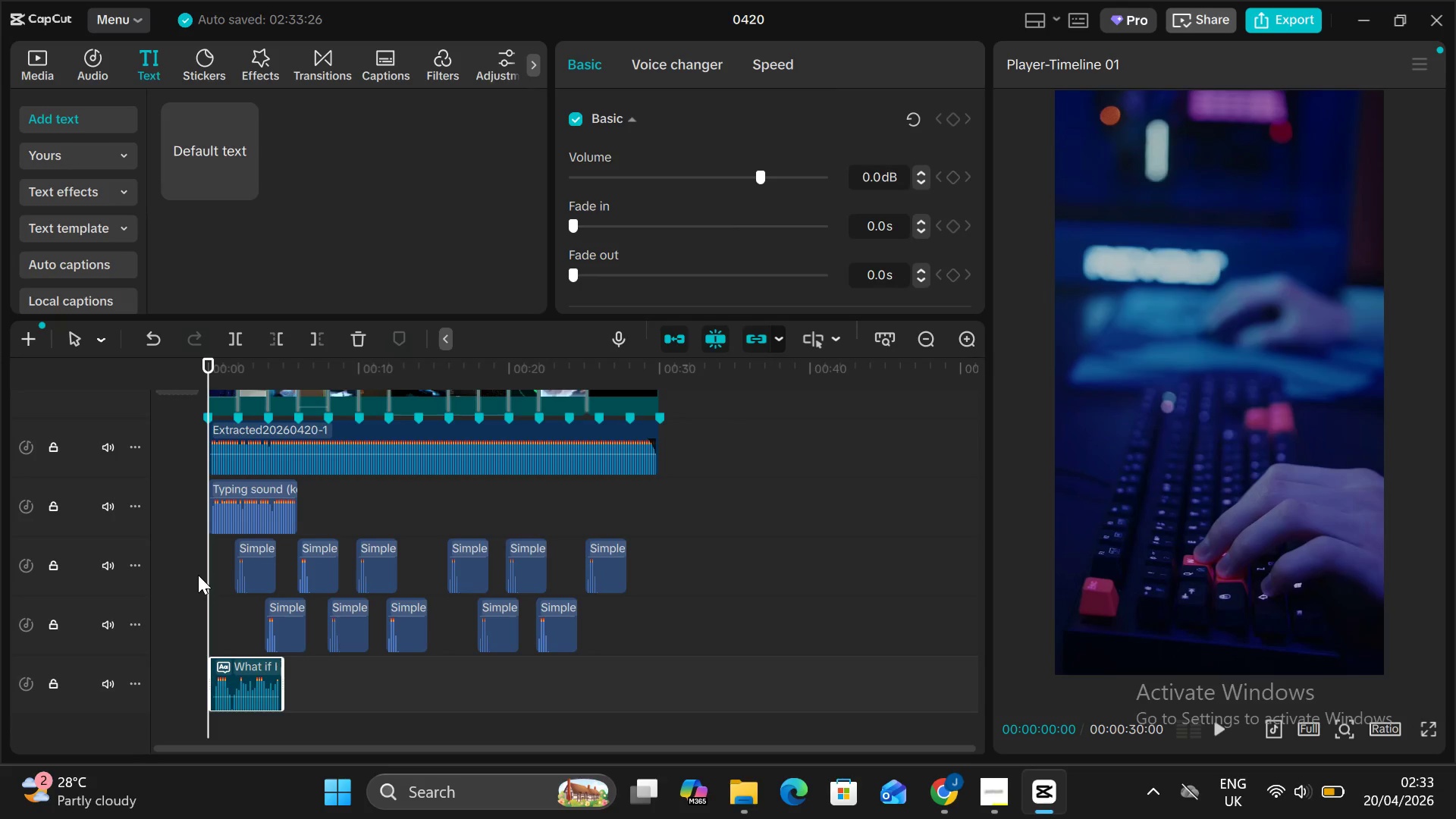 
key(Alt+V)
 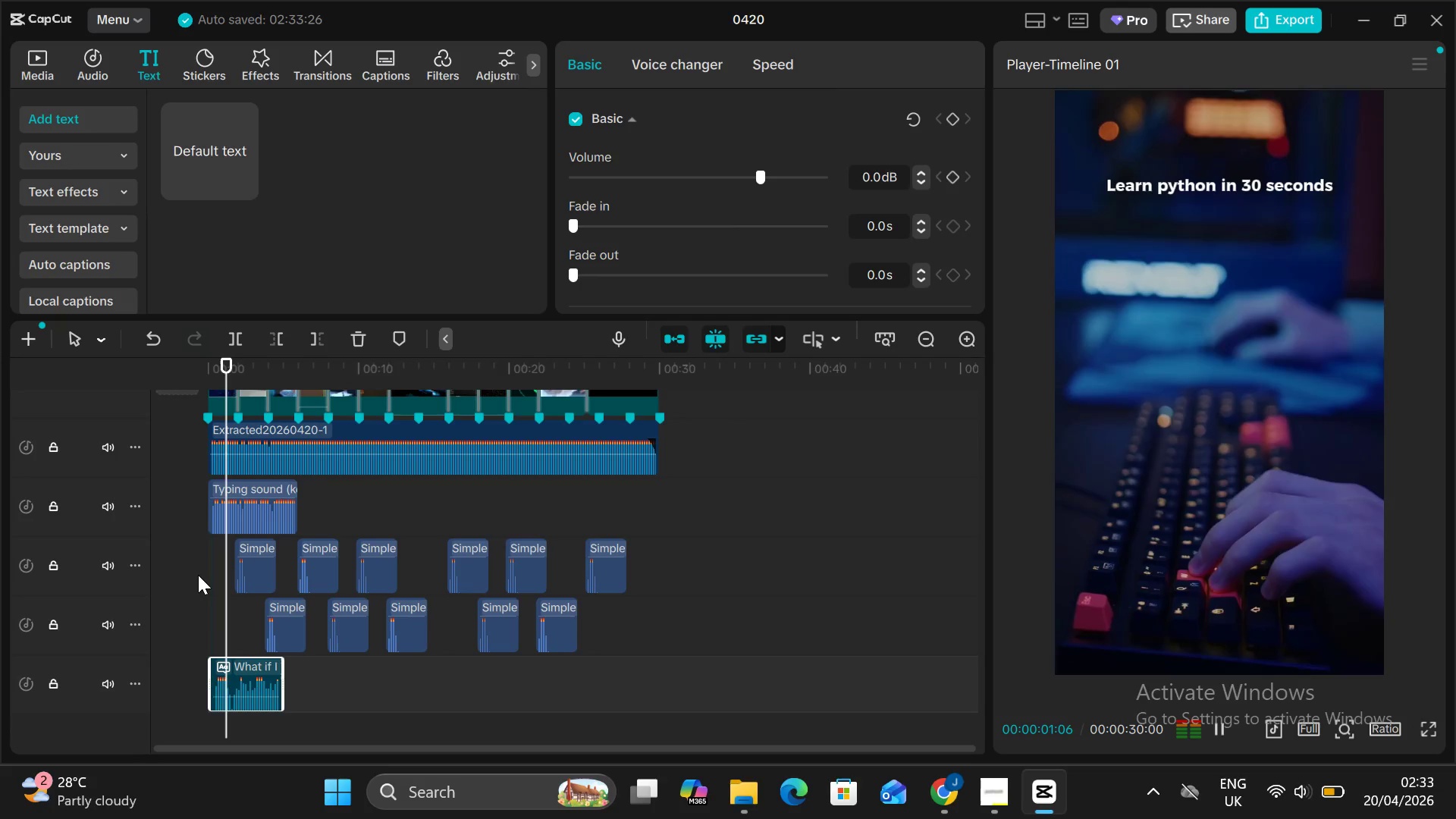 
key(Alt+AltLeft)
 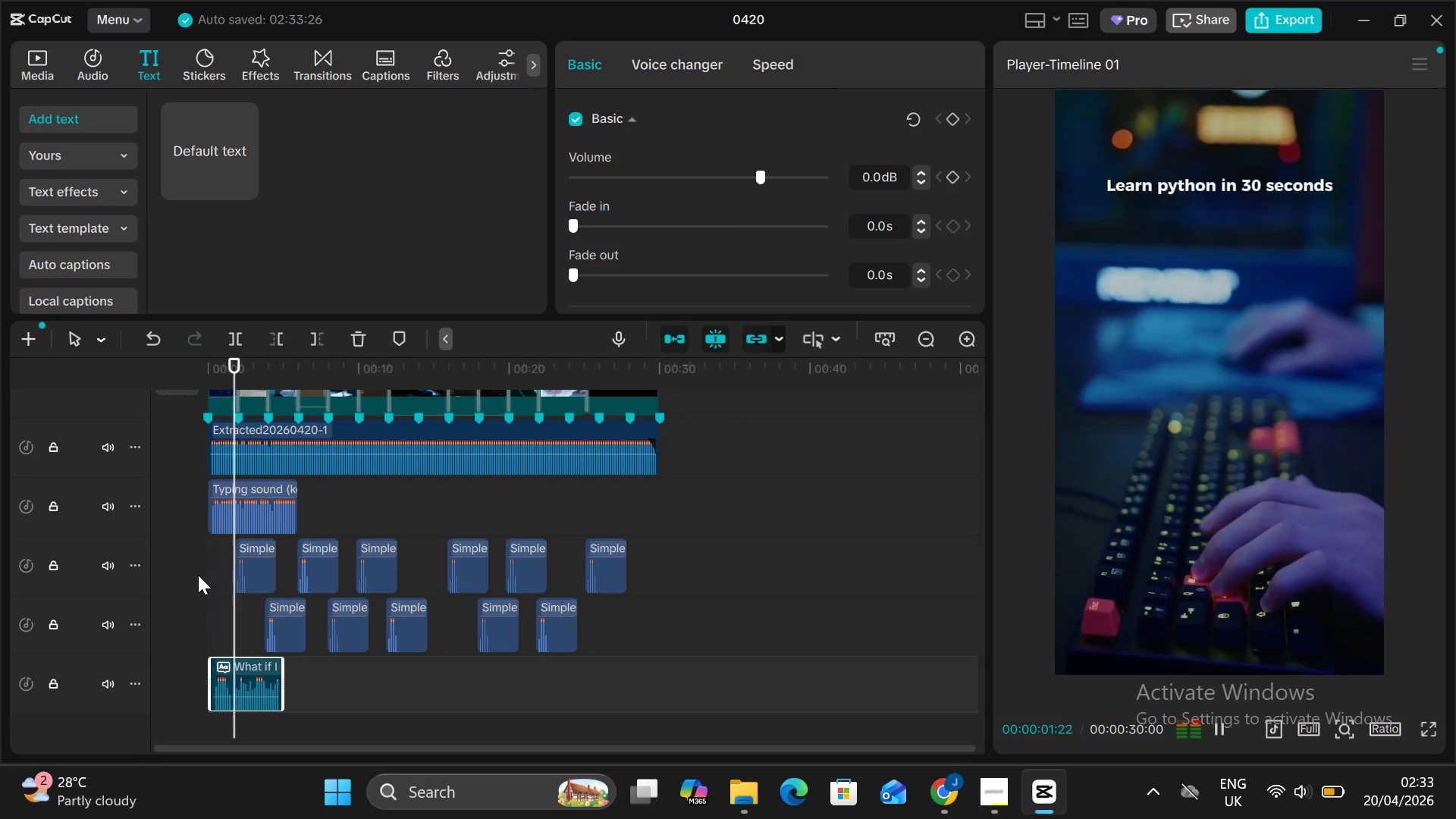 
key(Alt+V)
 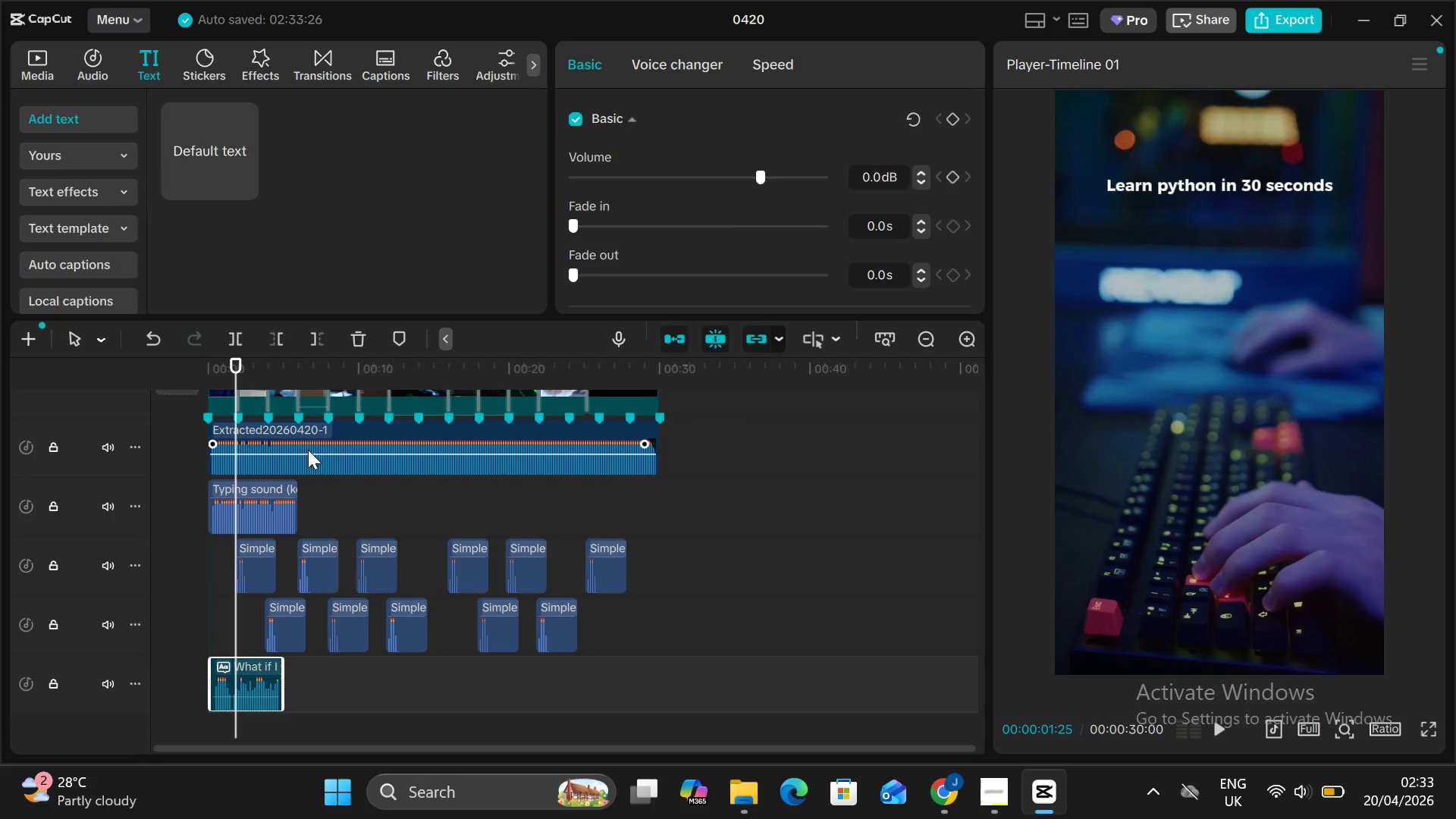 
left_click_drag(start_coordinate=[311, 455], to_coordinate=[315, 466])
 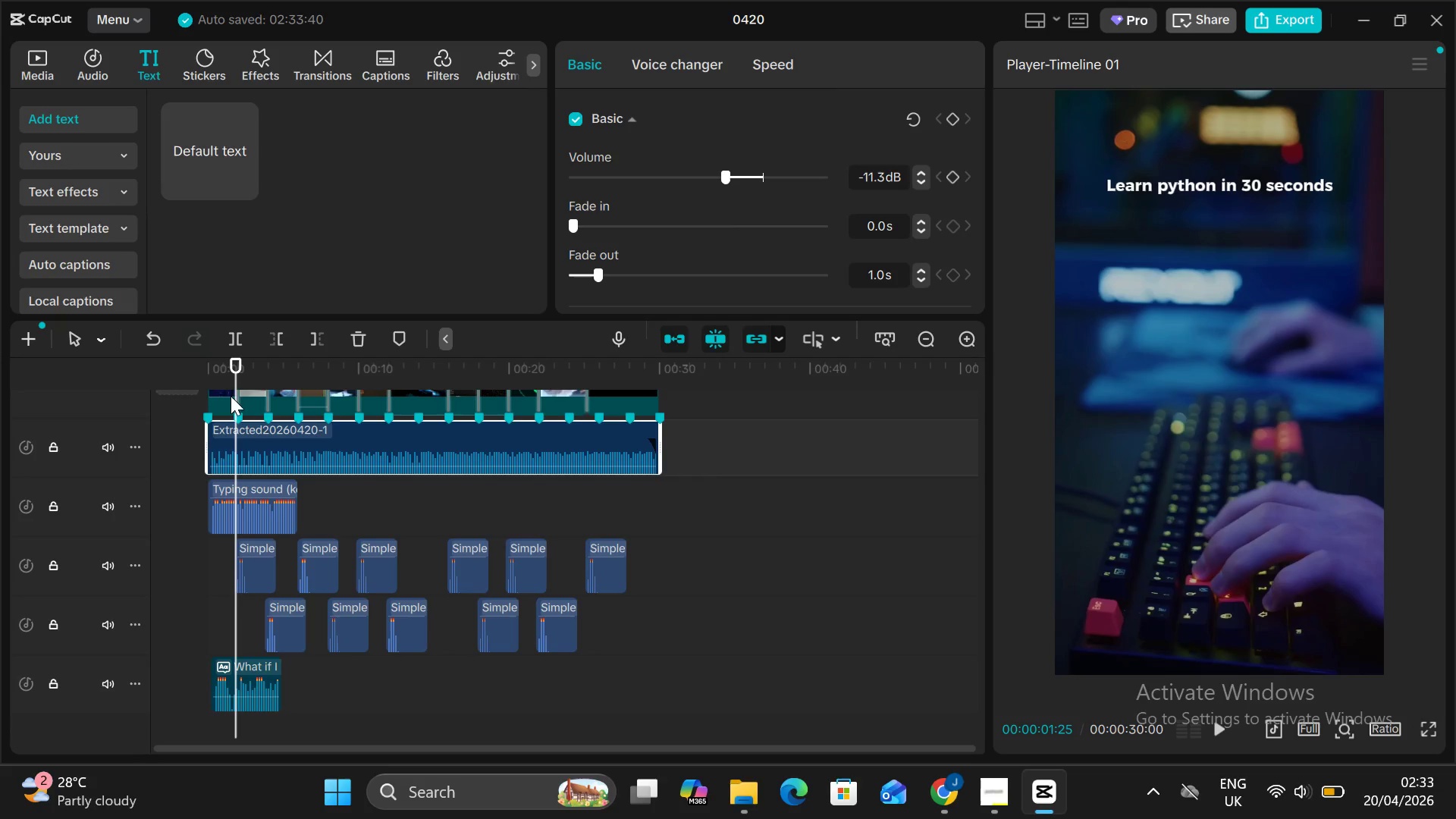 
left_click_drag(start_coordinate=[235, 387], to_coordinate=[196, 405])
 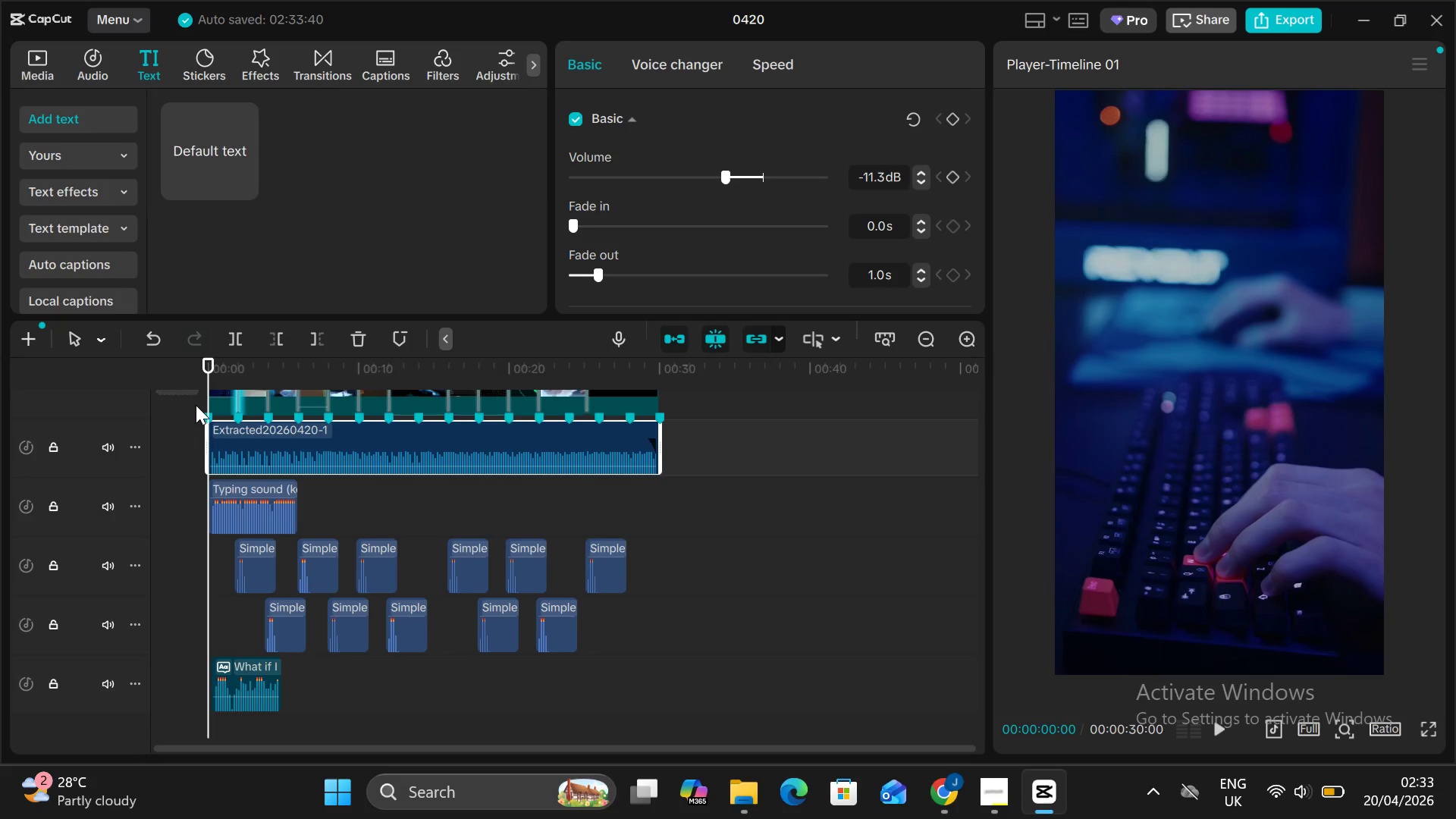 
key(Alt+V)
 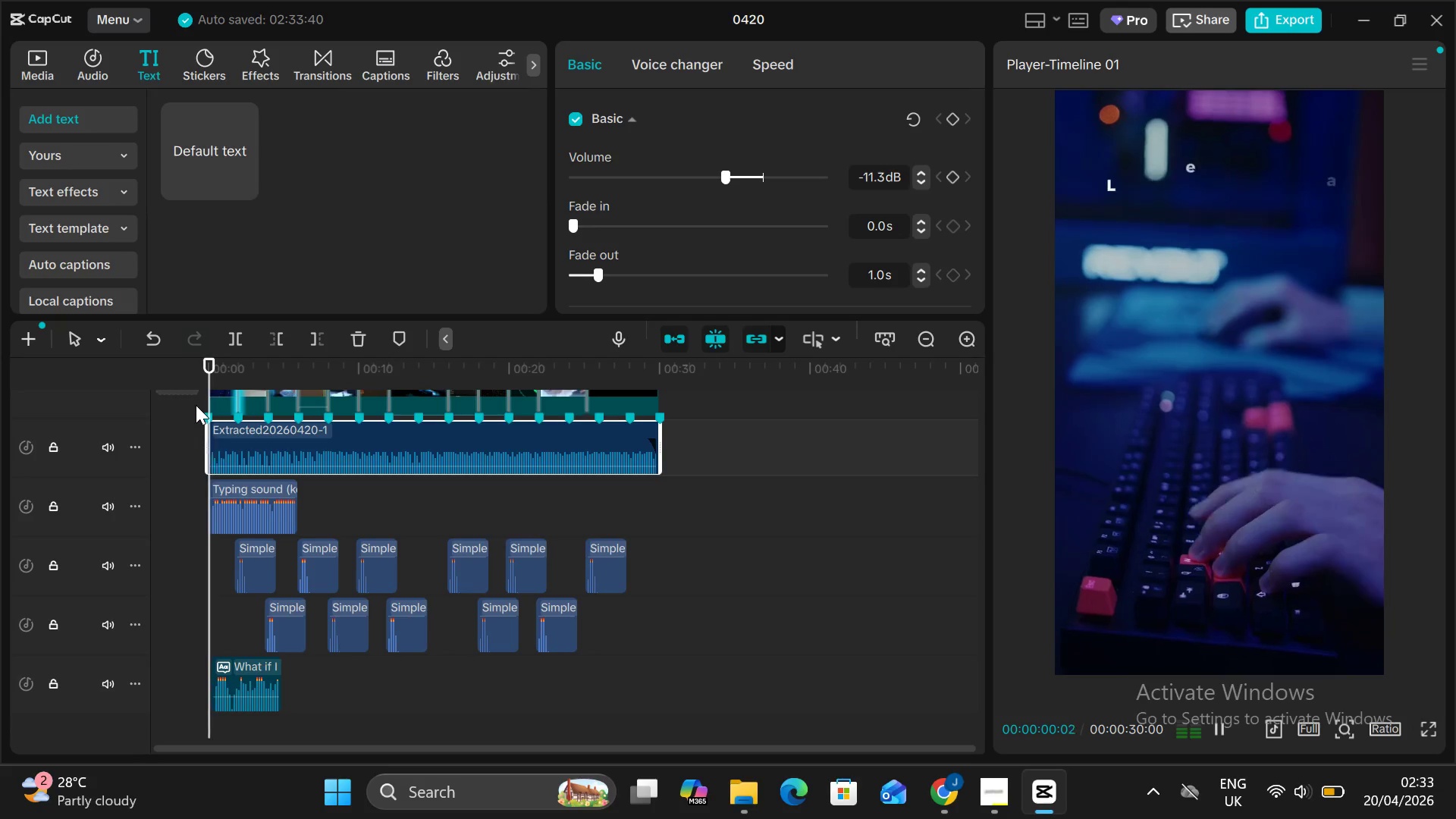 
left_click([196, 405])
 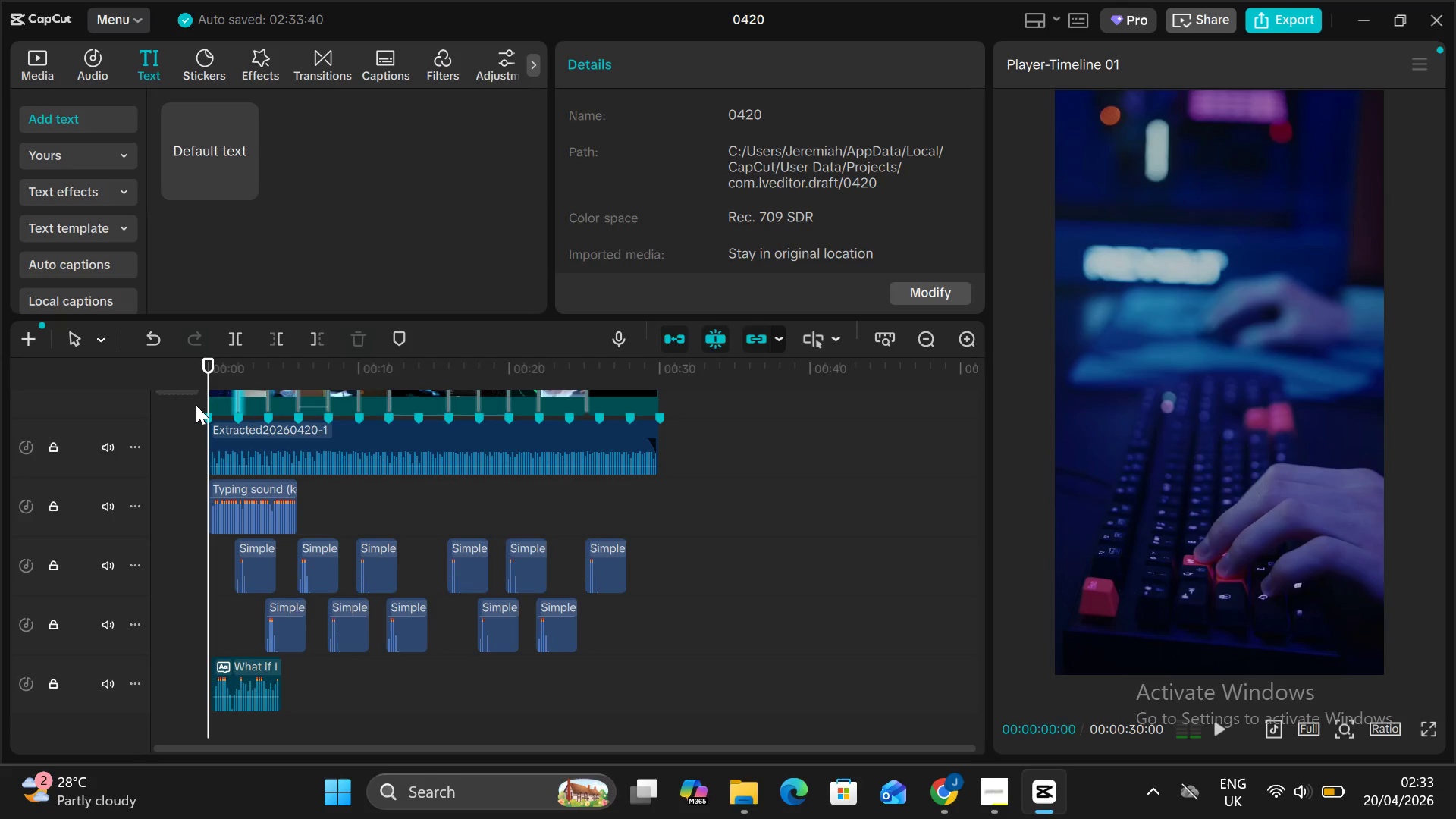 
key(Alt+V)
 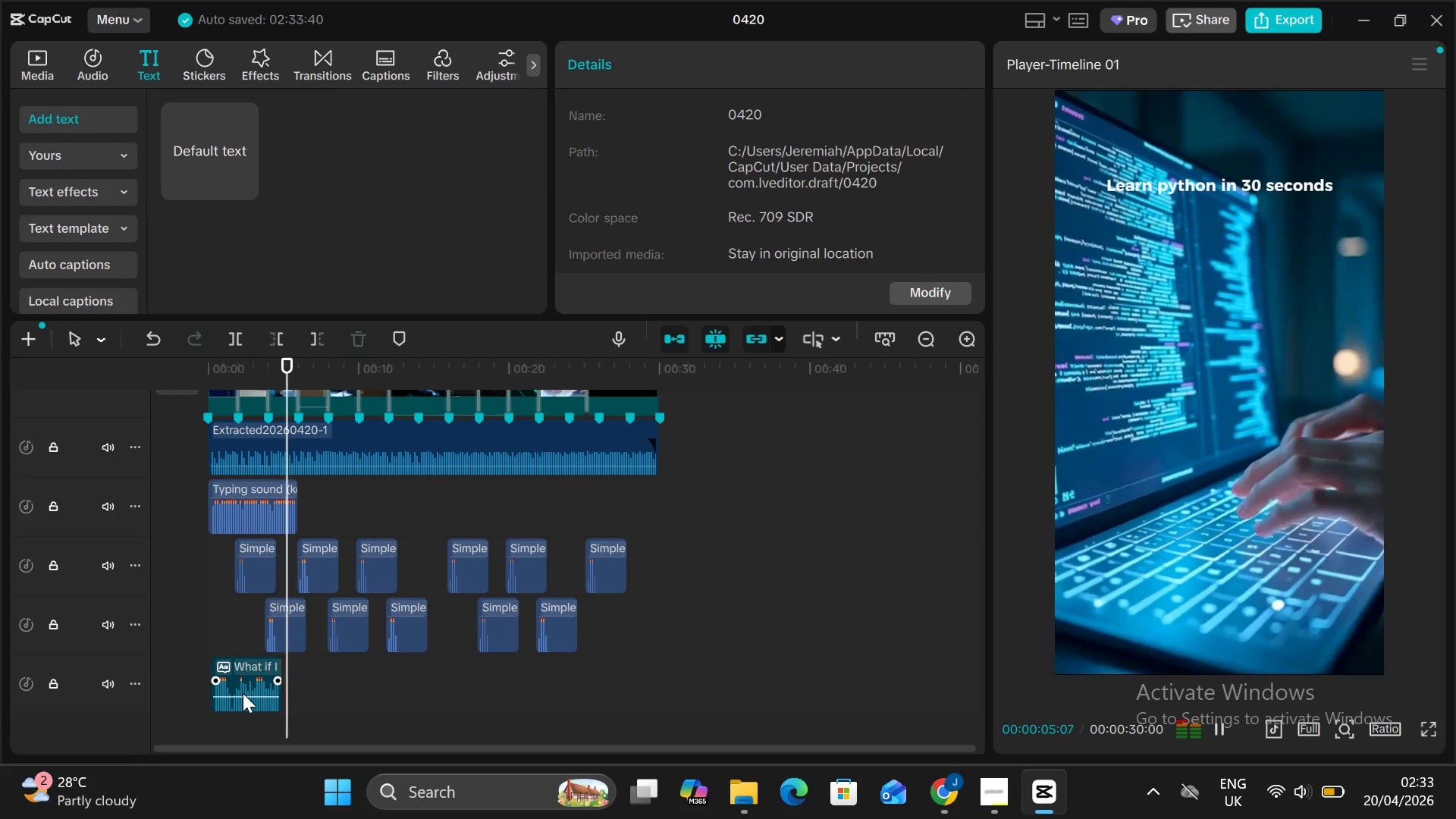 
wait(7.0)
 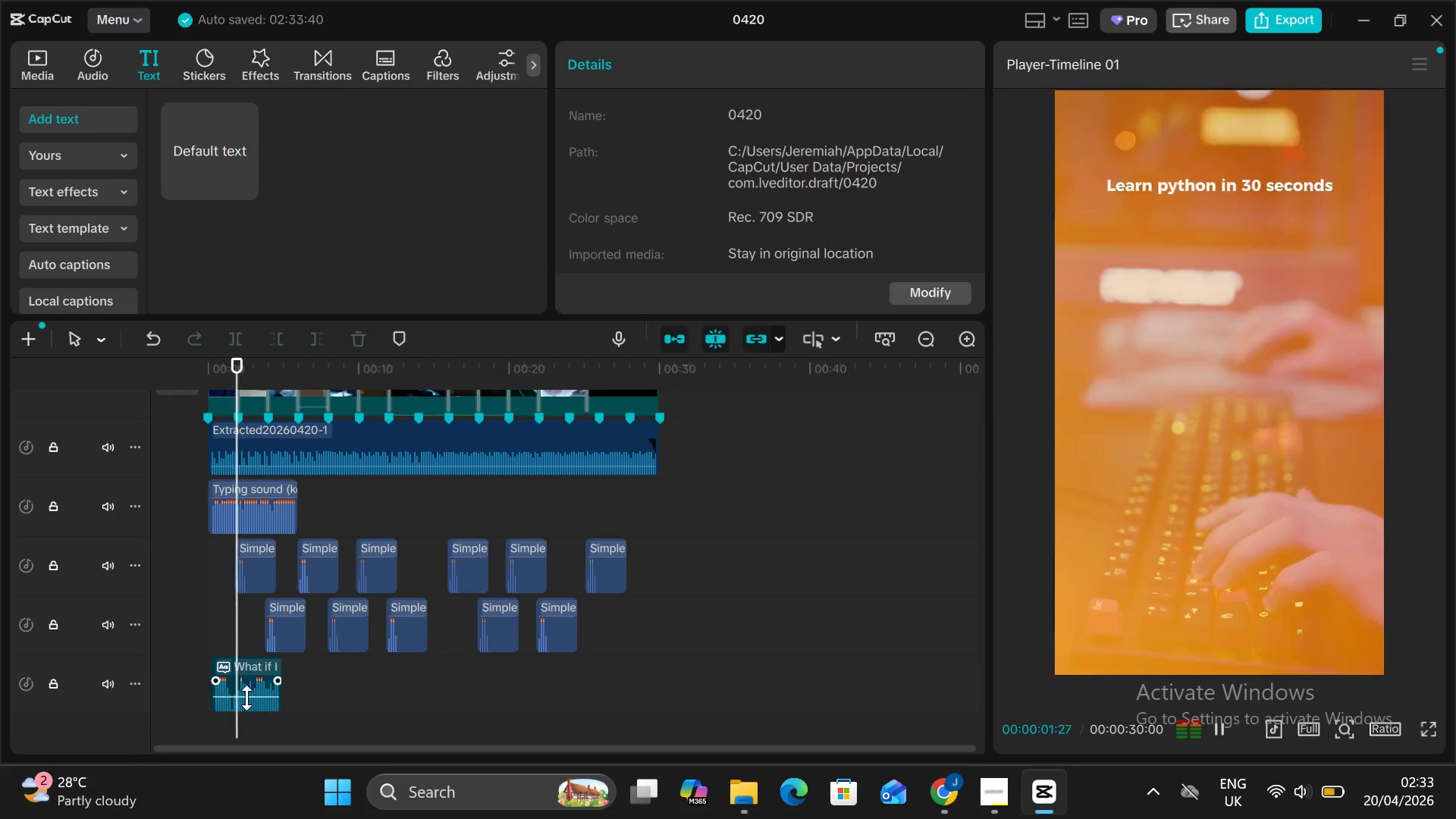 
left_click_drag(start_coordinate=[249, 695], to_coordinate=[250, 671])
 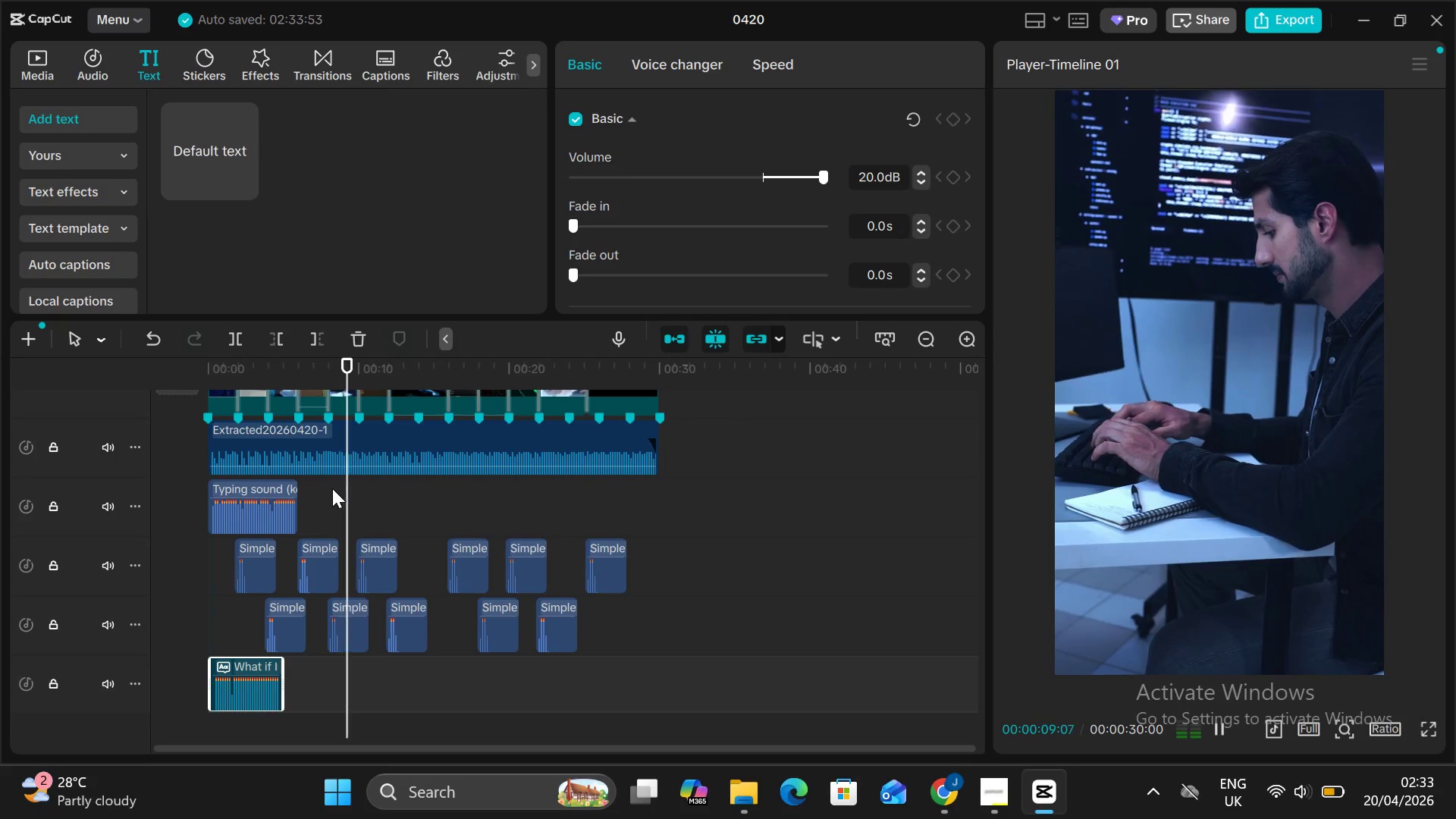 
double_click([332, 488])
 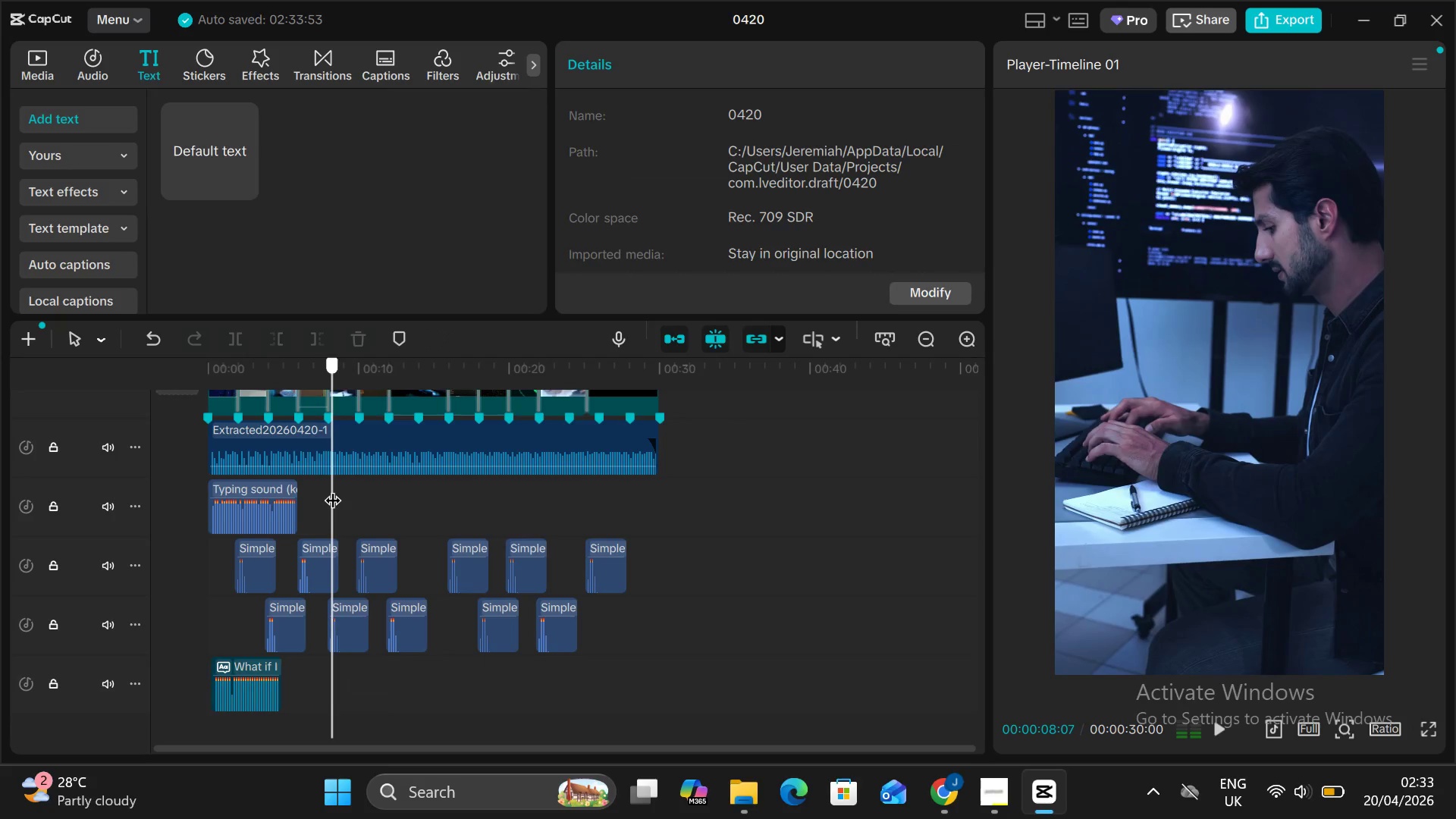 
triple_click([332, 488])
 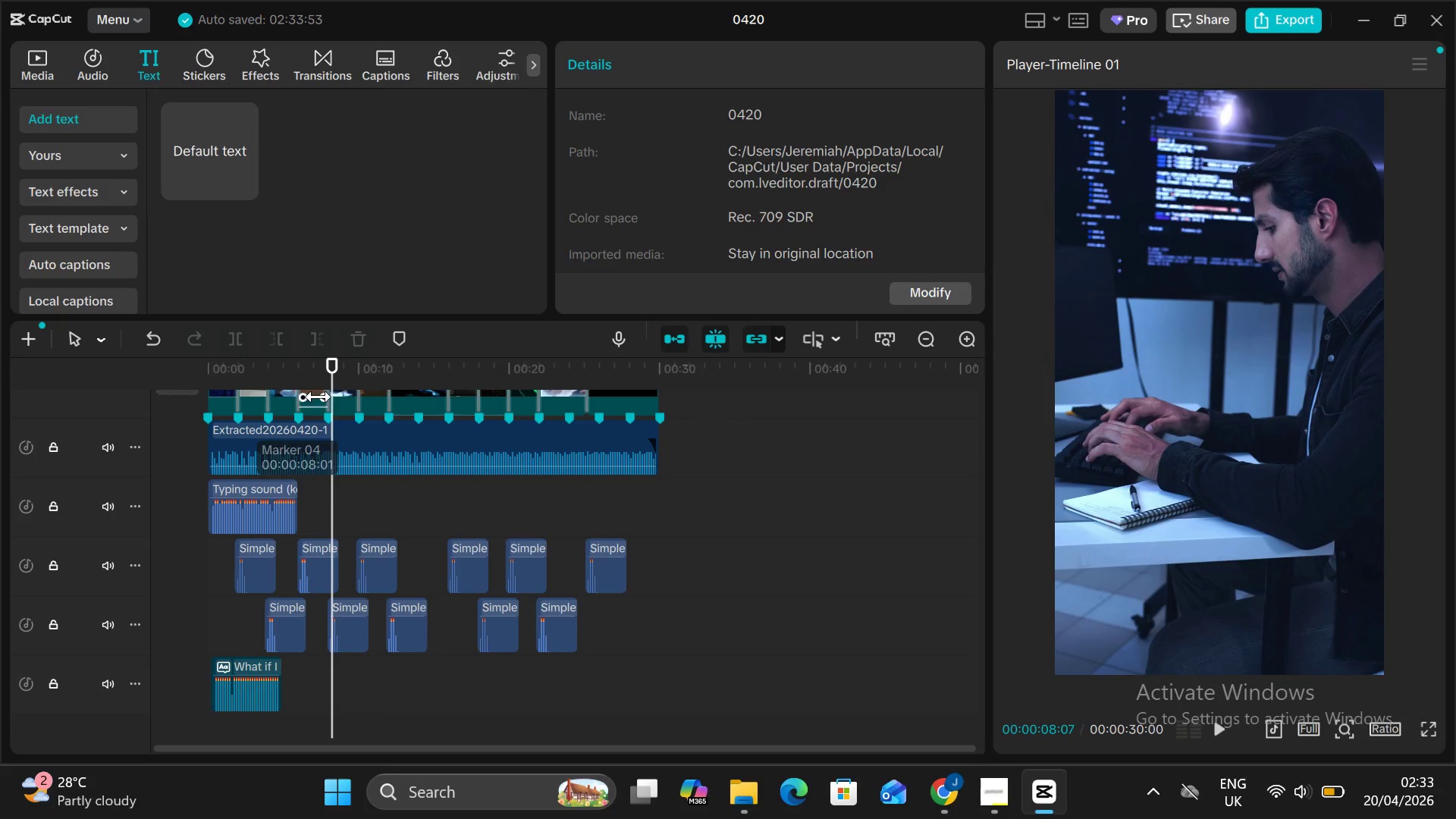 
left_click_drag(start_coordinate=[335, 369], to_coordinate=[165, 433])
 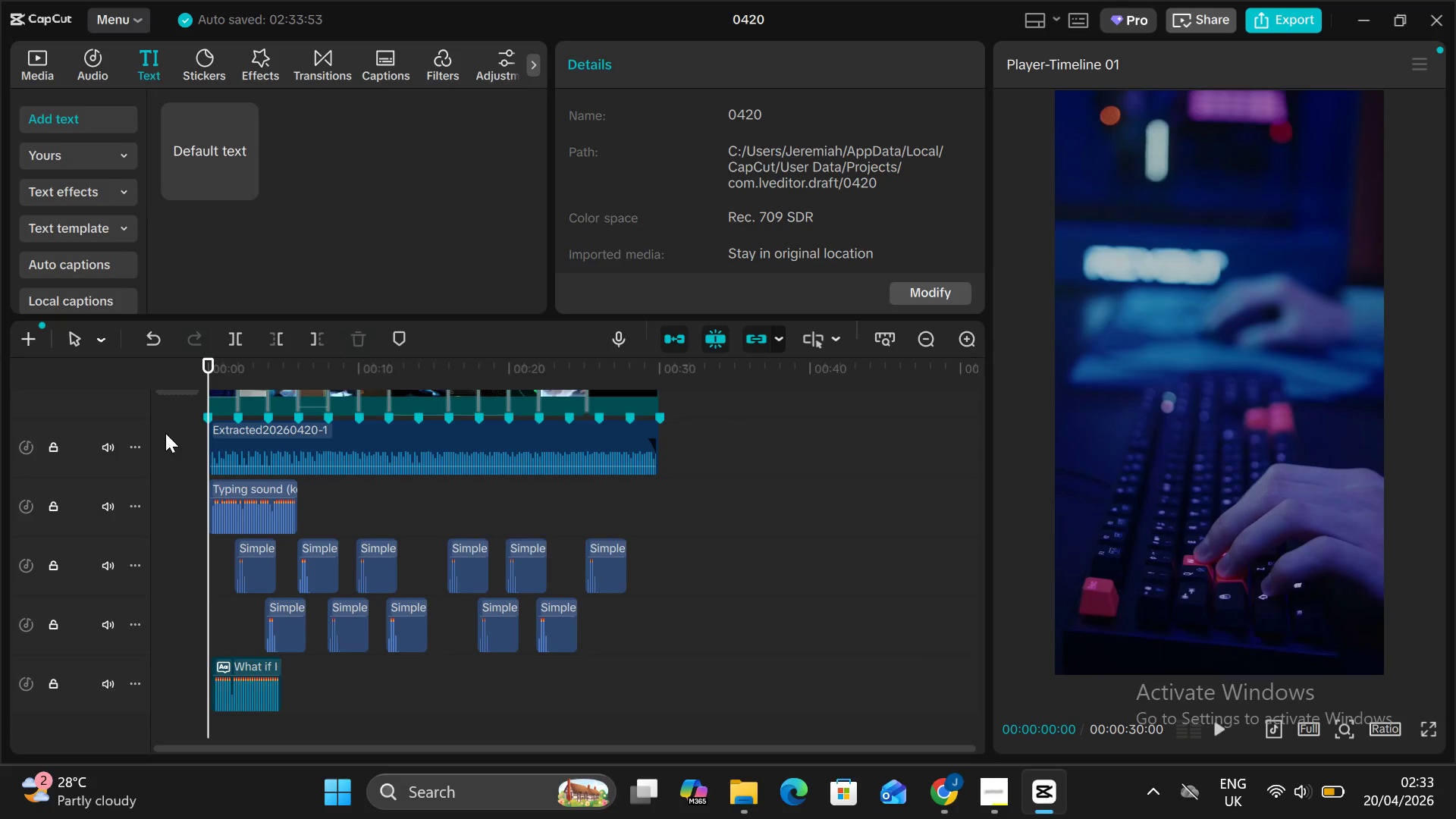 
key(Alt+AltLeft)
 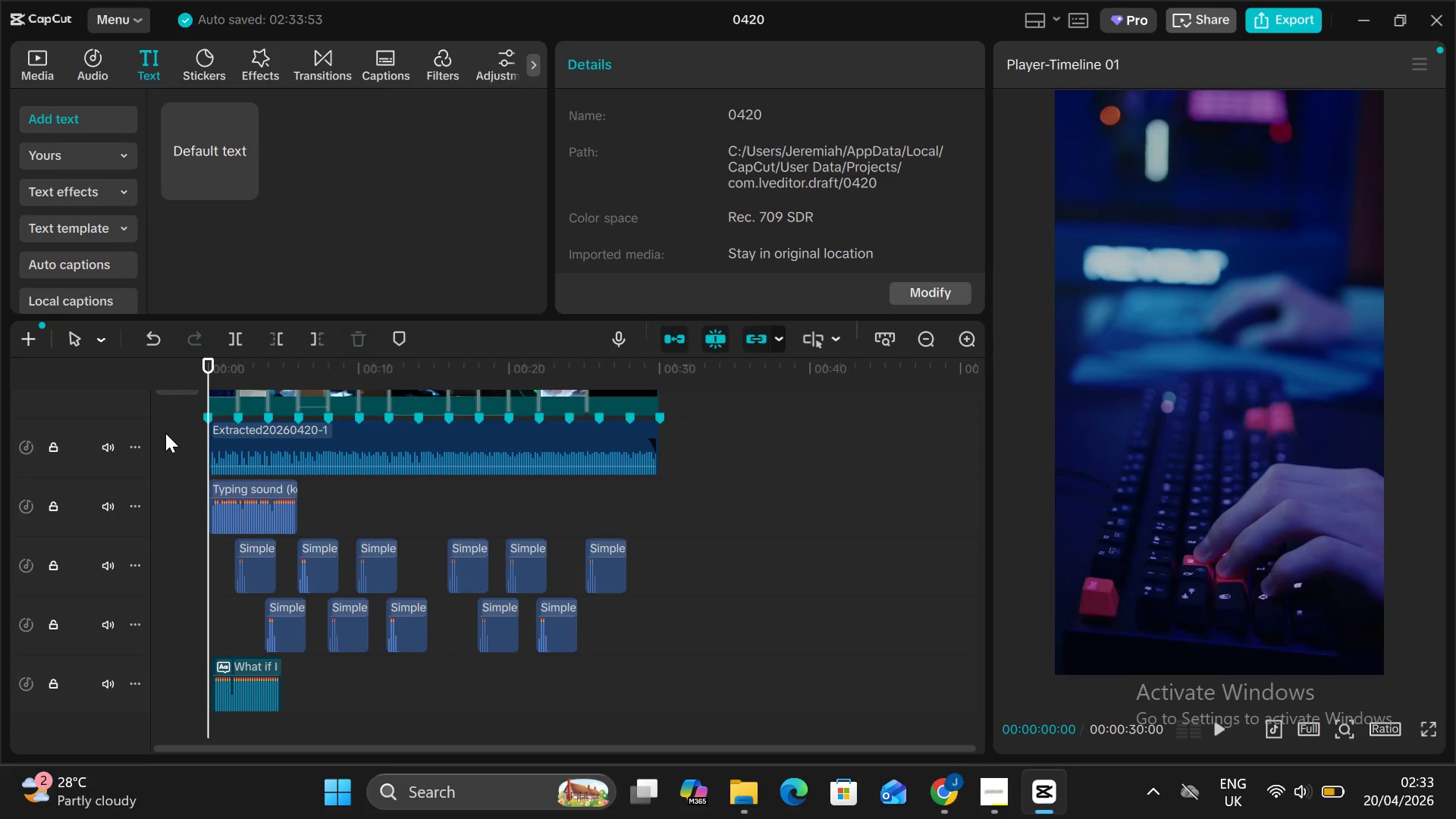 
key(Alt+V)
 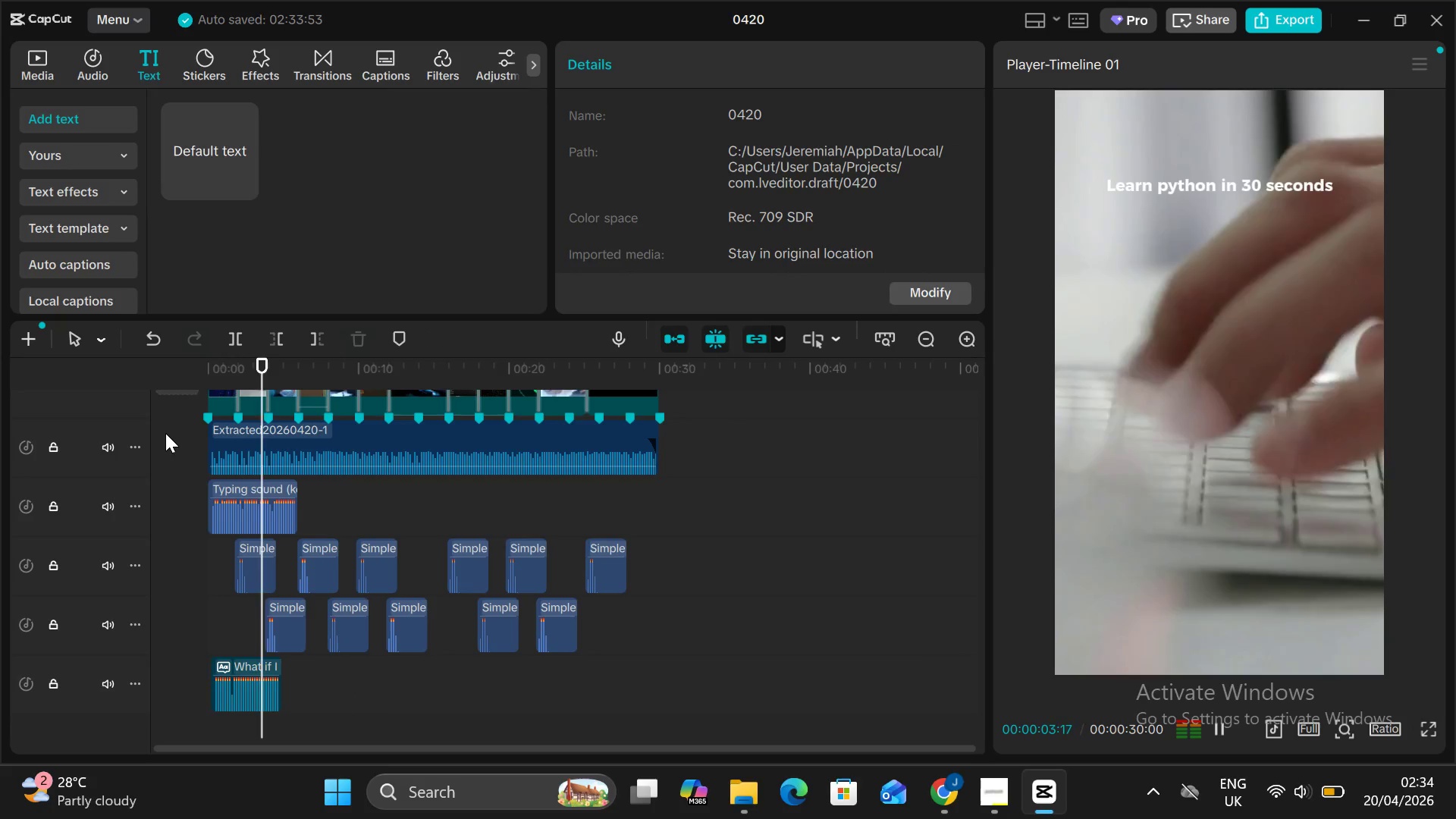 
key(Alt+AltLeft)
 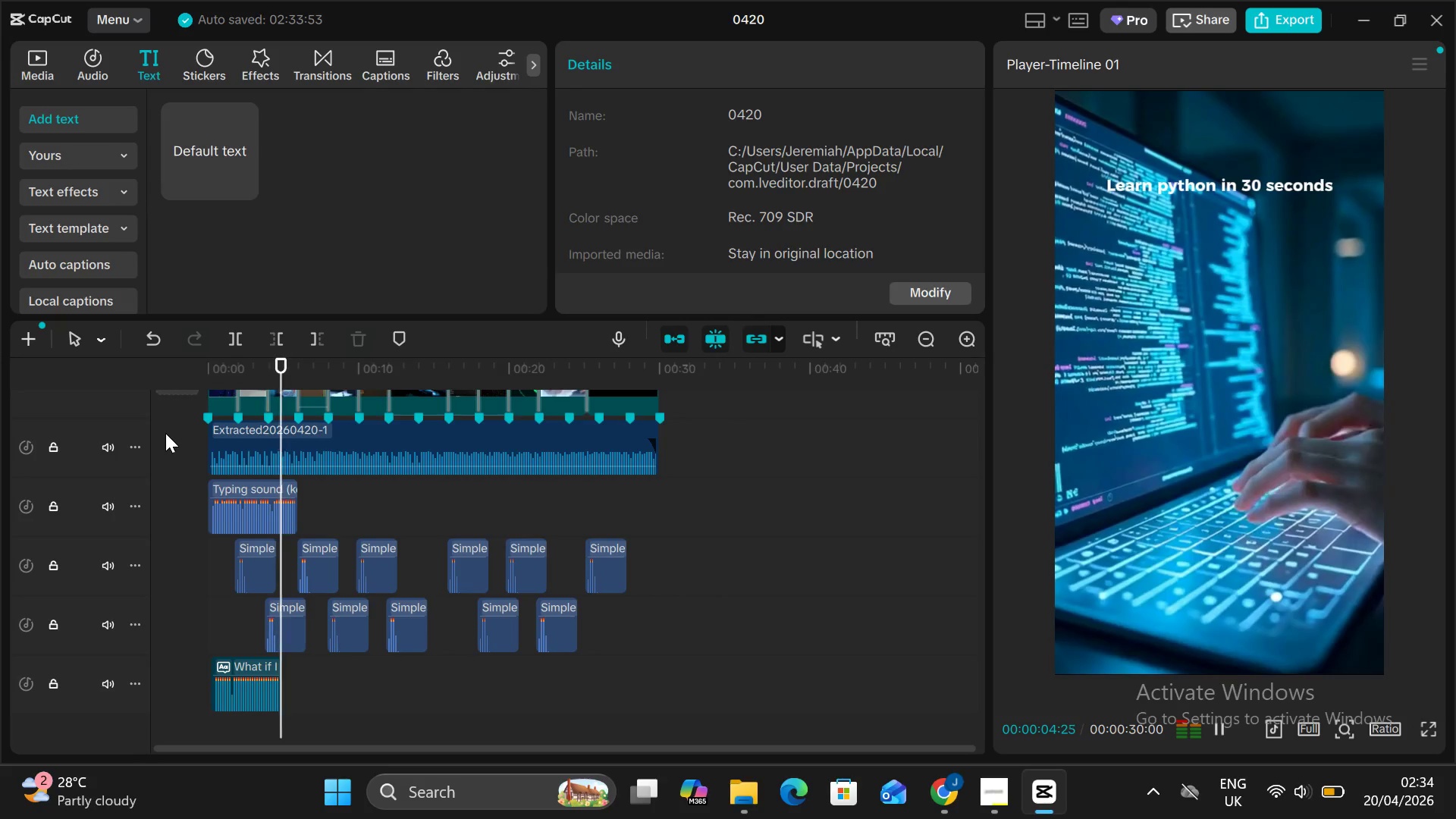 
key(Alt+V)
 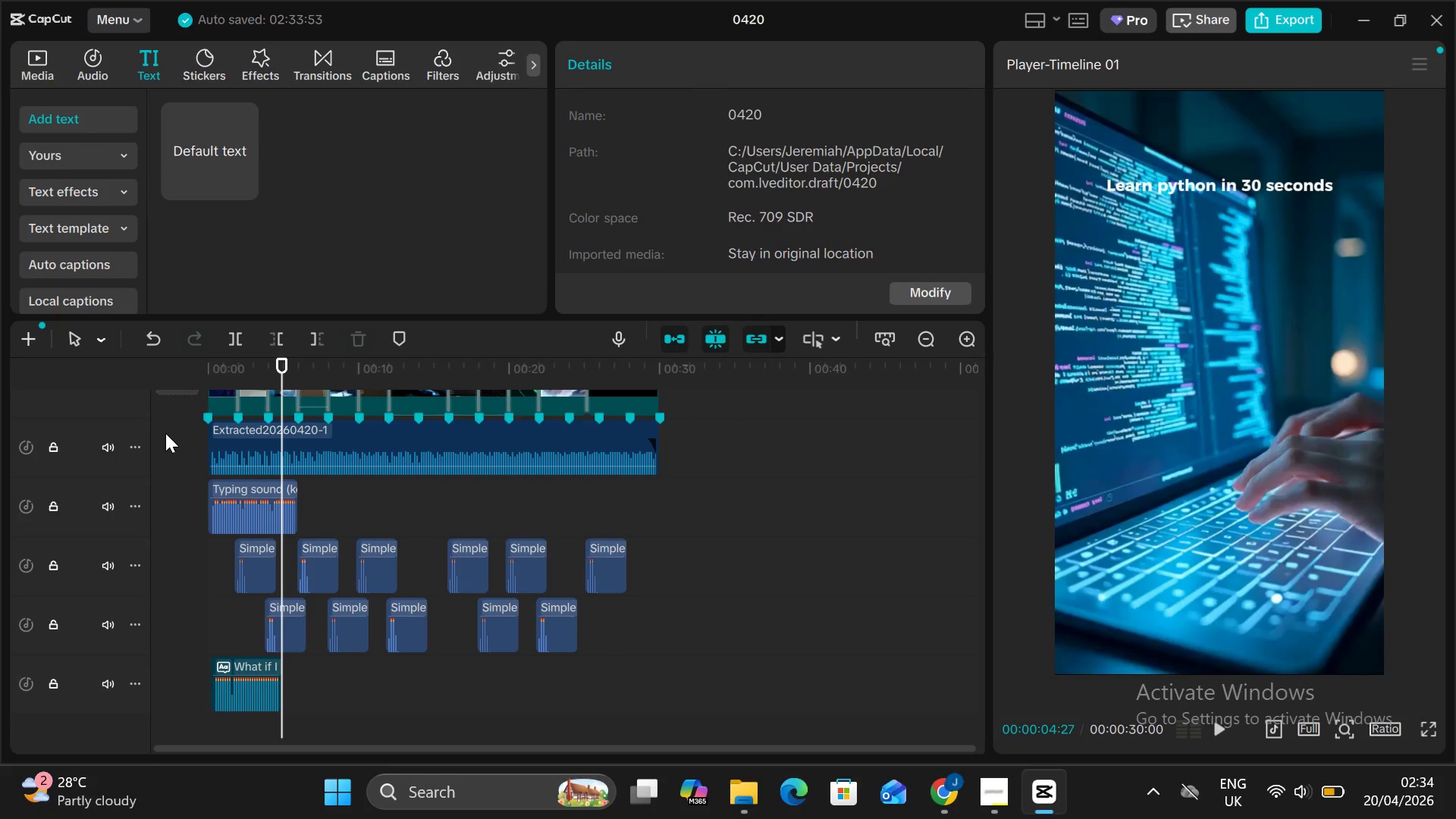 
scroll: coordinate [215, 413], scroll_direction: up, amount: 4.0
 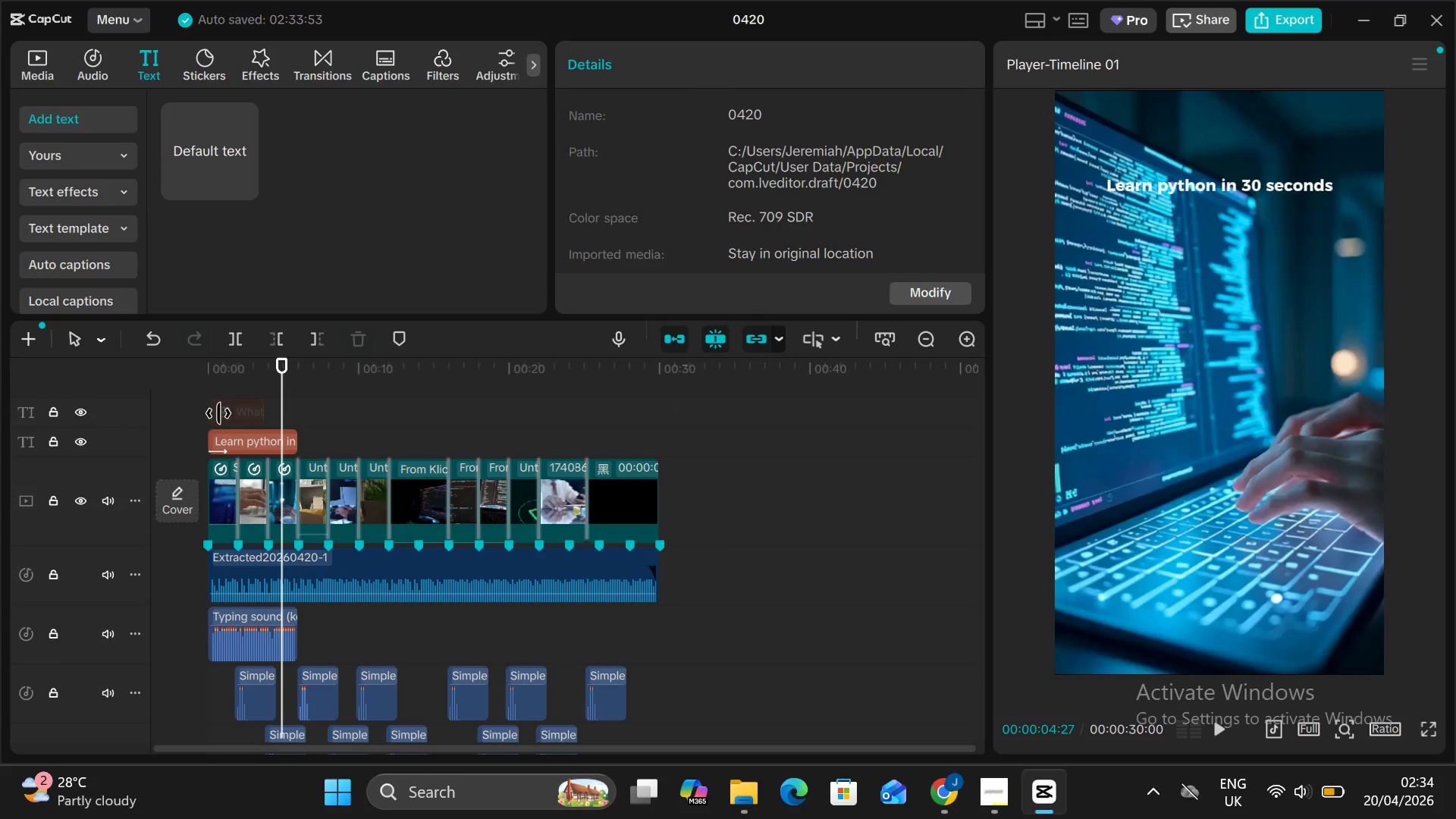 
left_click([220, 413])
 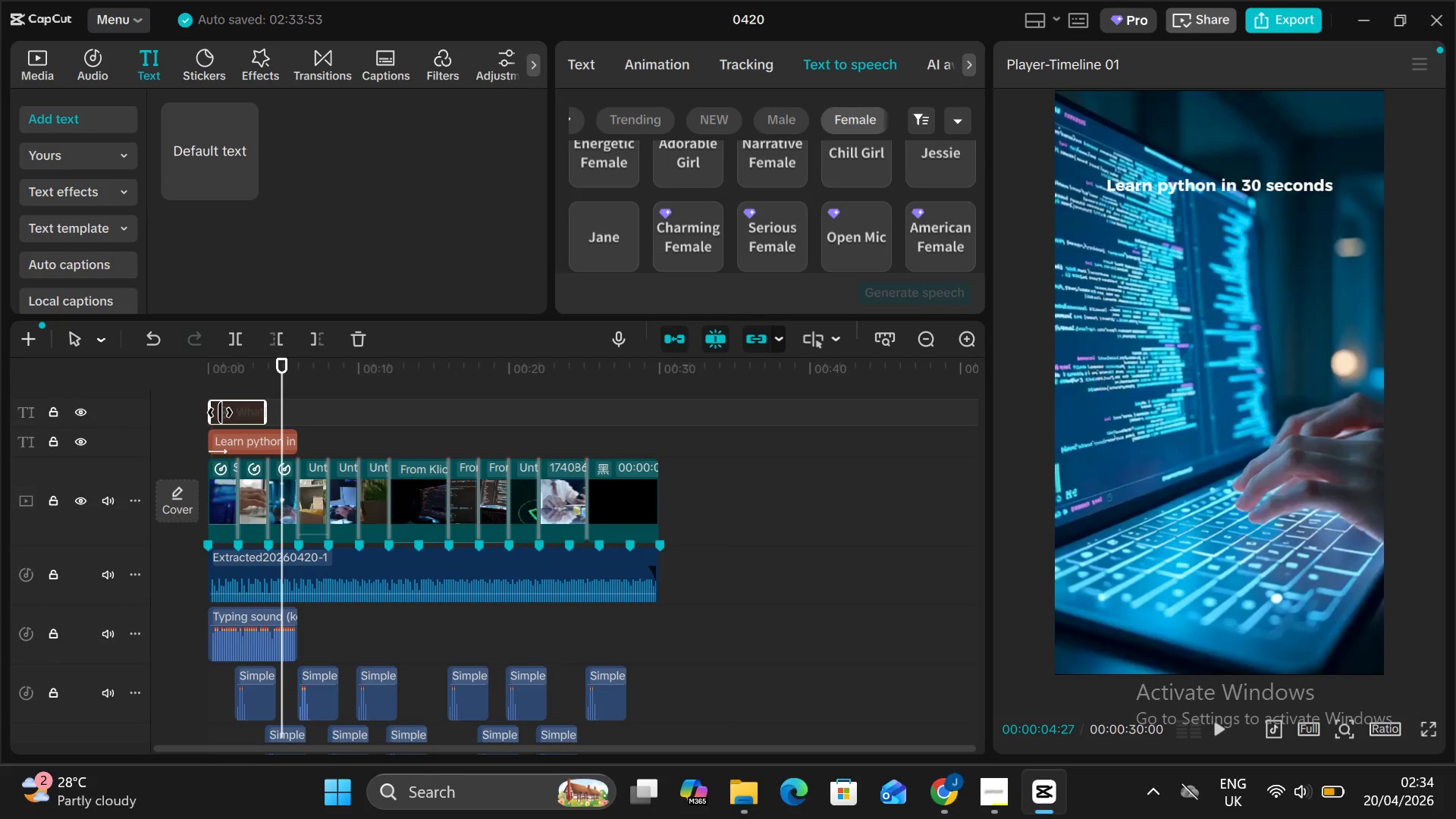 
double_click([220, 413])
 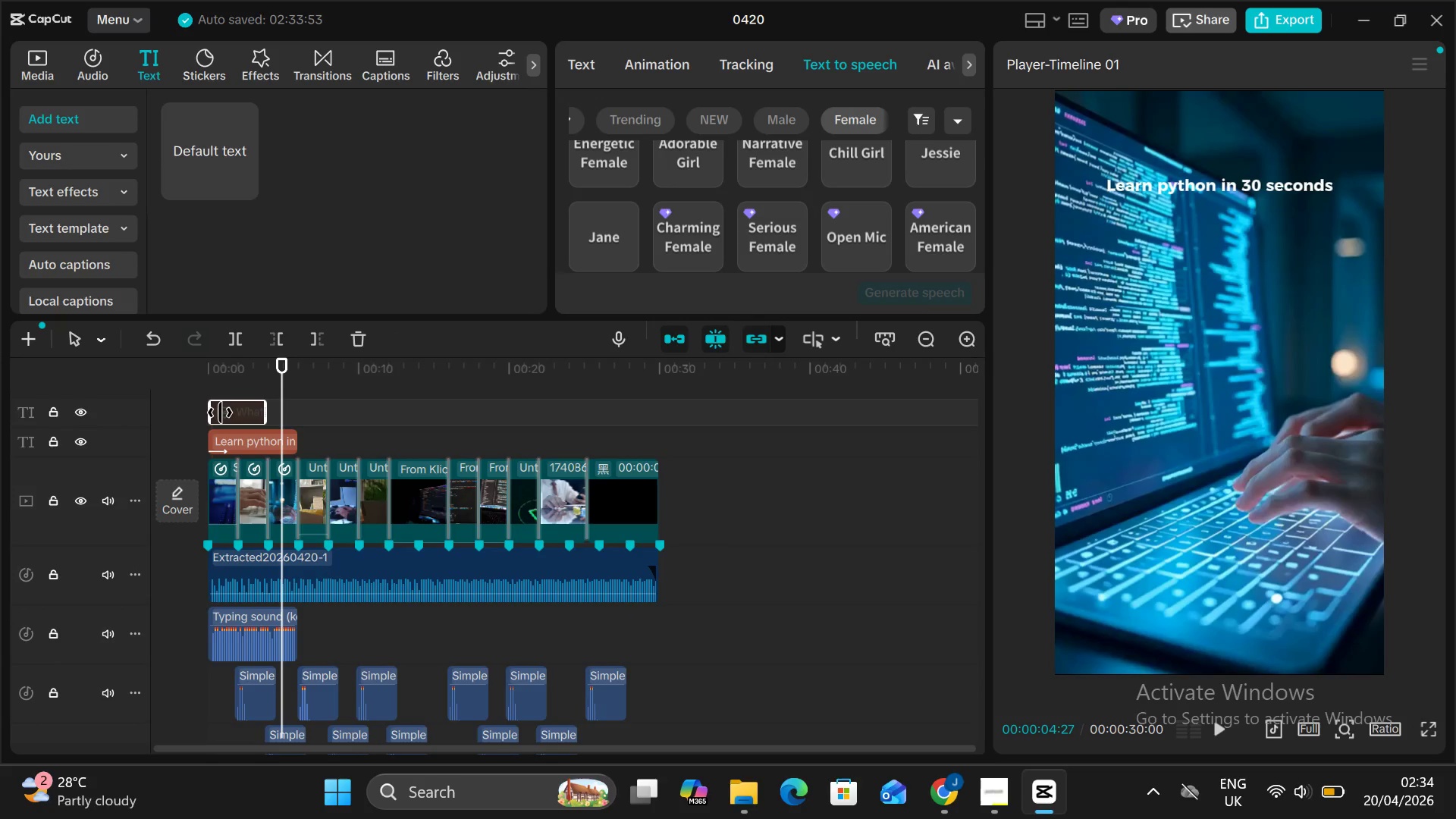 
triple_click([220, 413])
 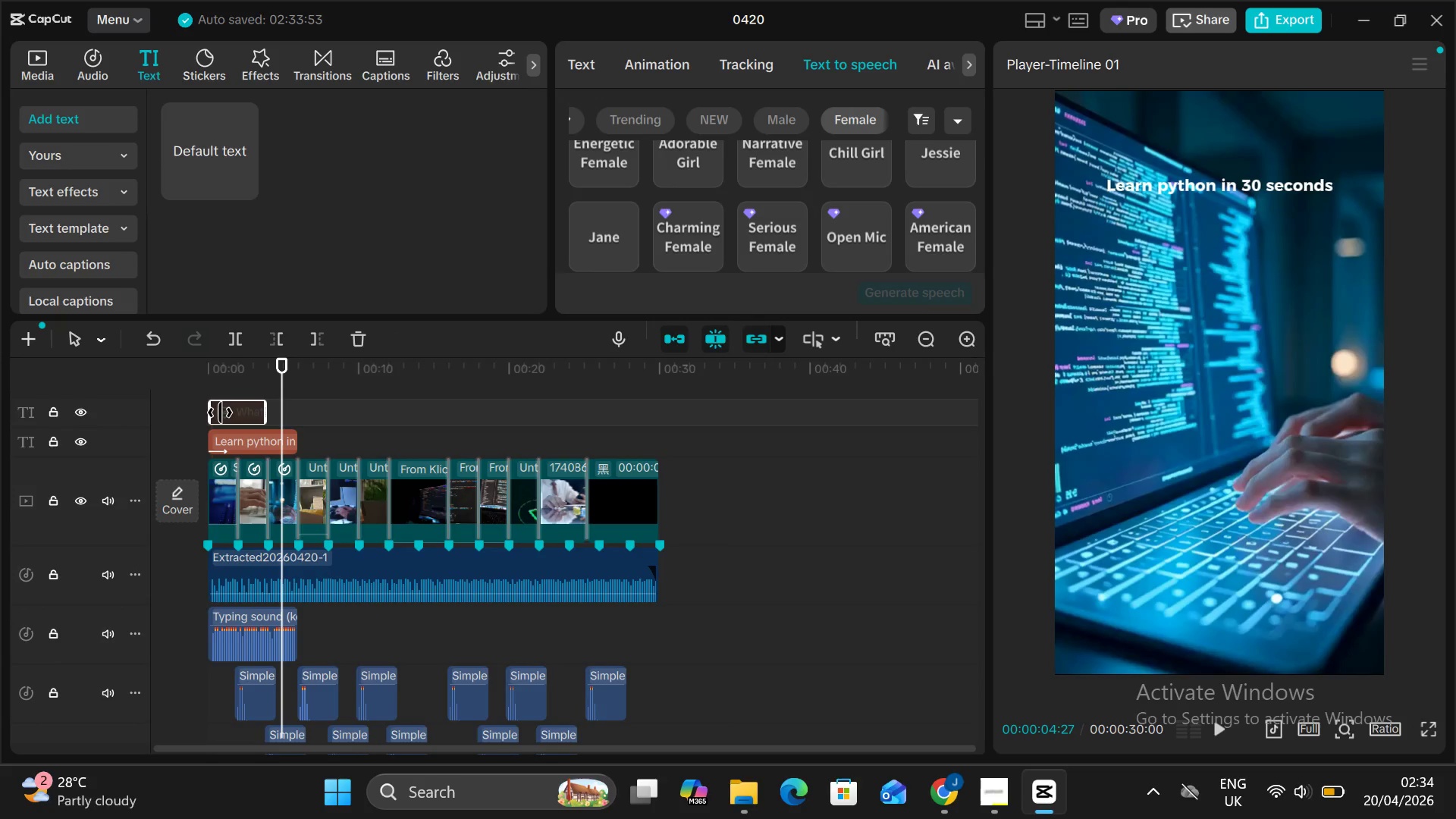 
left_click_drag(start_coordinate=[220, 413], to_coordinate=[224, 413])
 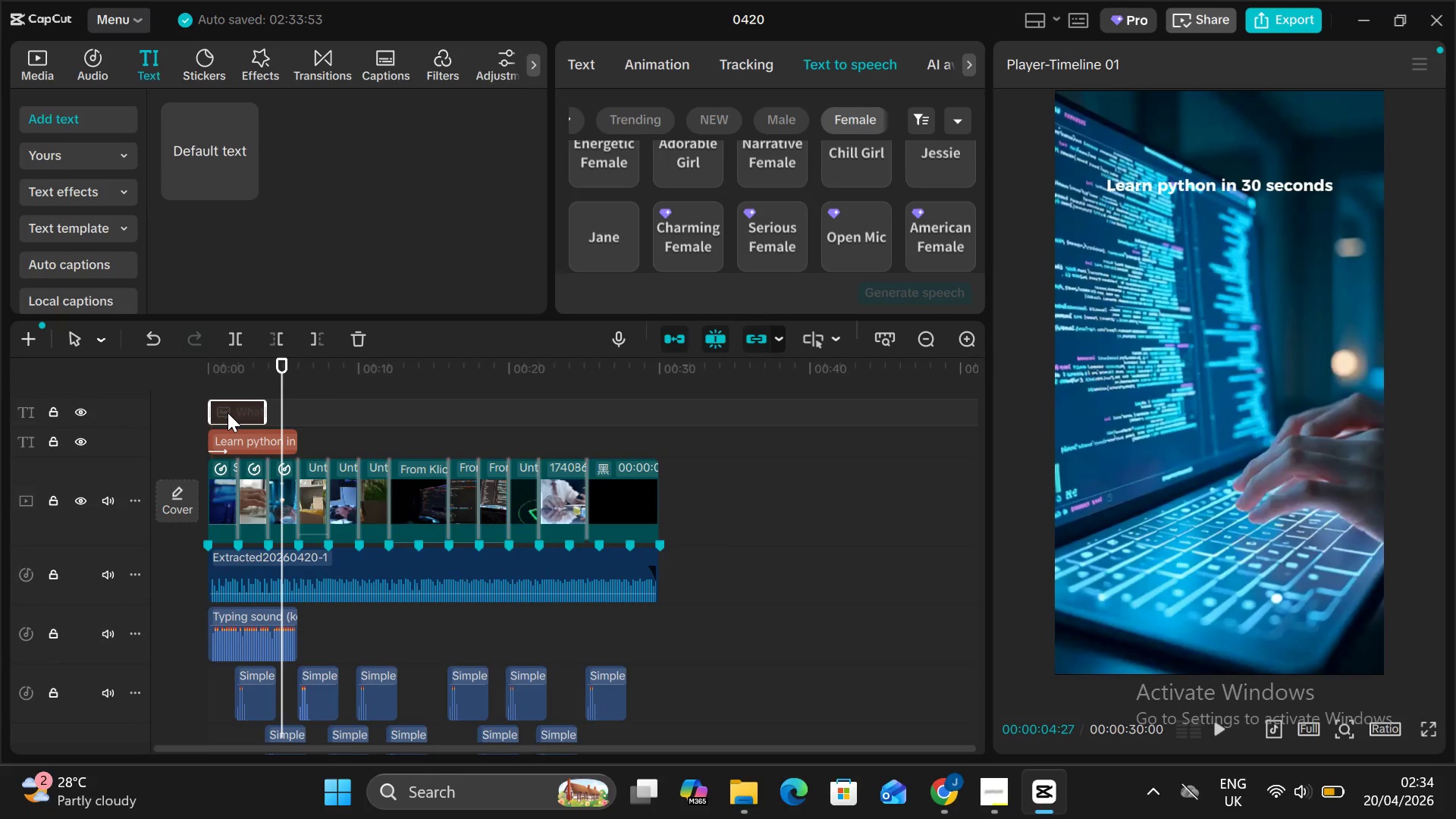 
left_click_drag(start_coordinate=[228, 413], to_coordinate=[300, 419])
 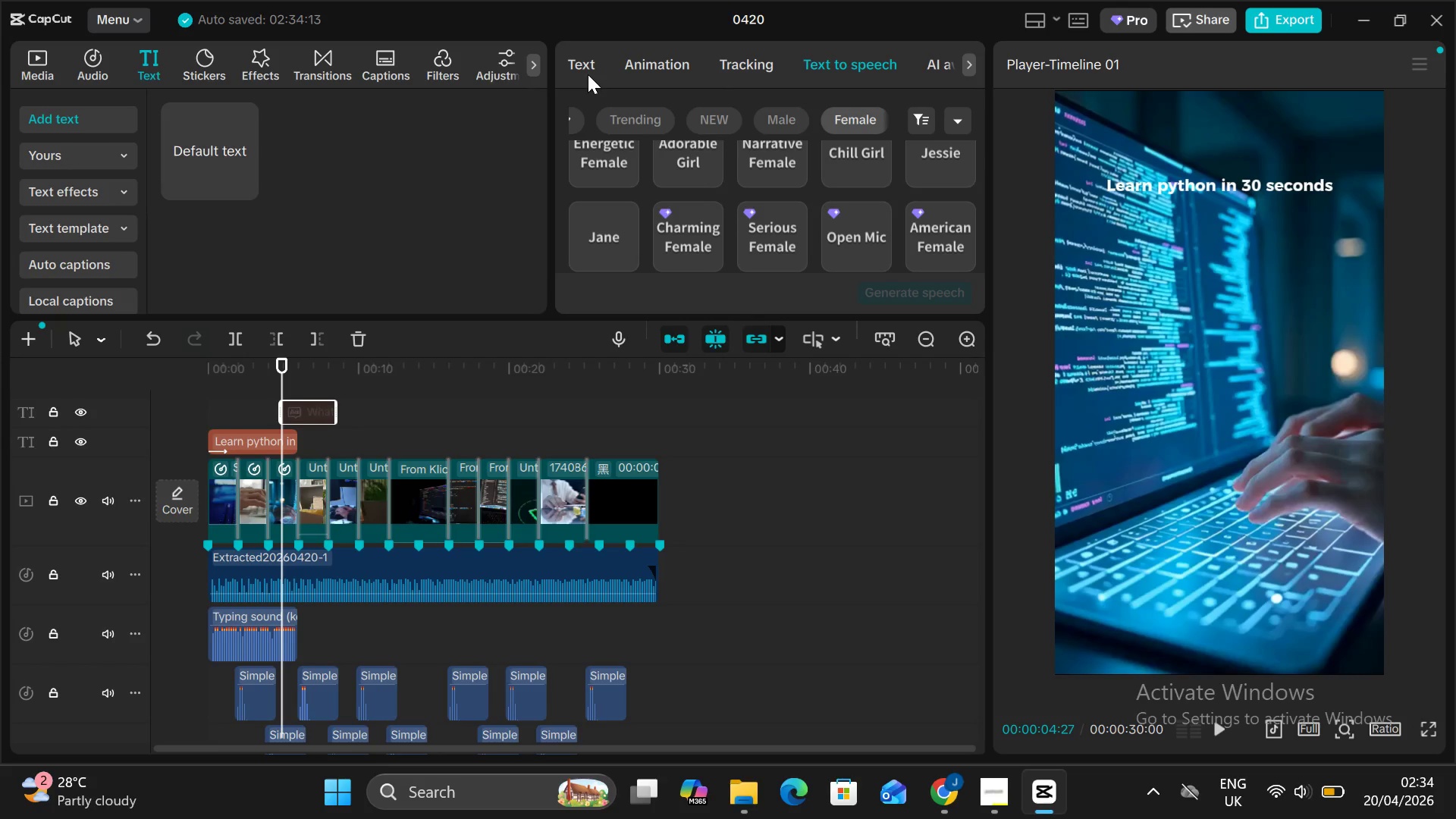 
left_click([575, 71])
 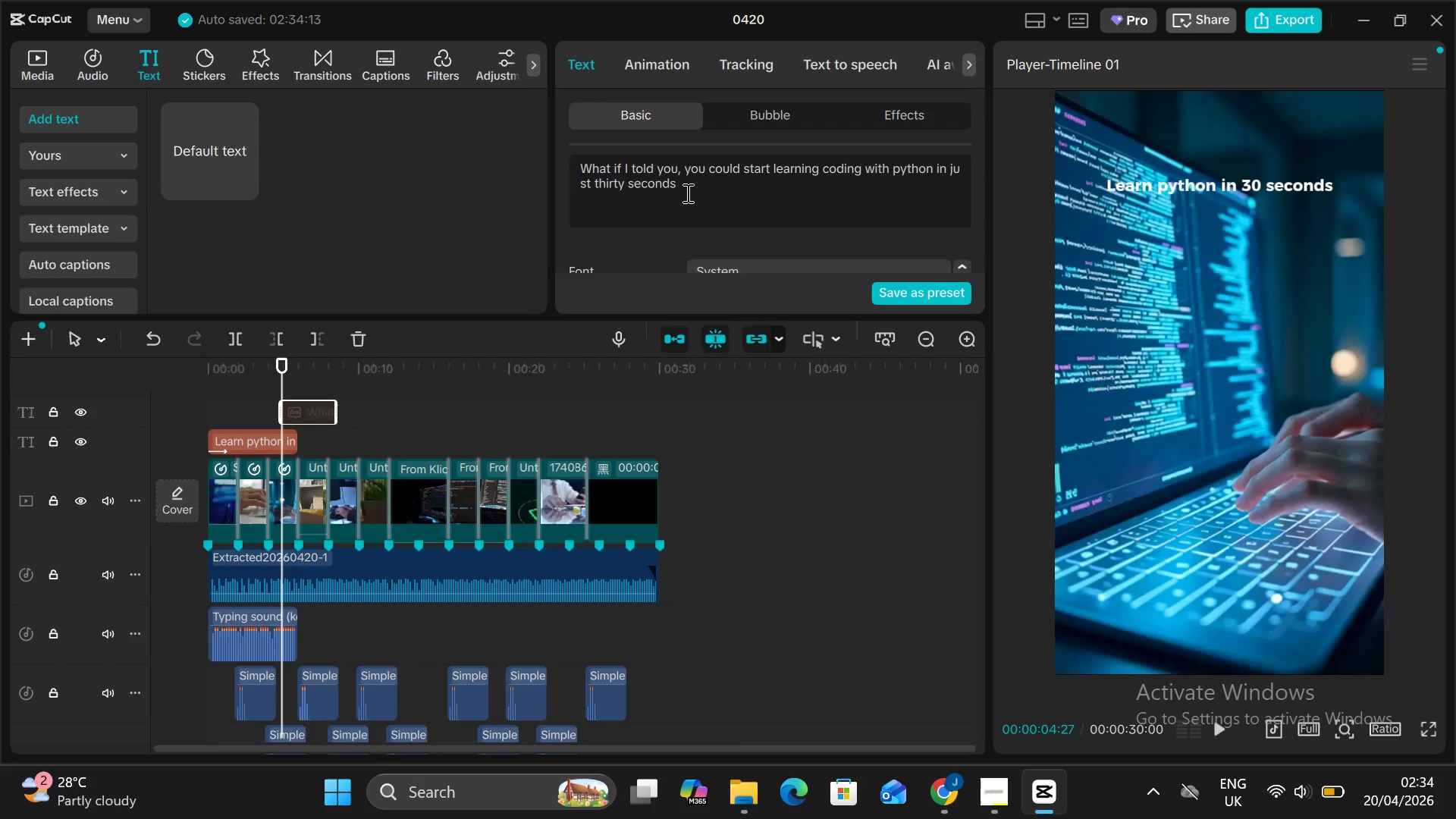 
left_click_drag(start_coordinate=[686, 193], to_coordinate=[645, 201])
 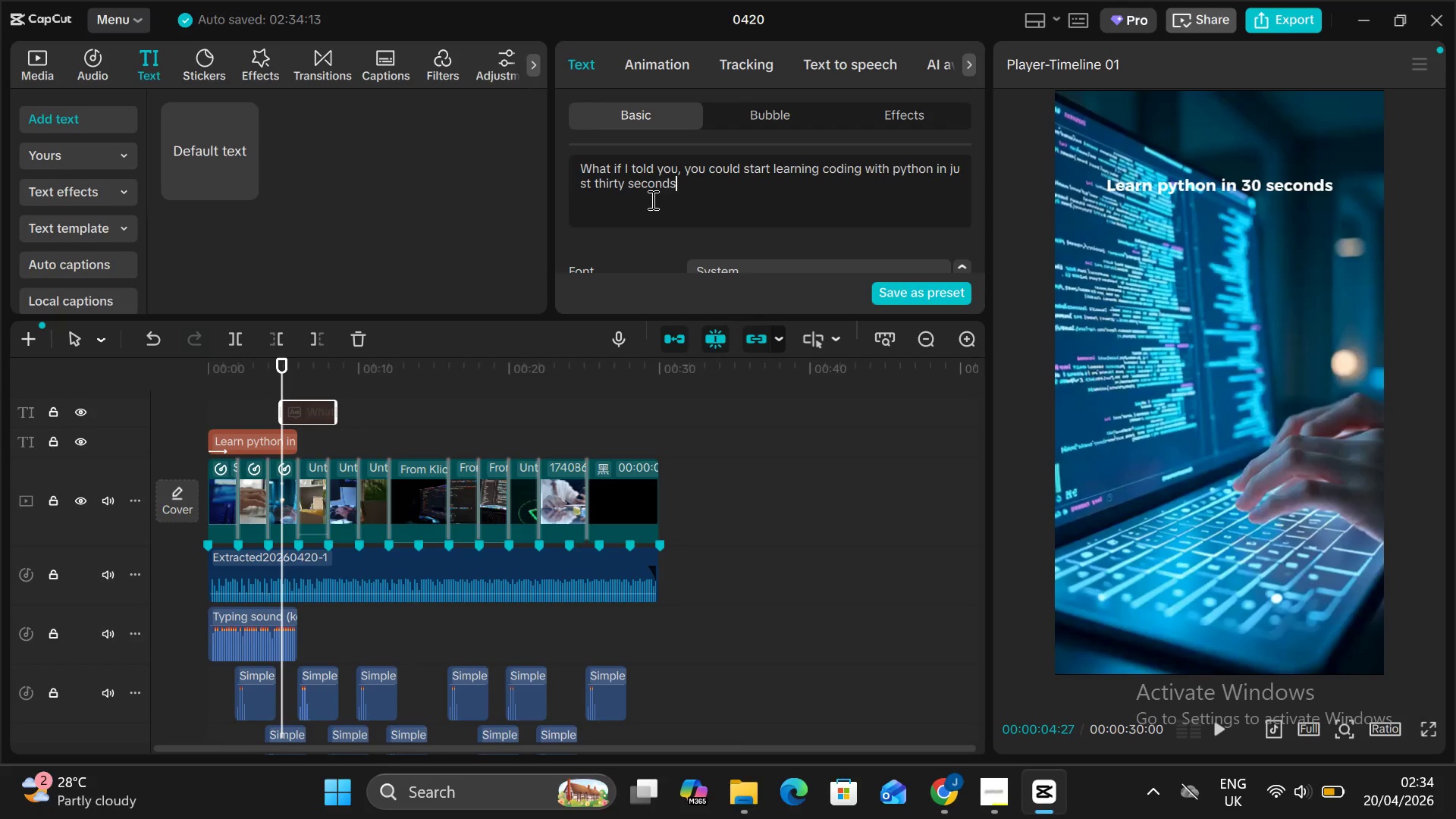 
key(Control+A)
 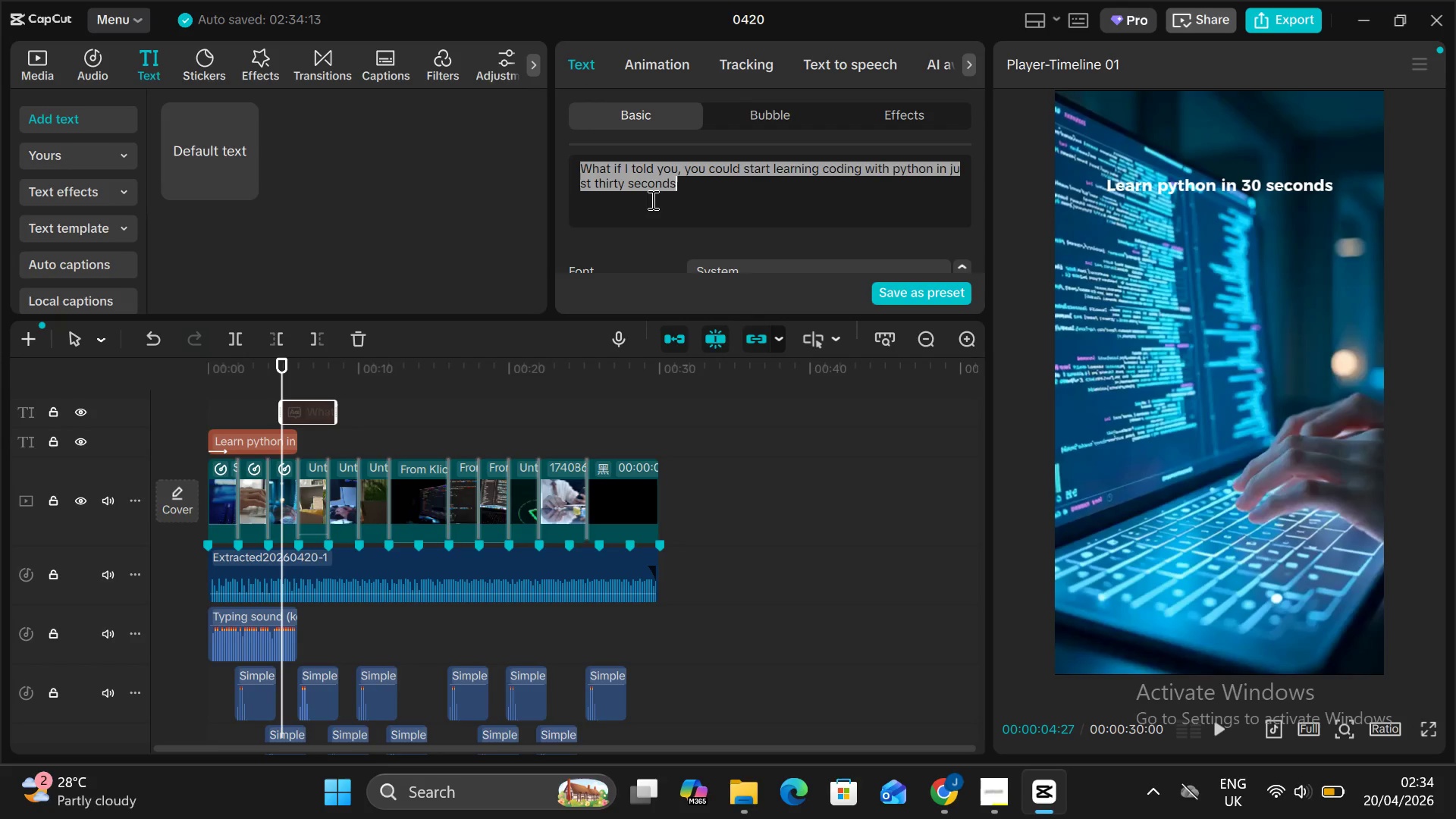 
type(Python developw)
key(Backspace)
type(ers are earning top dollar worldwide.)
 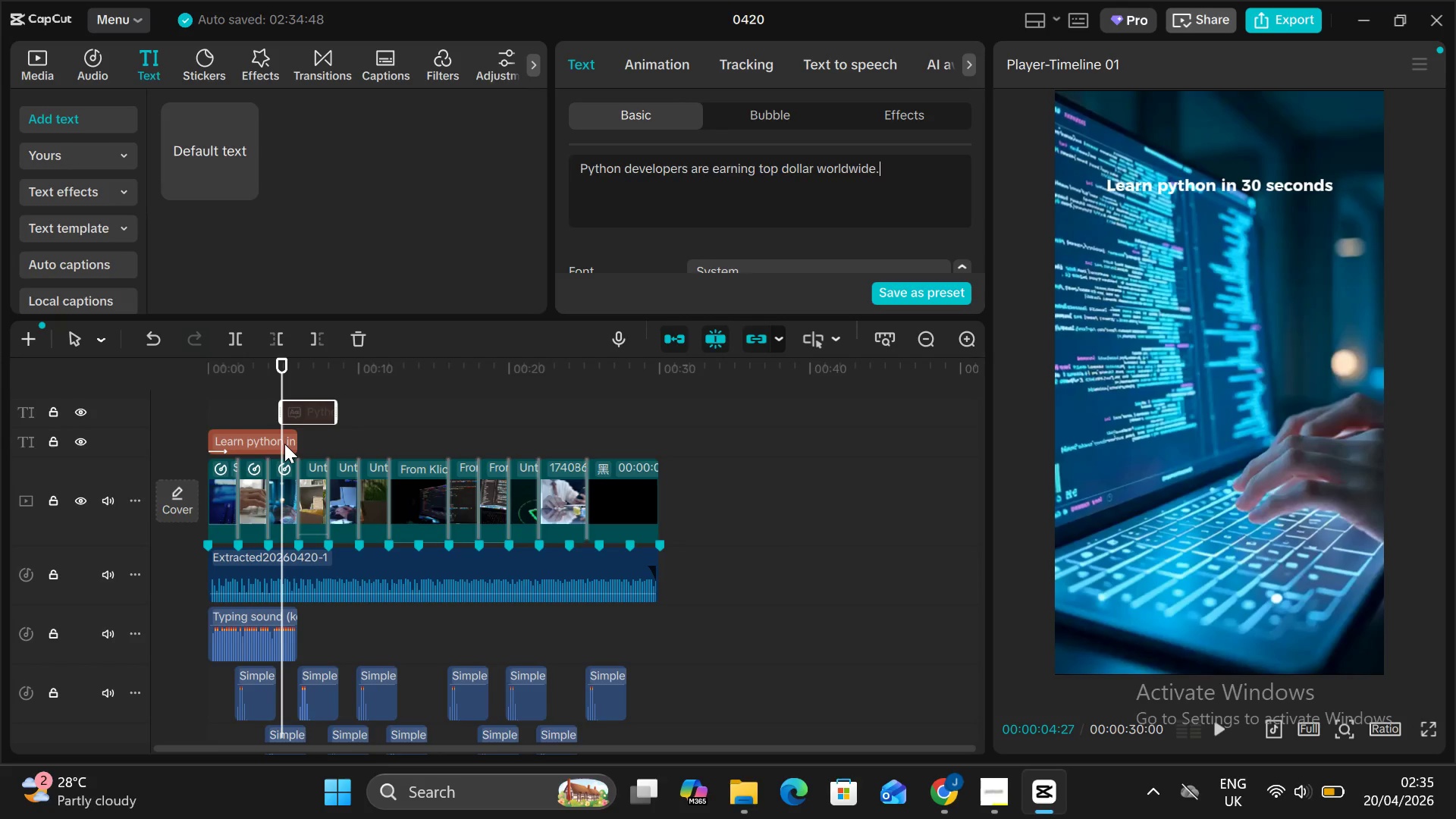 
wait(17.06)
 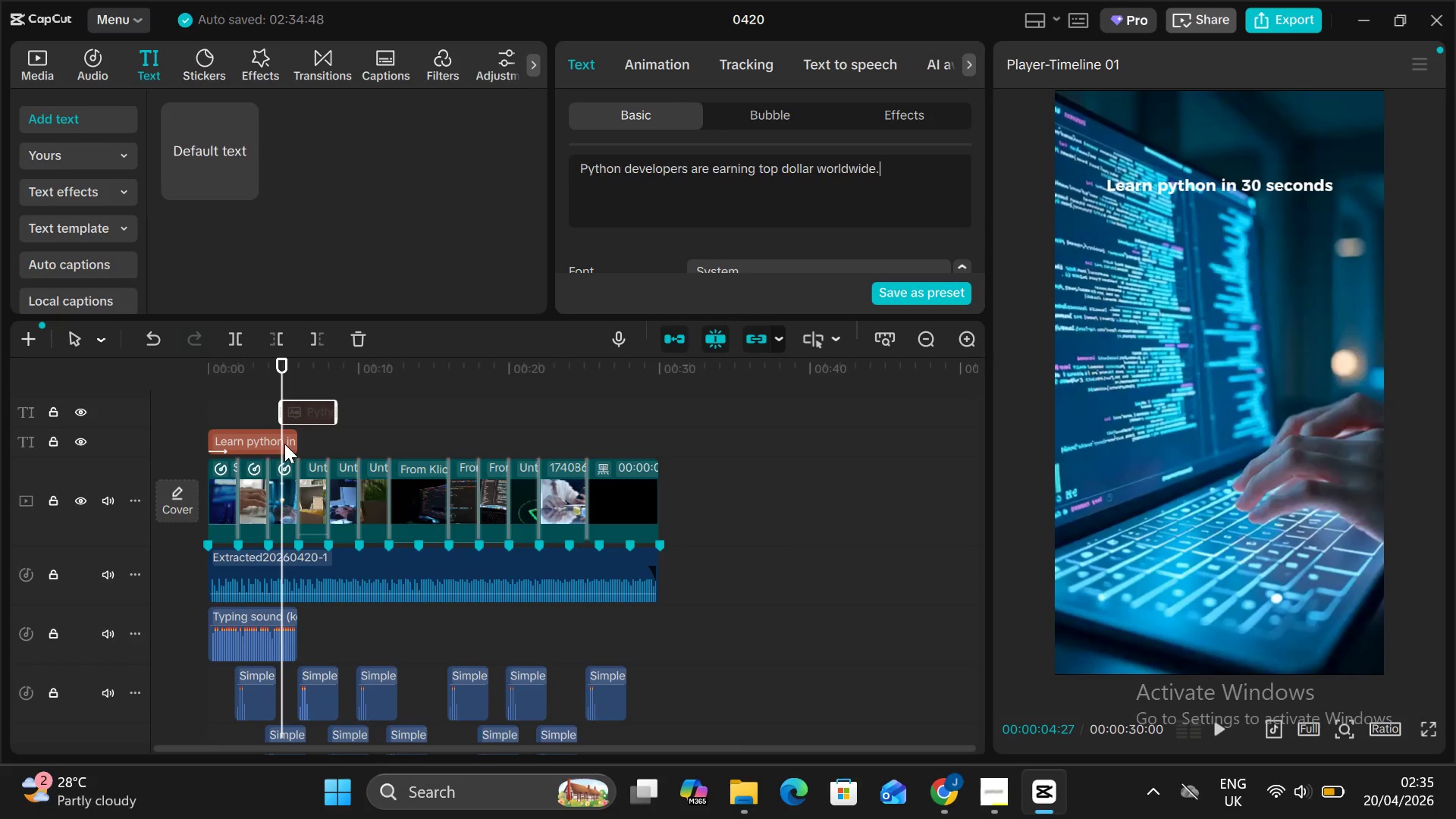 
left_click_drag(start_coordinate=[281, 376], to_coordinate=[245, 399])
 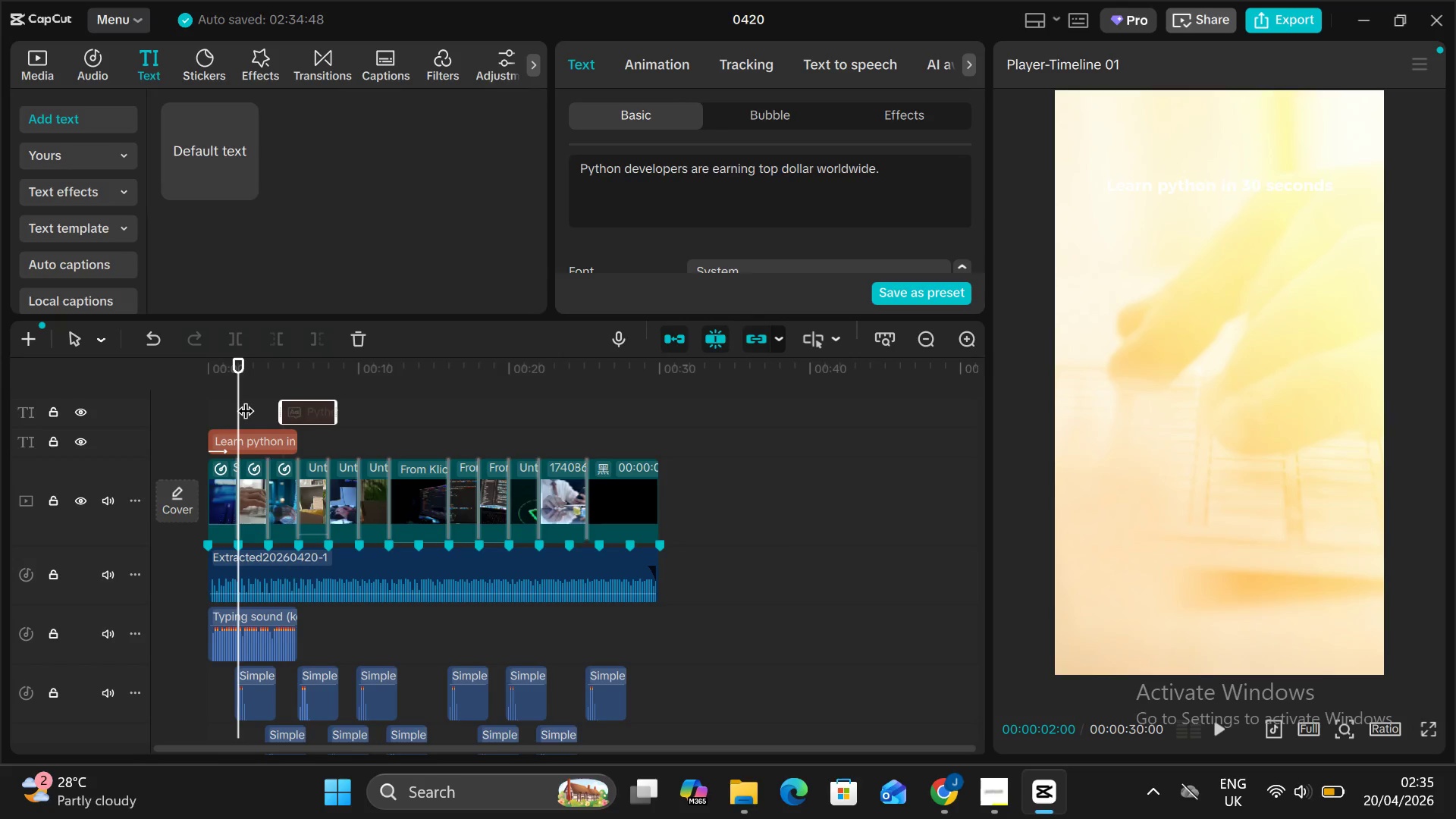 
key(Alt+V)
 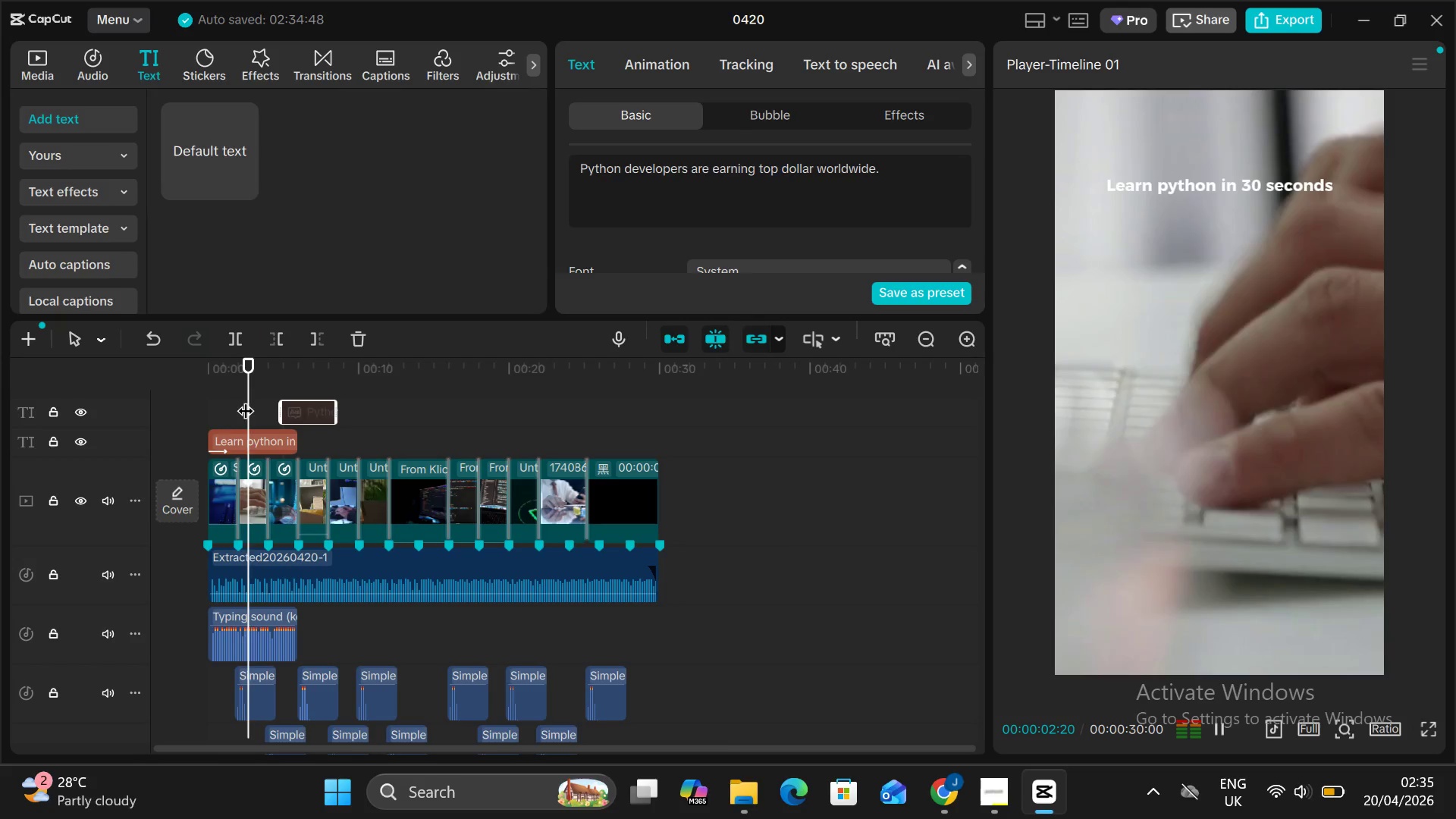 
key(Alt+AltLeft)
 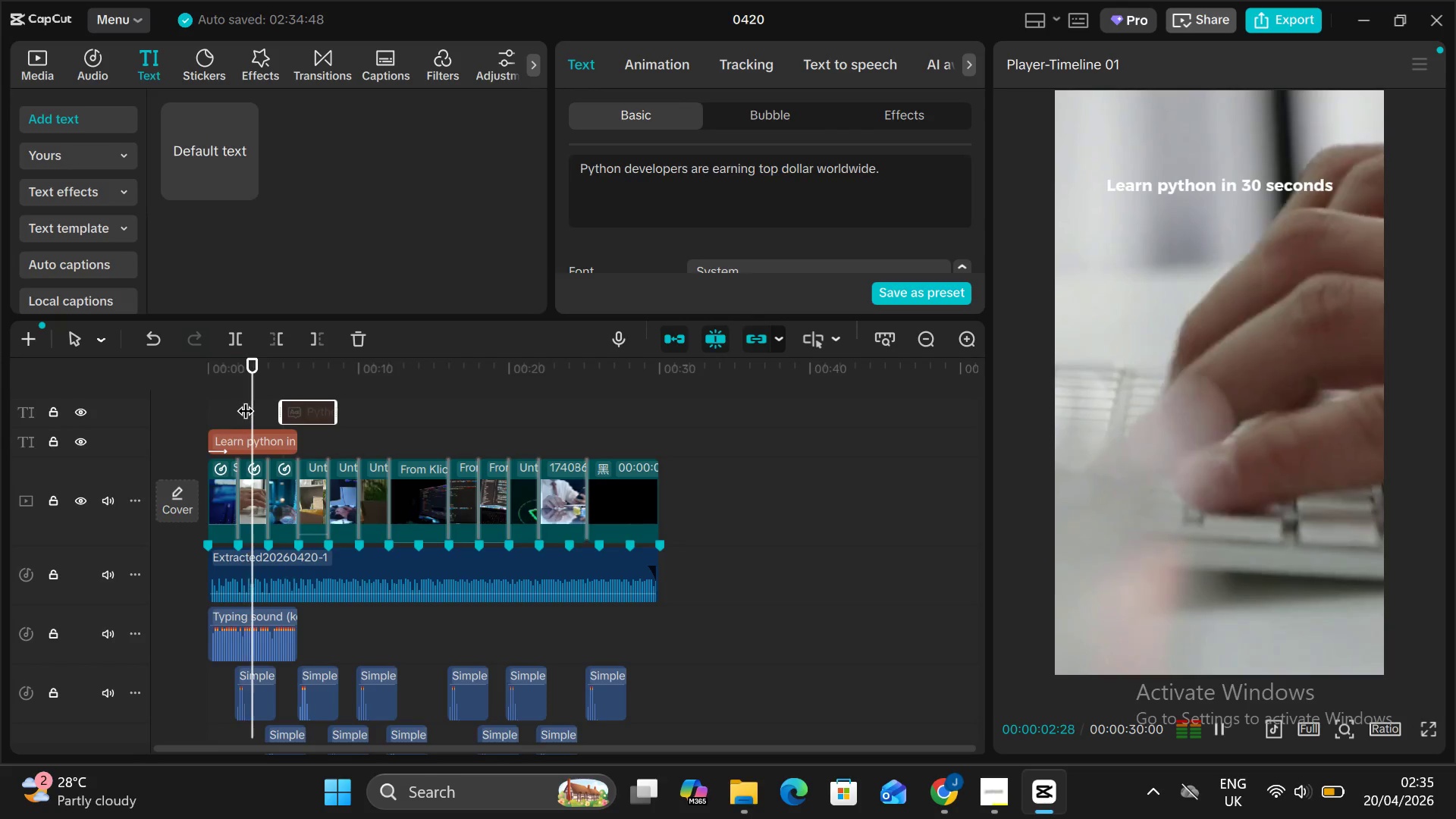 
key(Alt+V)
 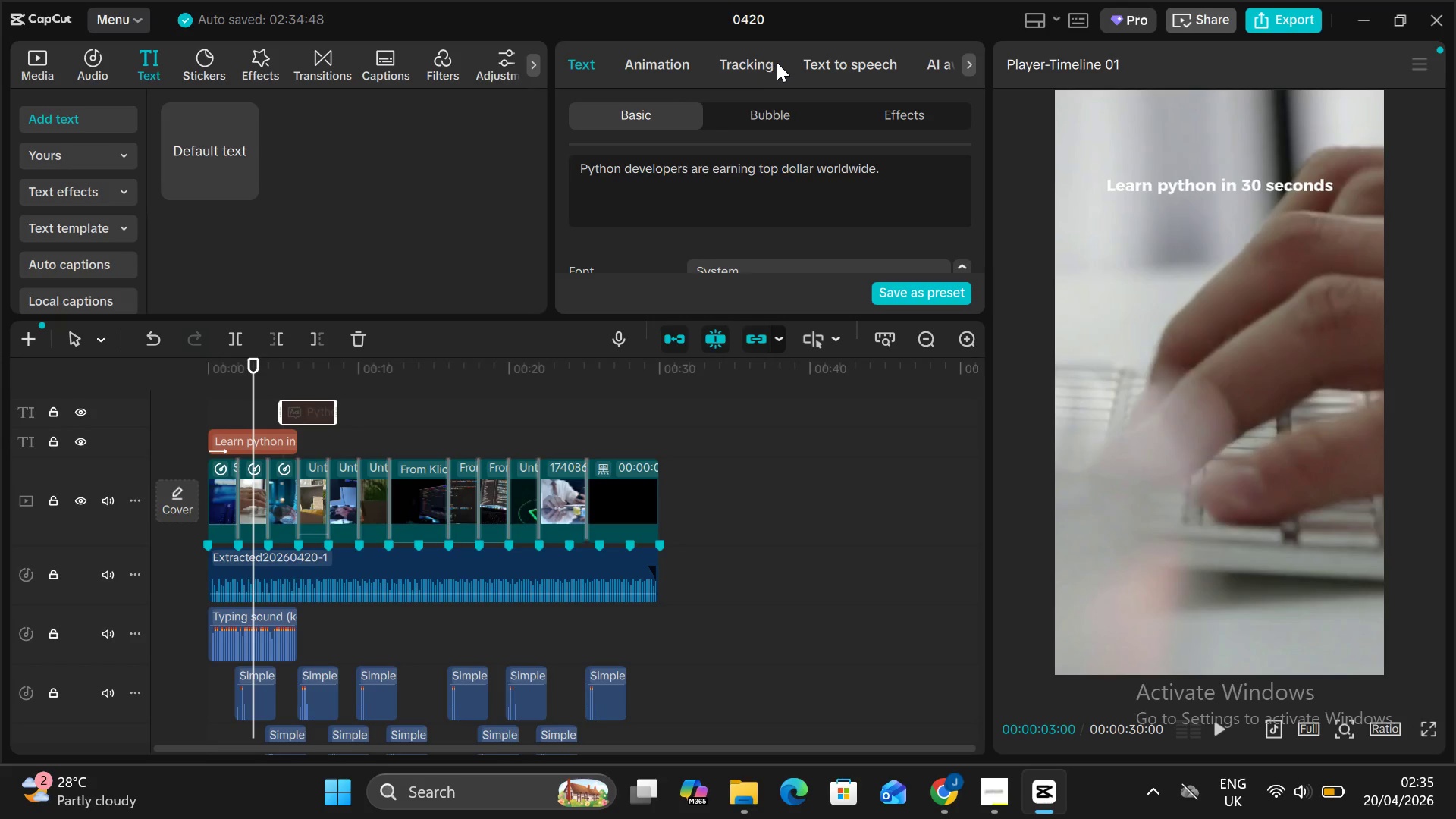 
left_click([837, 62])
 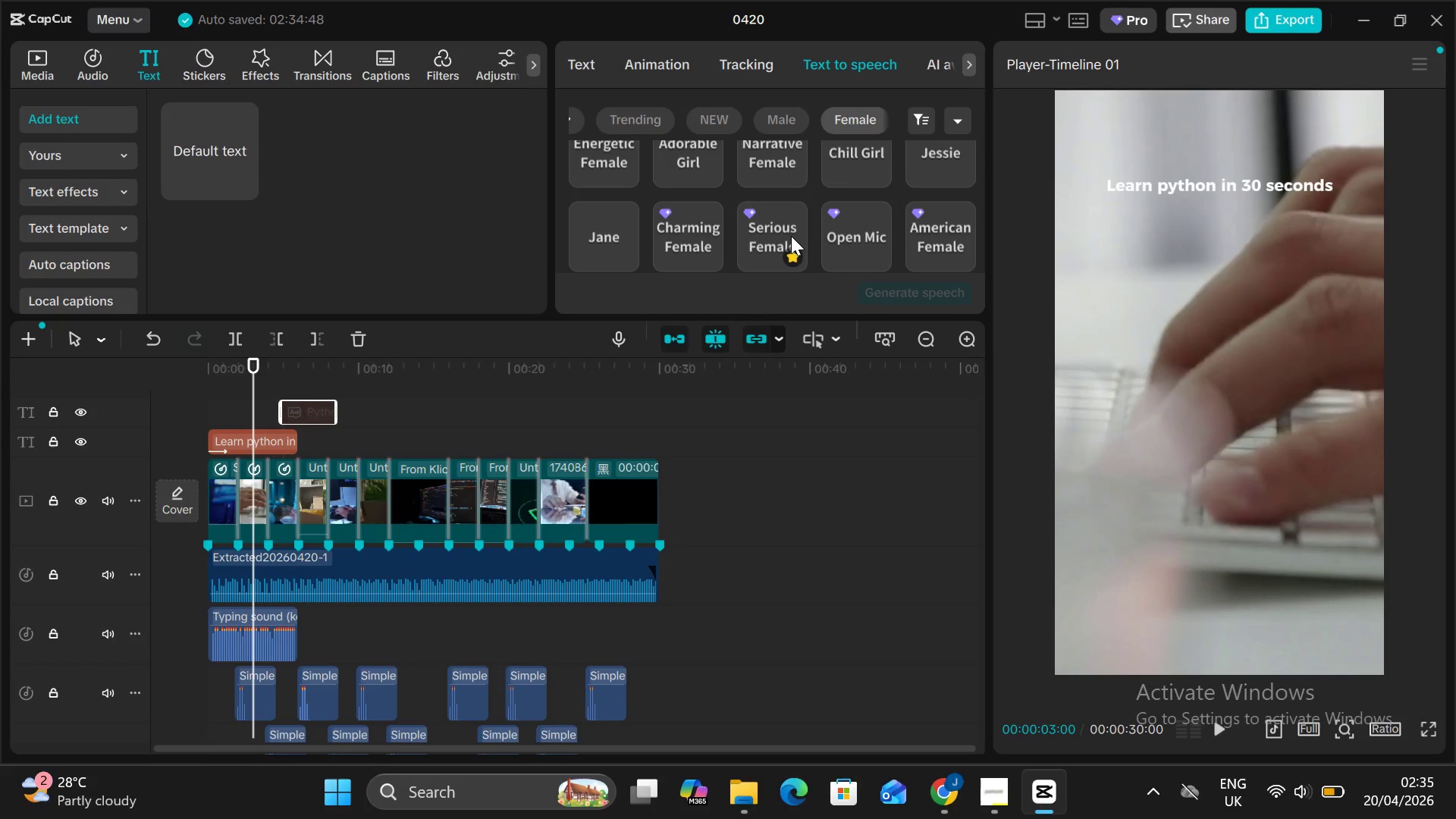 
double_click([789, 235])
 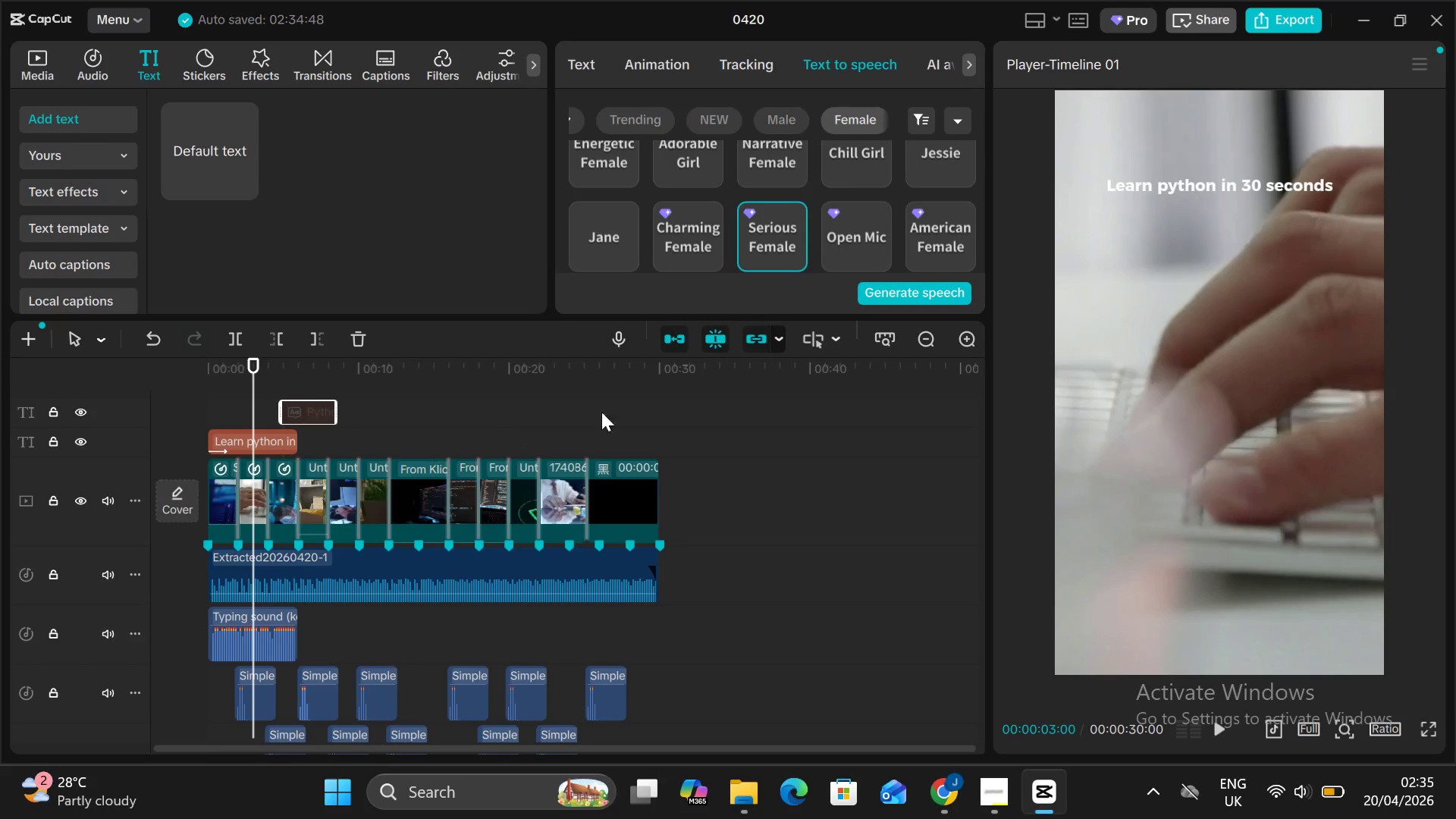 
left_click([908, 289])
 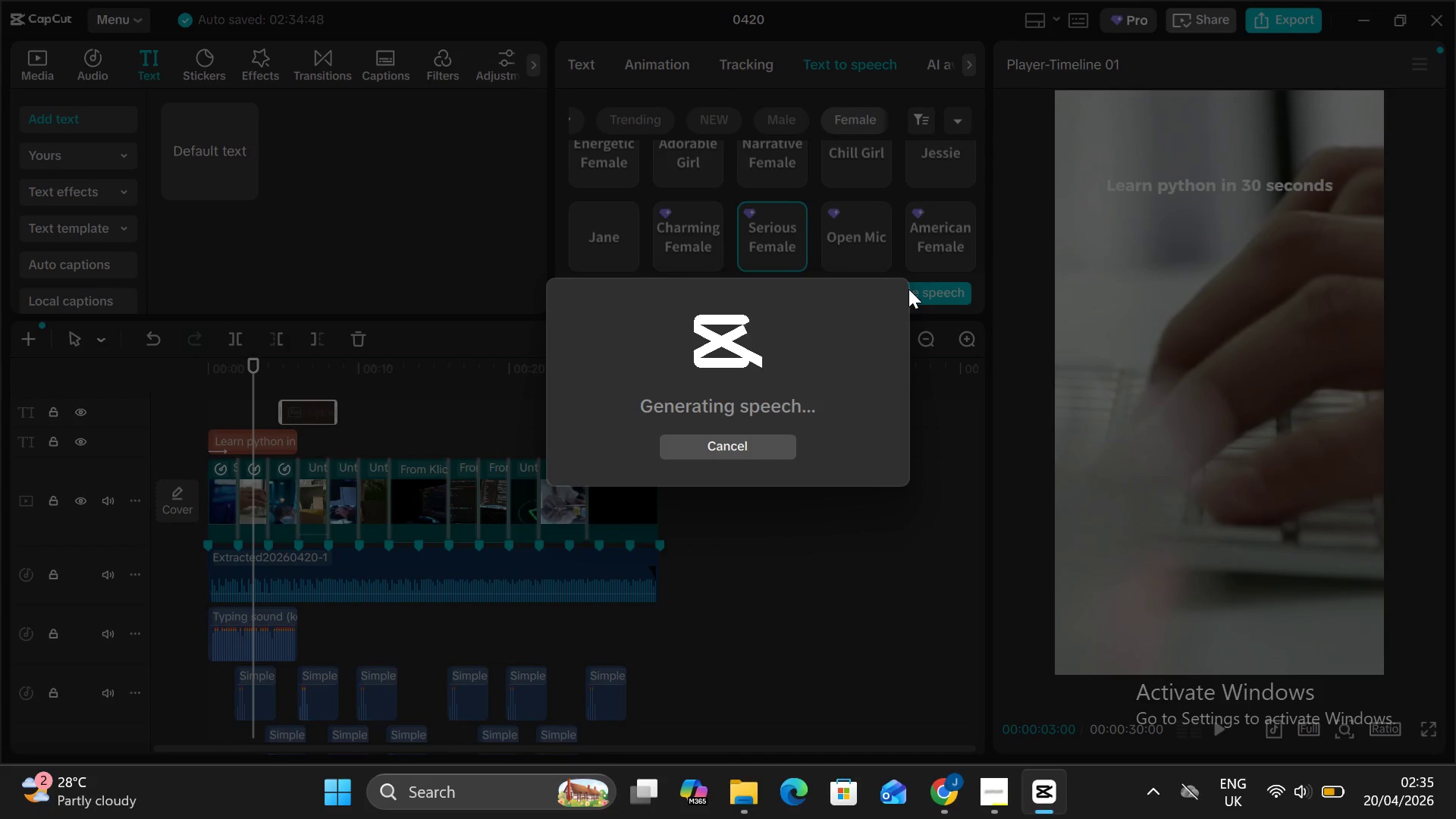 
left_click_drag(start_coordinate=[908, 289], to_coordinate=[951, 422])
 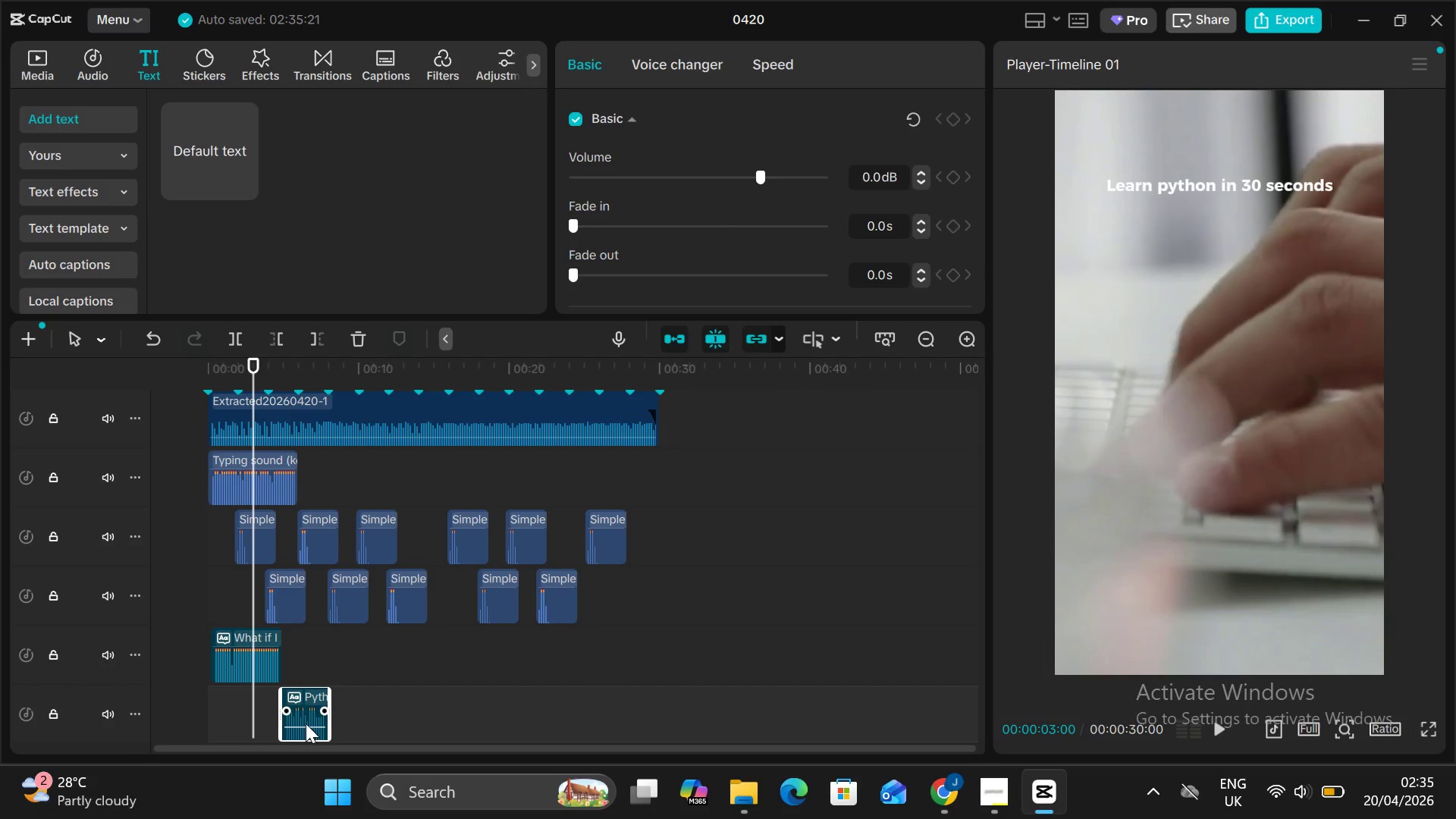 
wait(5.45)
 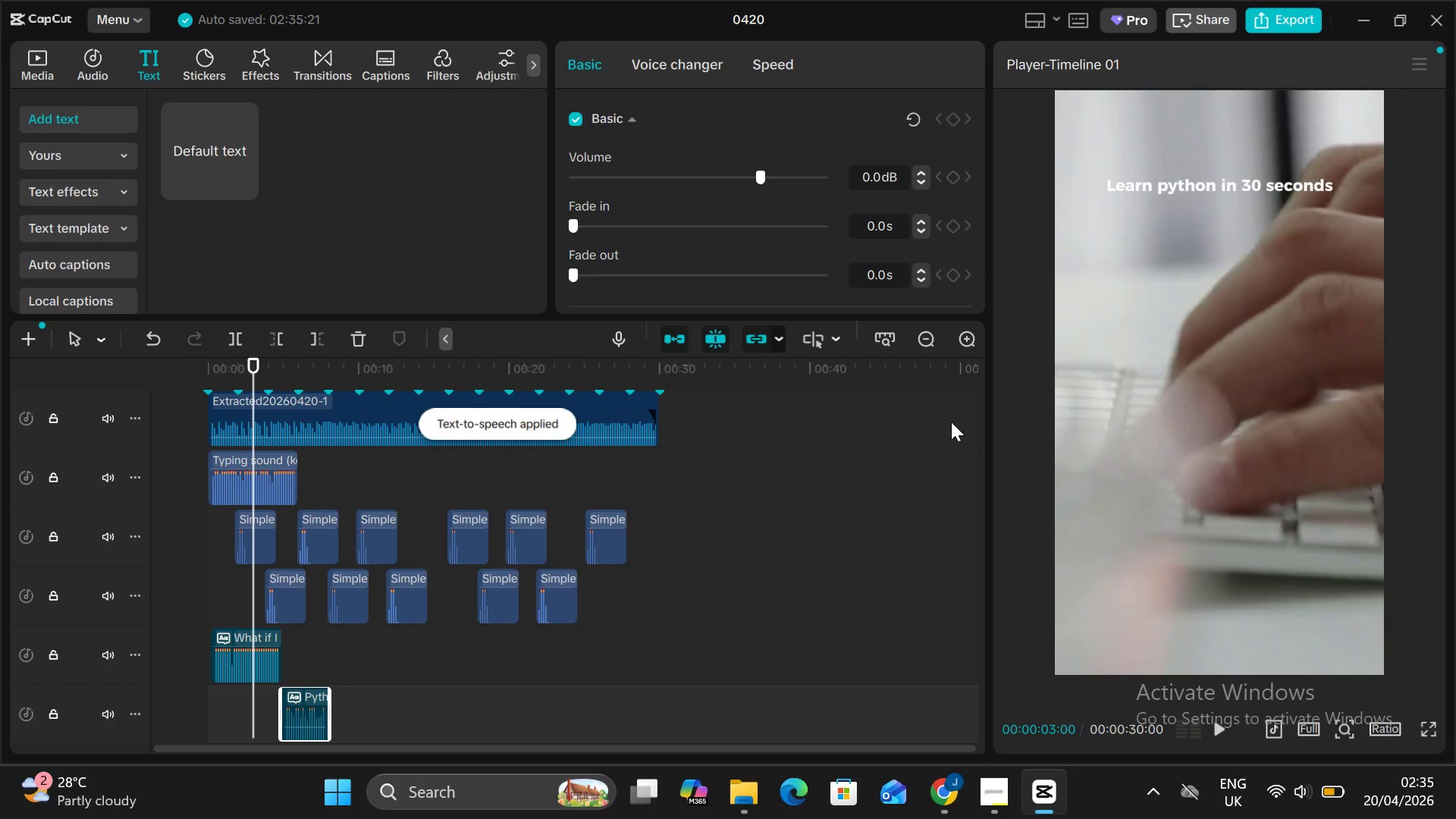 
left_click_drag(start_coordinate=[312, 728], to_coordinate=[314, 711])
 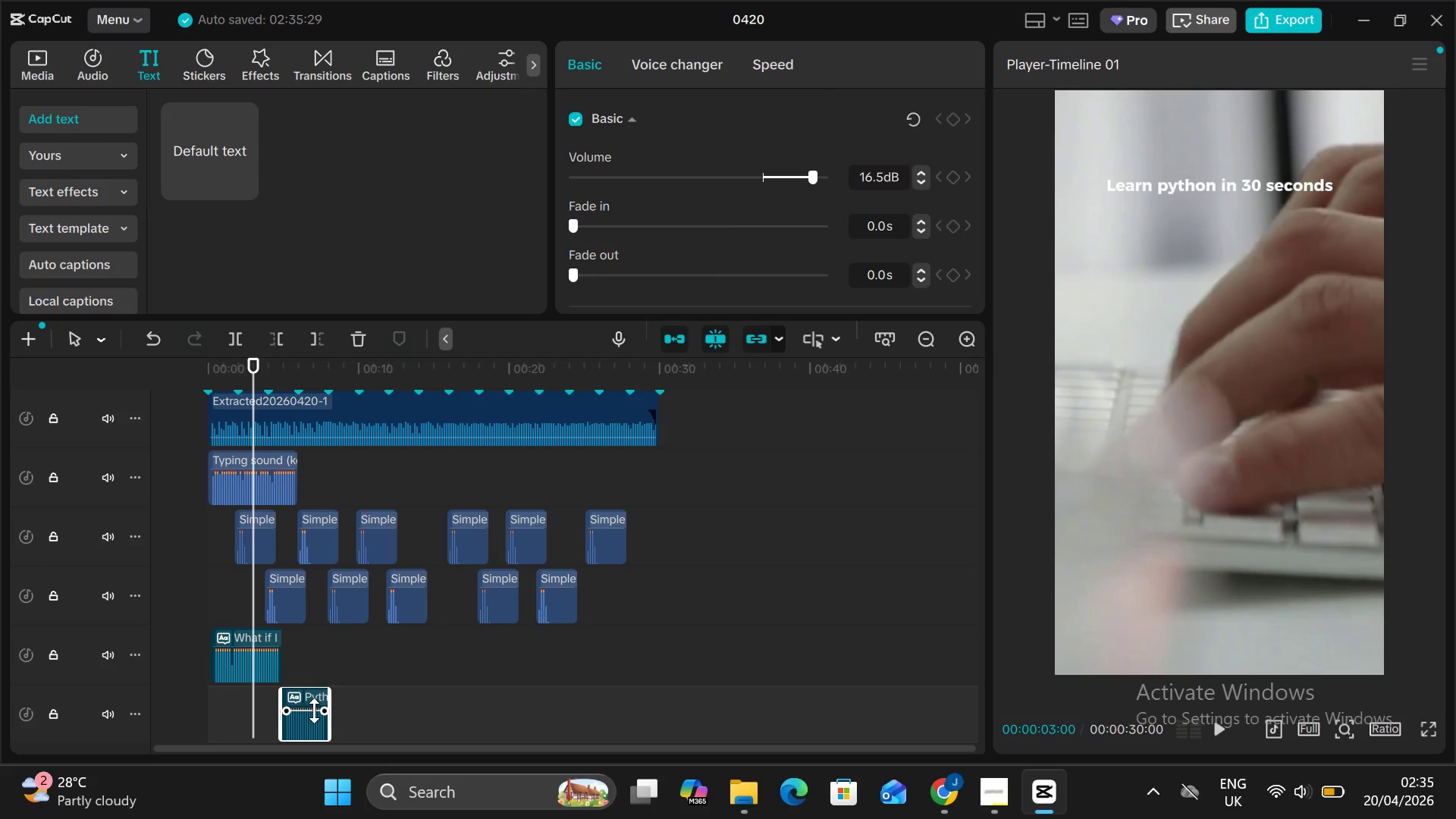 
key(Alt+V)
 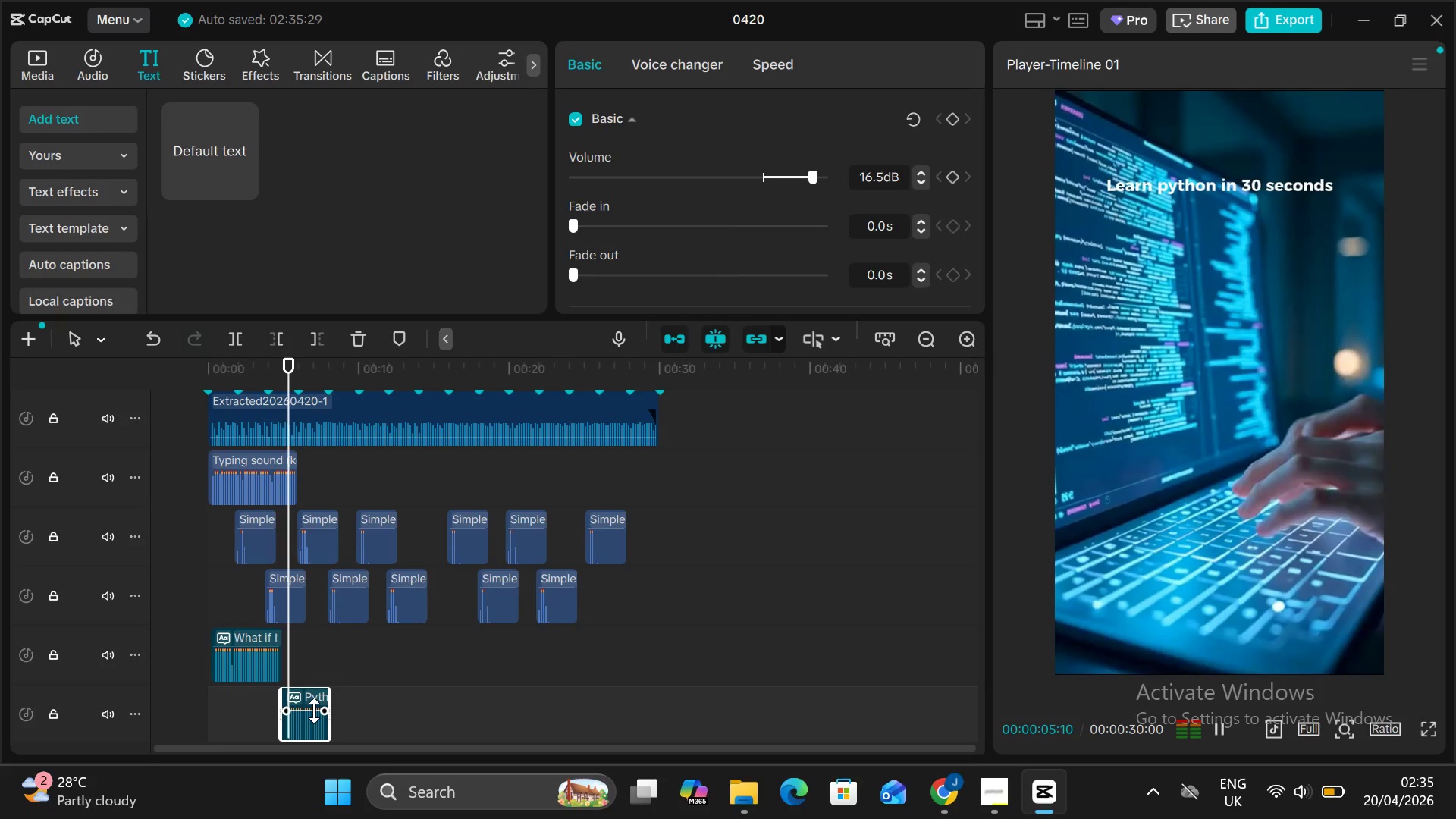 
left_click_drag(start_coordinate=[314, 711], to_coordinate=[315, 717])
 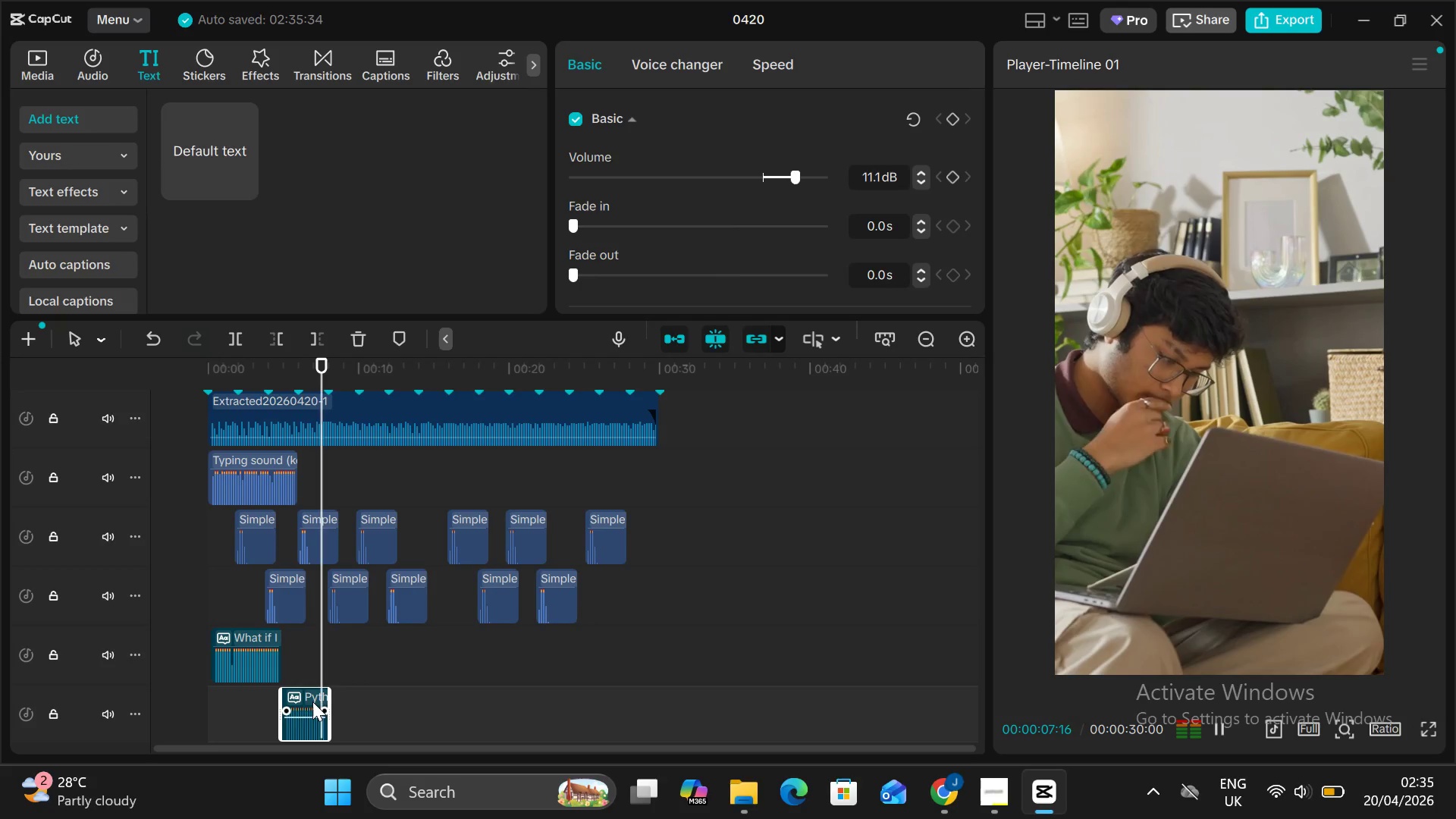 
left_click_drag(start_coordinate=[312, 700], to_coordinate=[357, 699])
 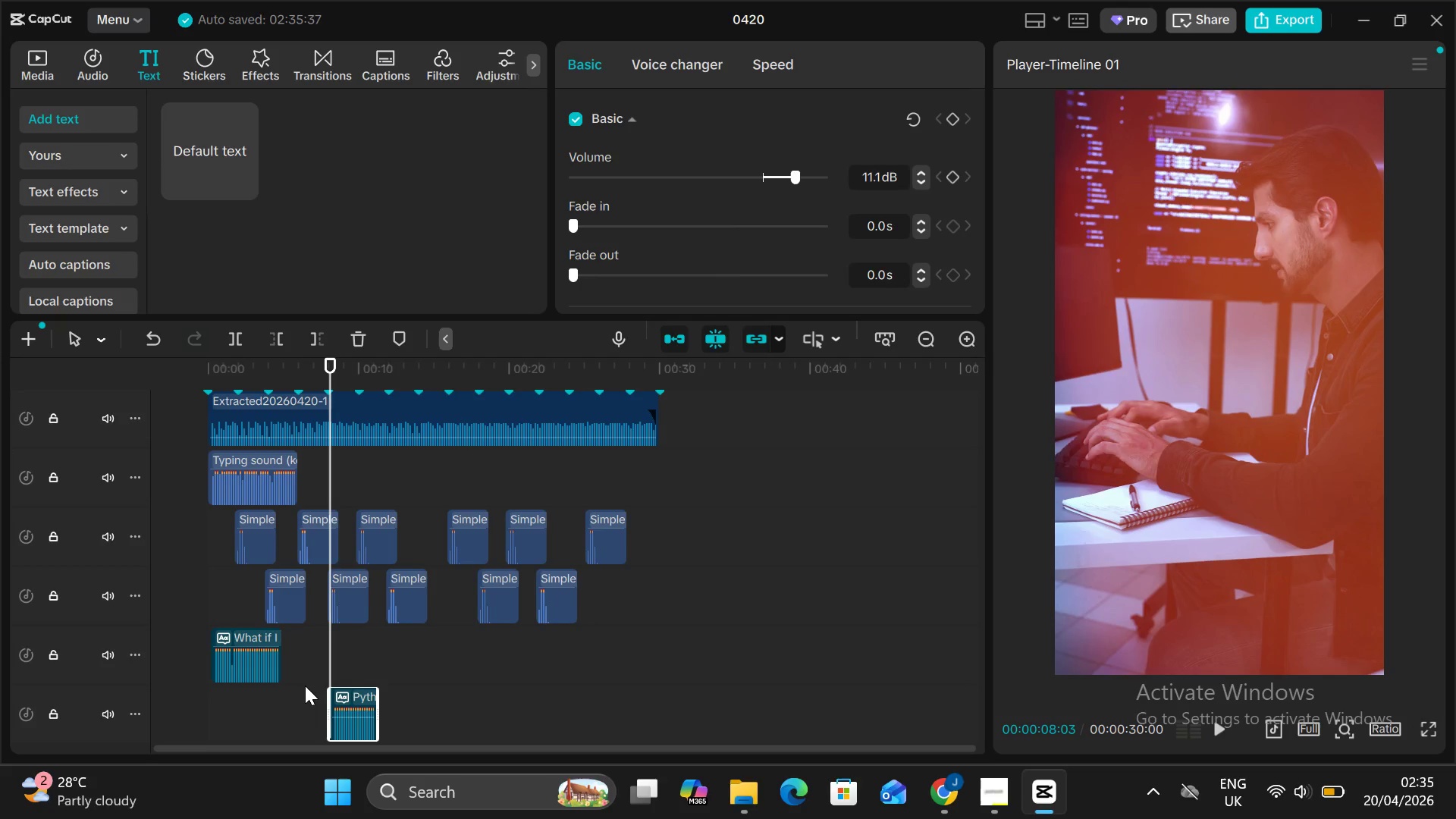 
left_click([305, 686])
 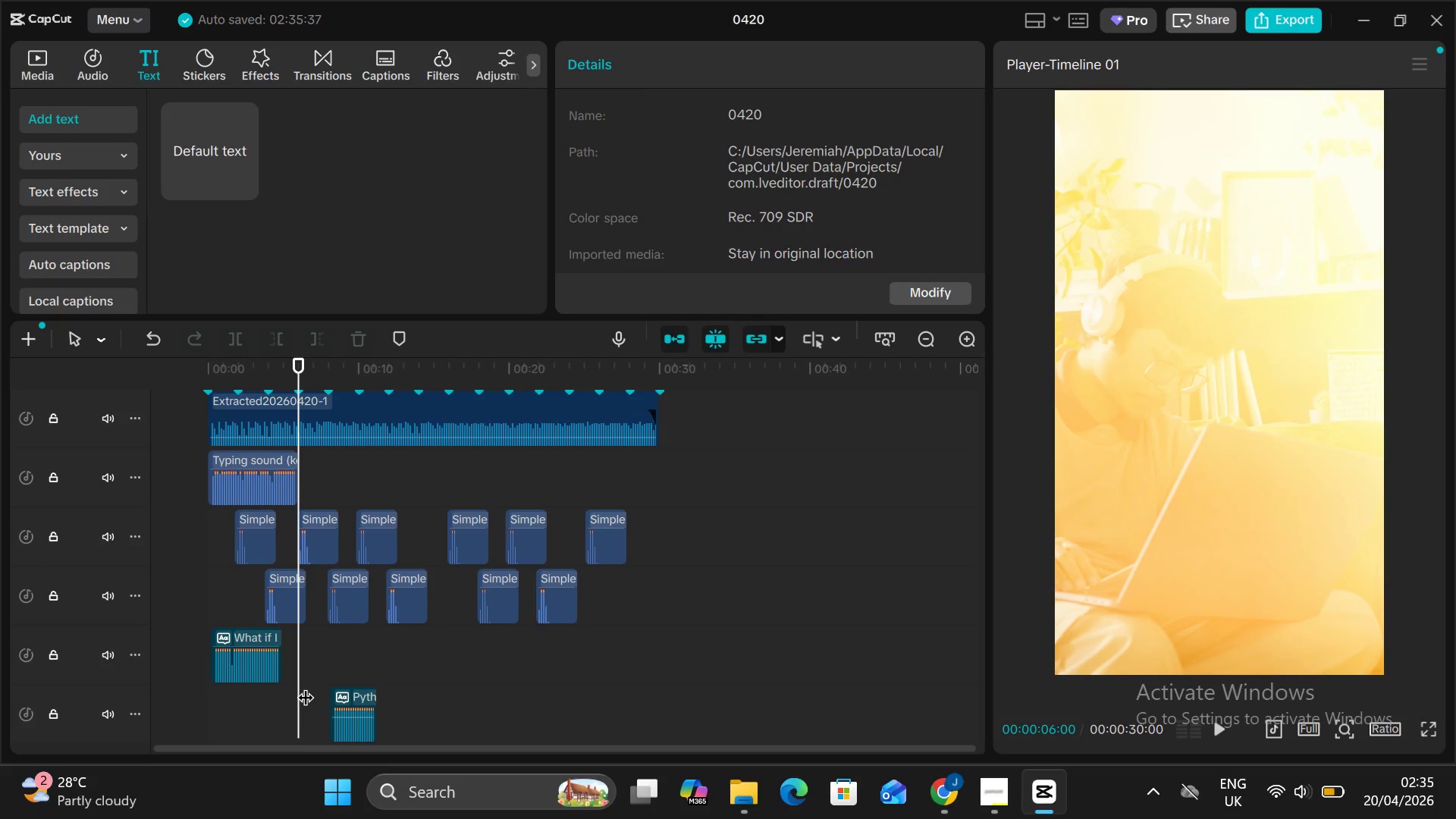 
key(Alt+AltLeft)
 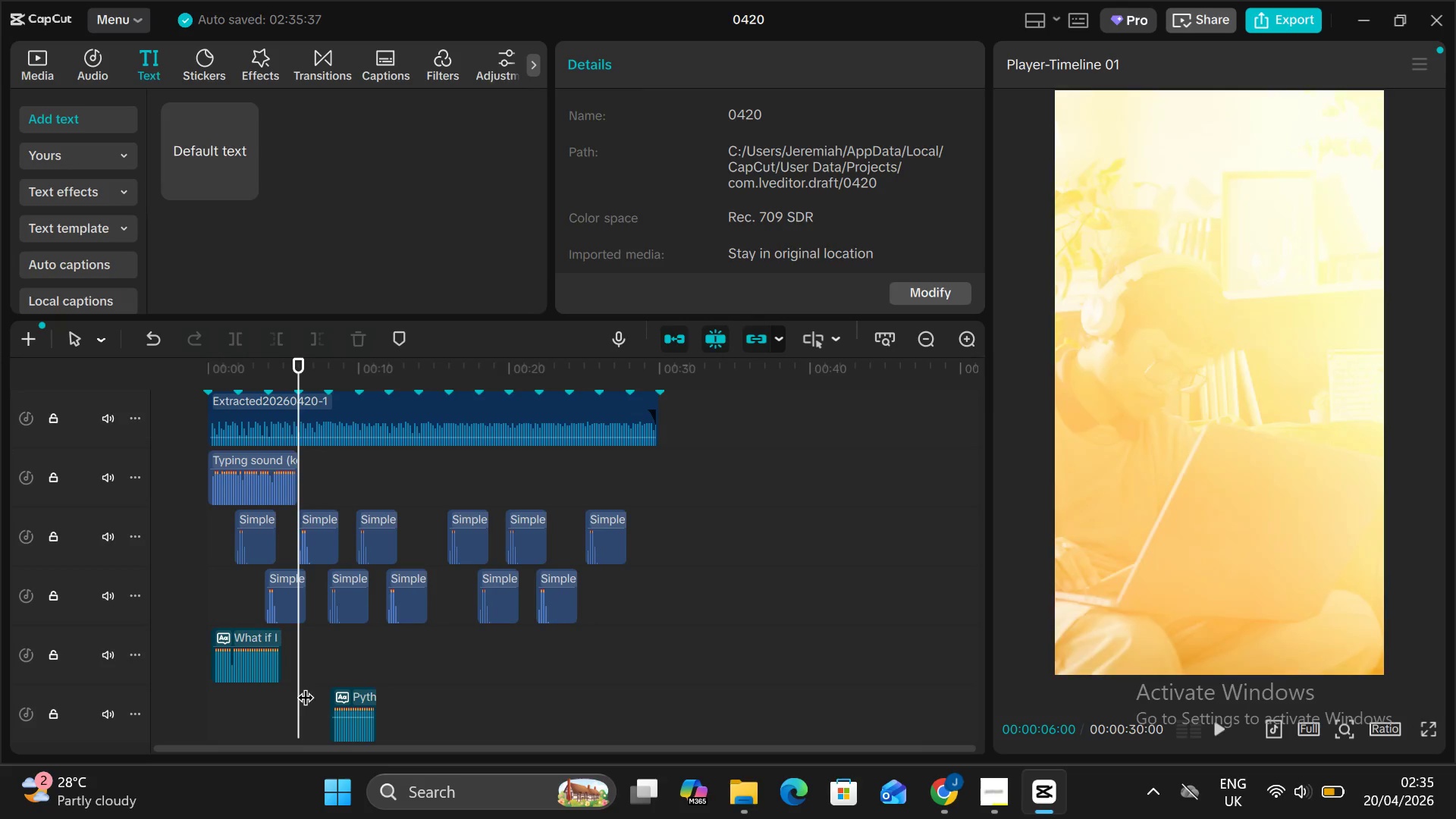 
key(Alt+V)
 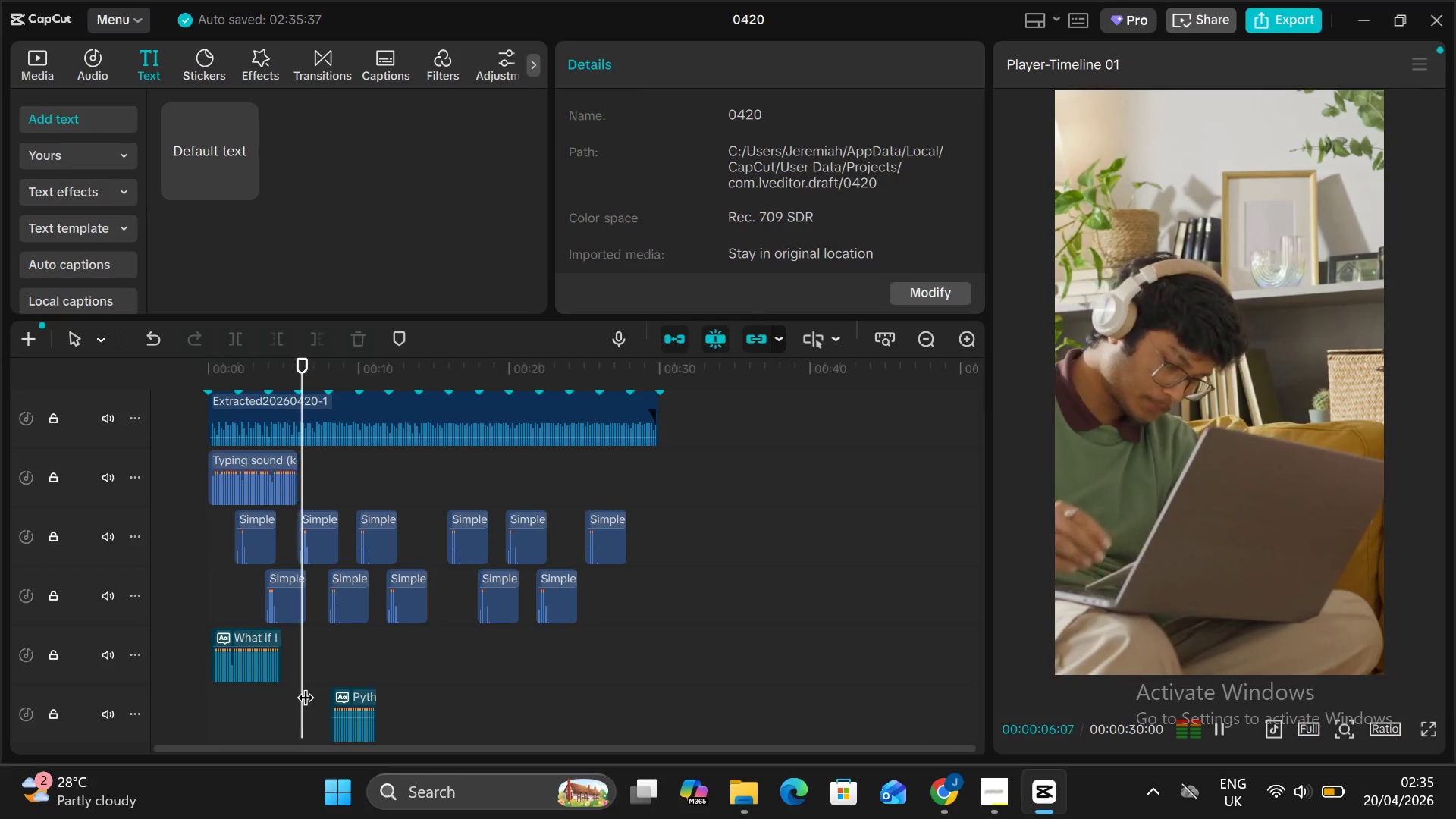 
key(Alt+AltLeft)
 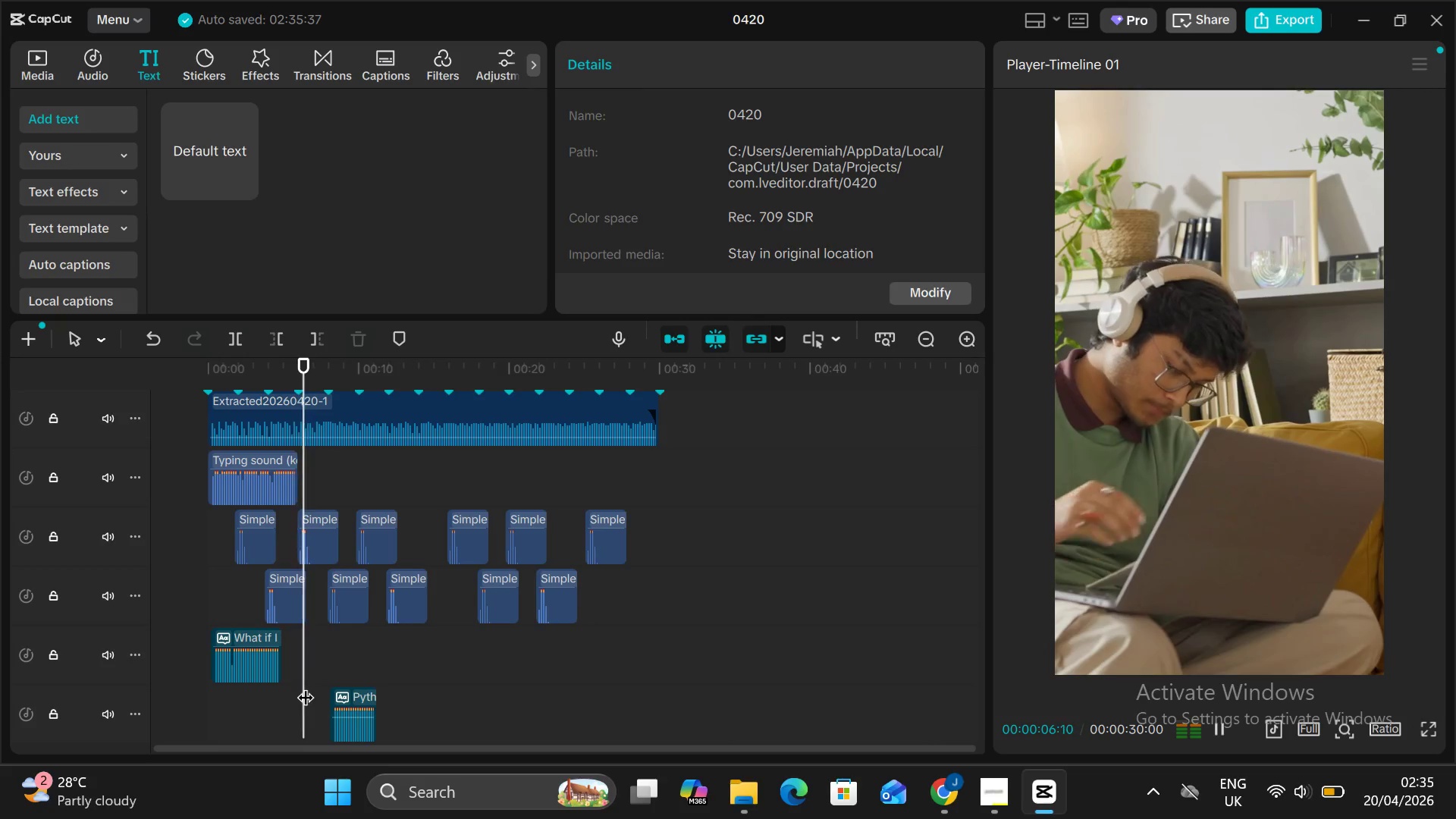 
key(Alt+V)
 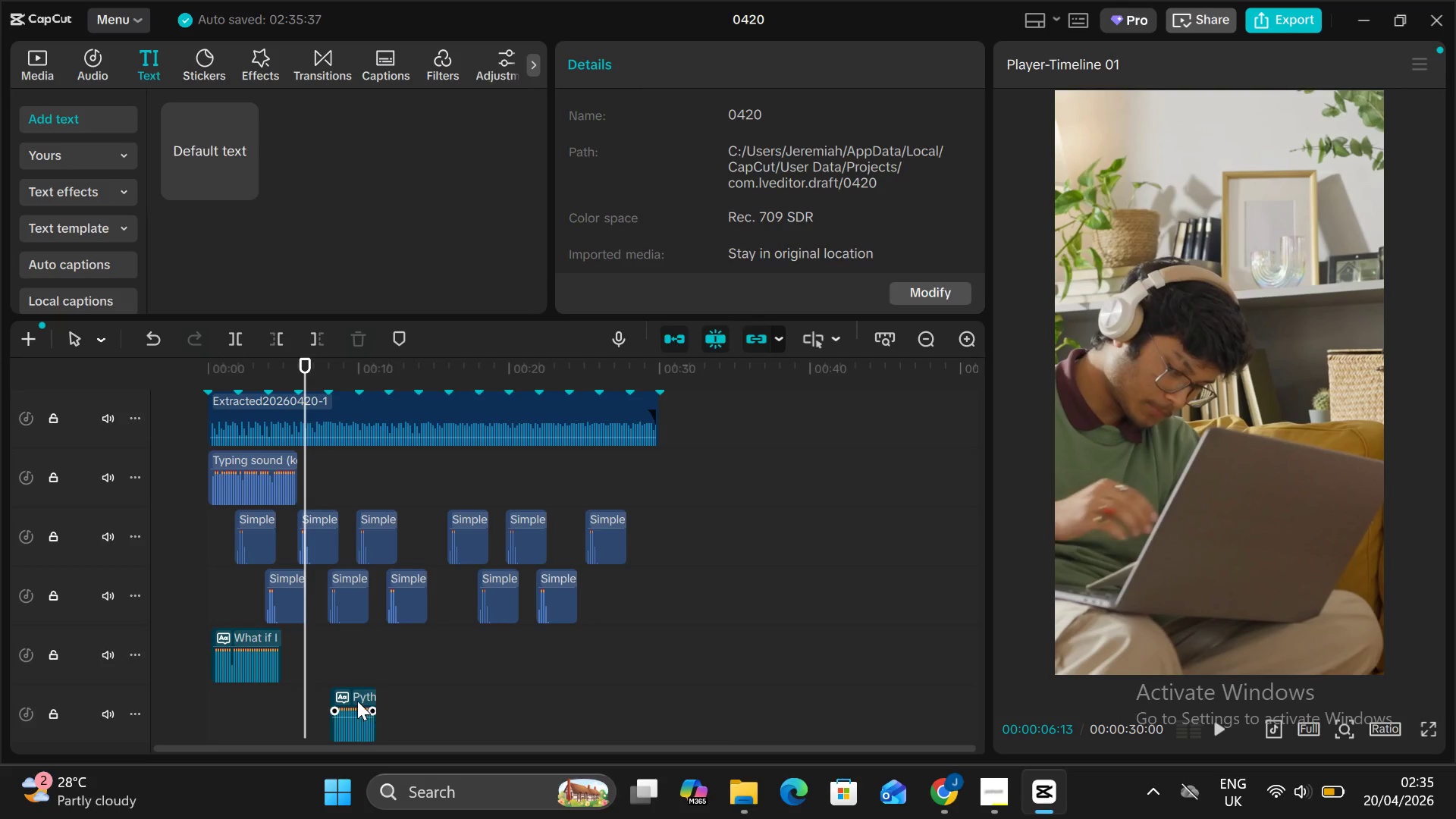 
left_click([353, 699])
 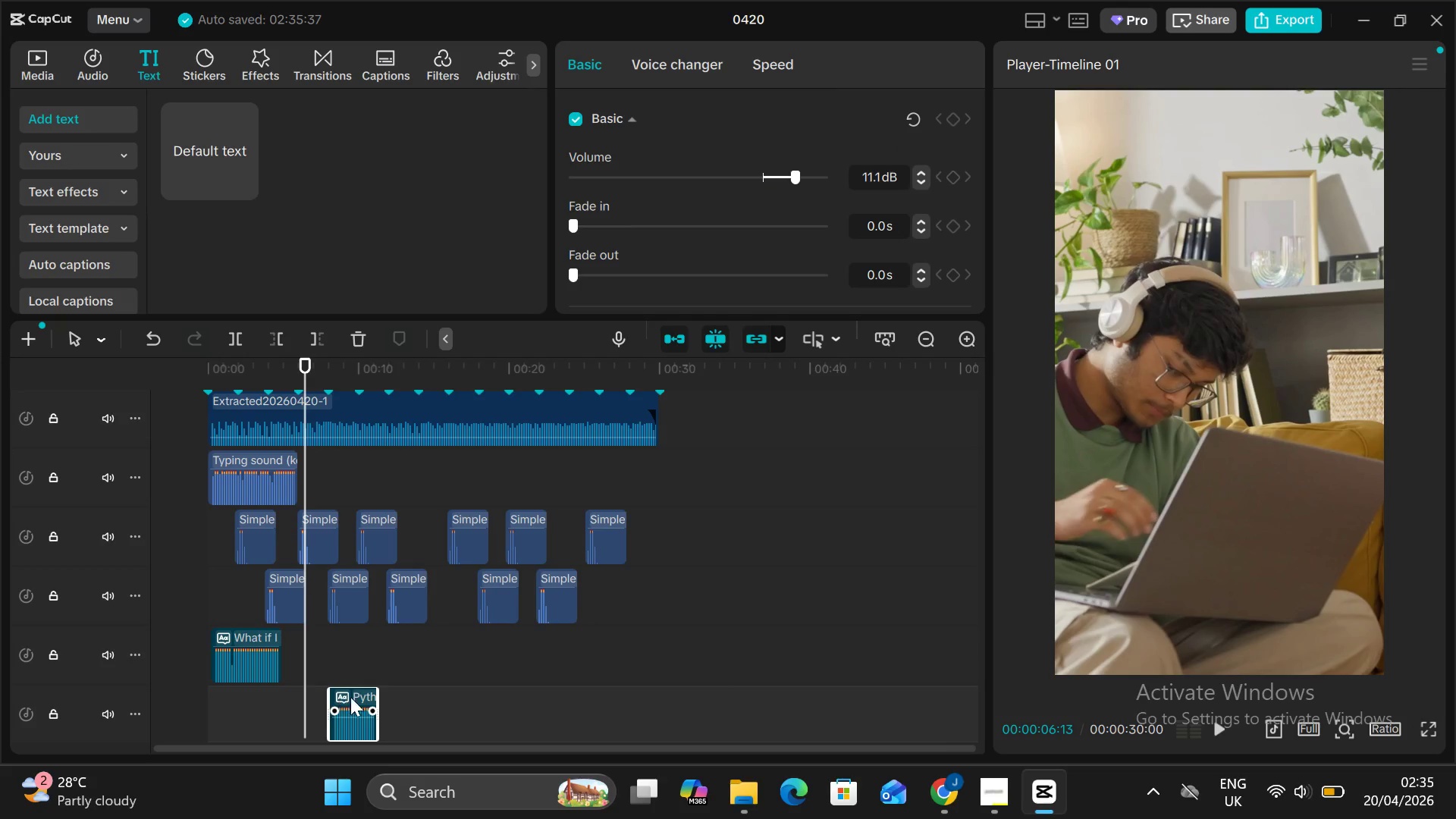 
left_click_drag(start_coordinate=[359, 698], to_coordinate=[341, 693])
 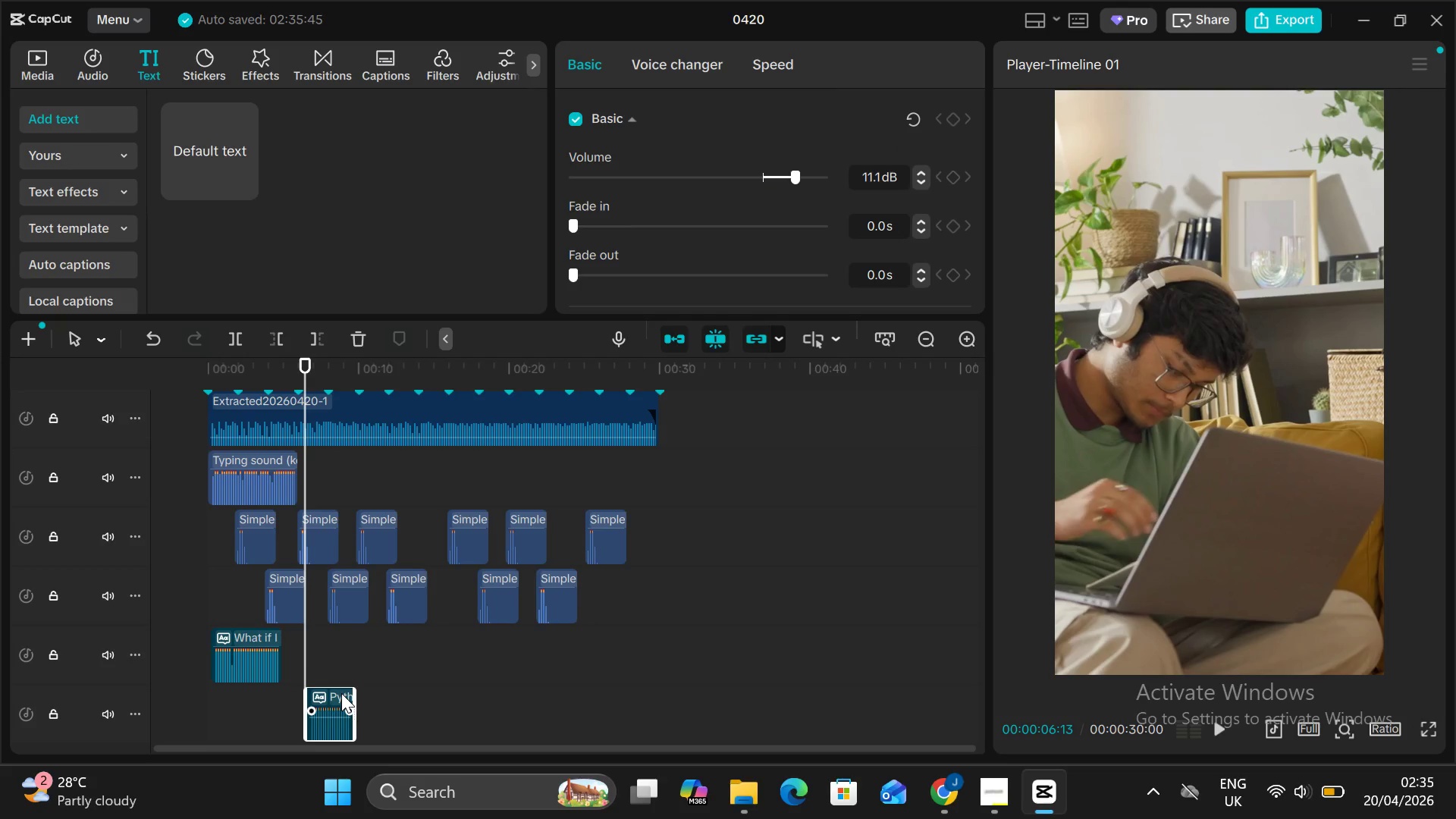 
key(Alt+V)
 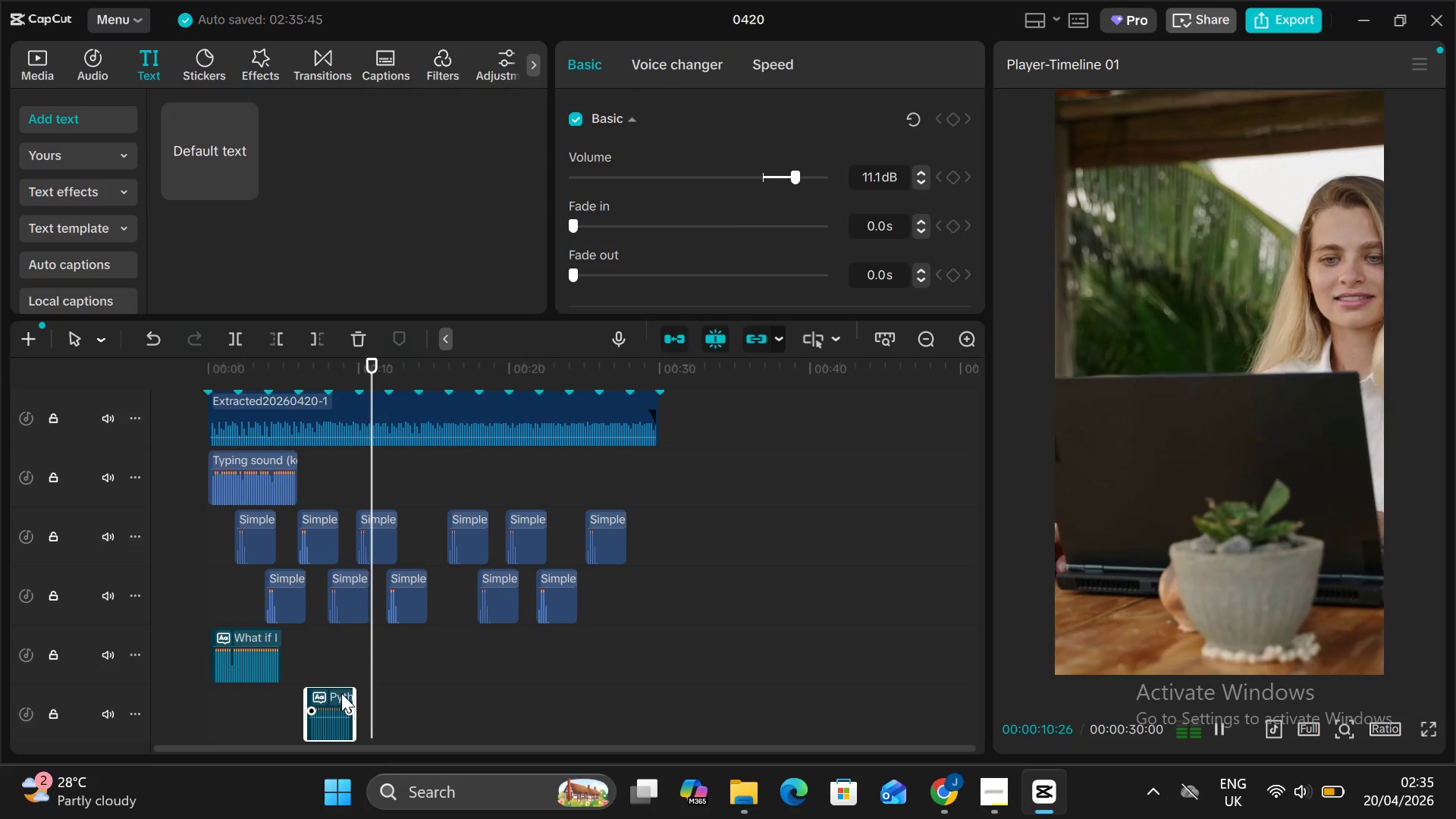 
wait(5.98)
 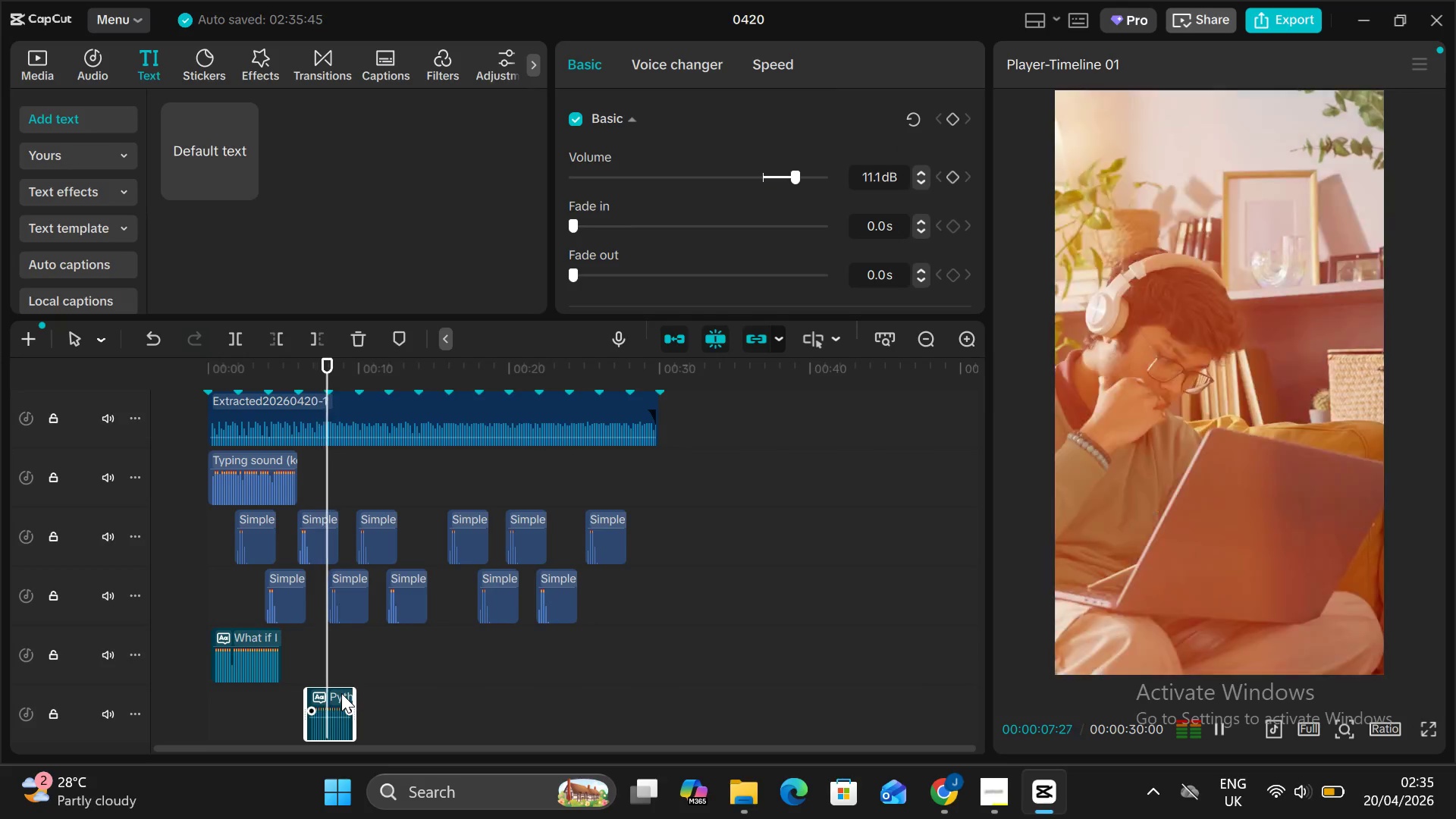 
key(Alt+AltLeft)
 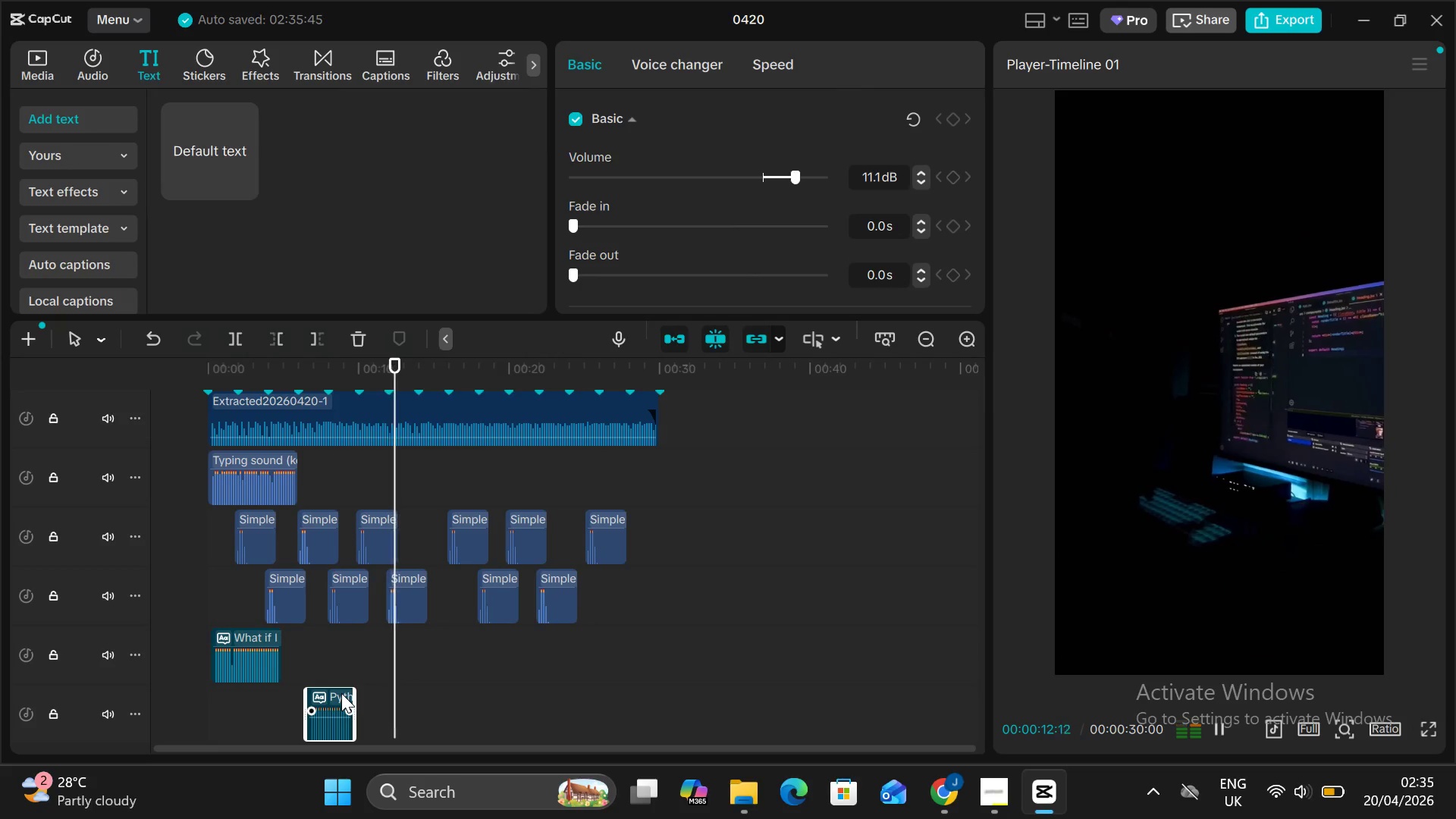 
key(Alt+V)
 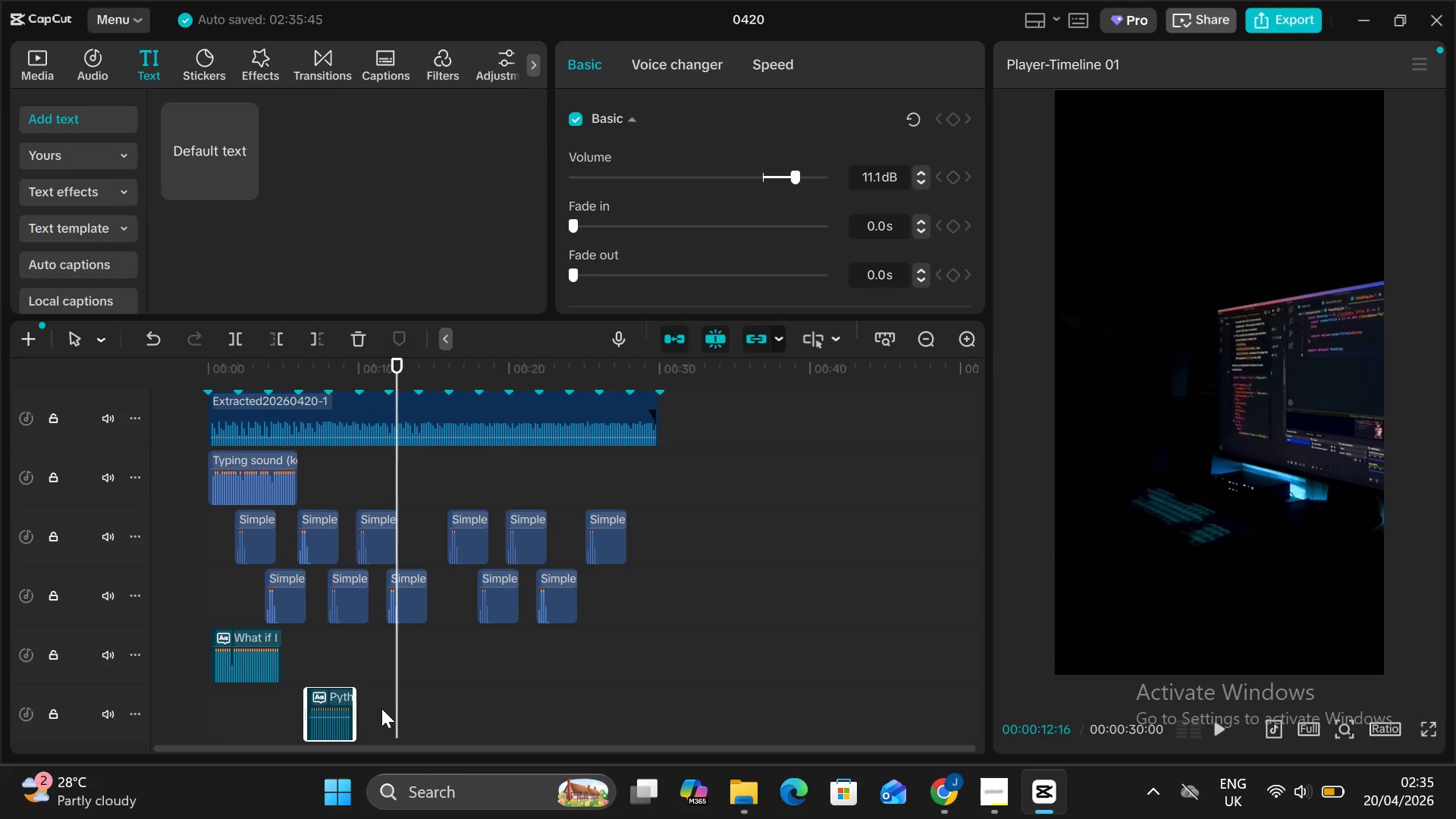 
scroll: coordinate [413, 640], scroll_direction: up, amount: 6.0
 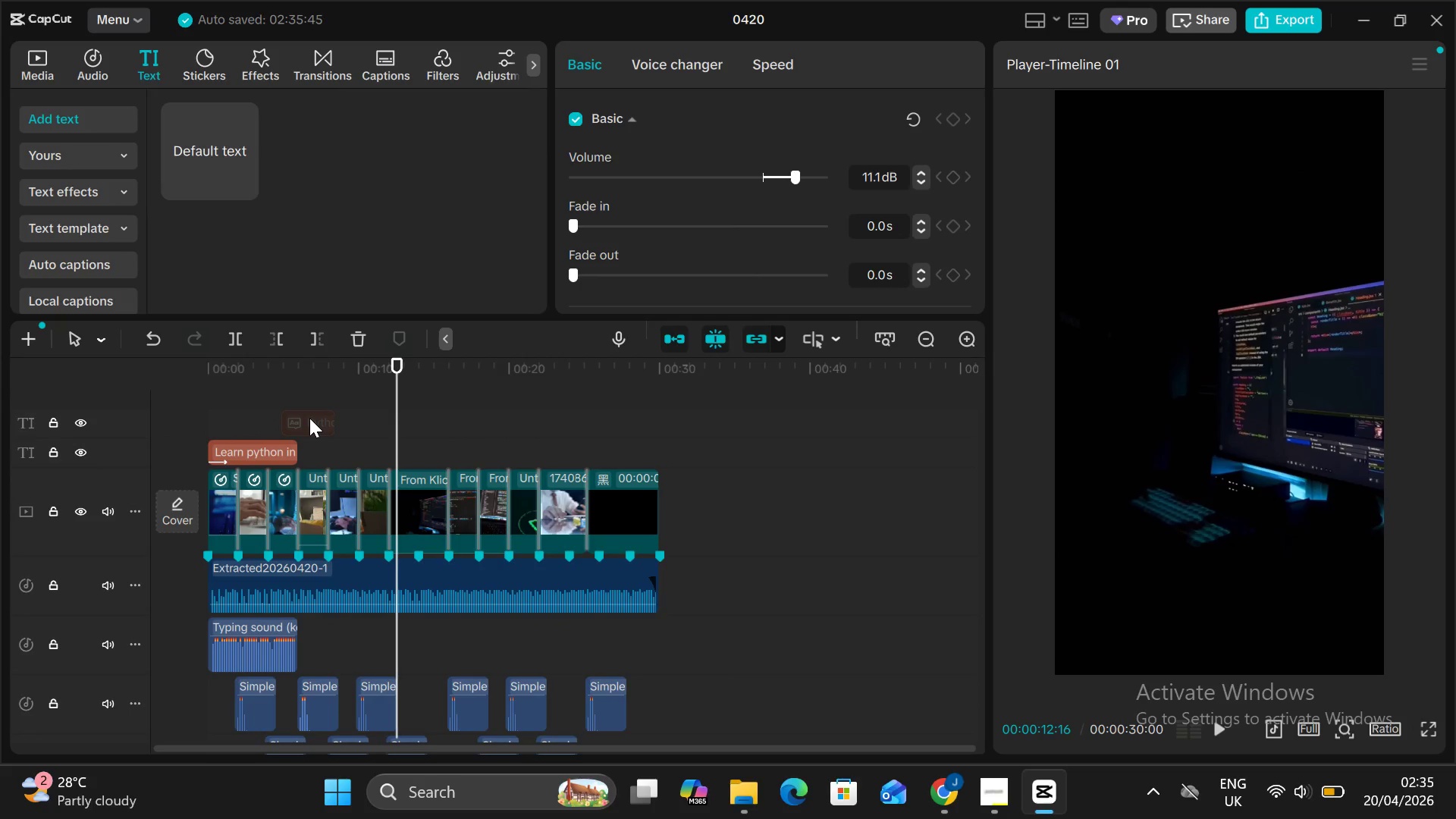 
left_click([310, 419])
 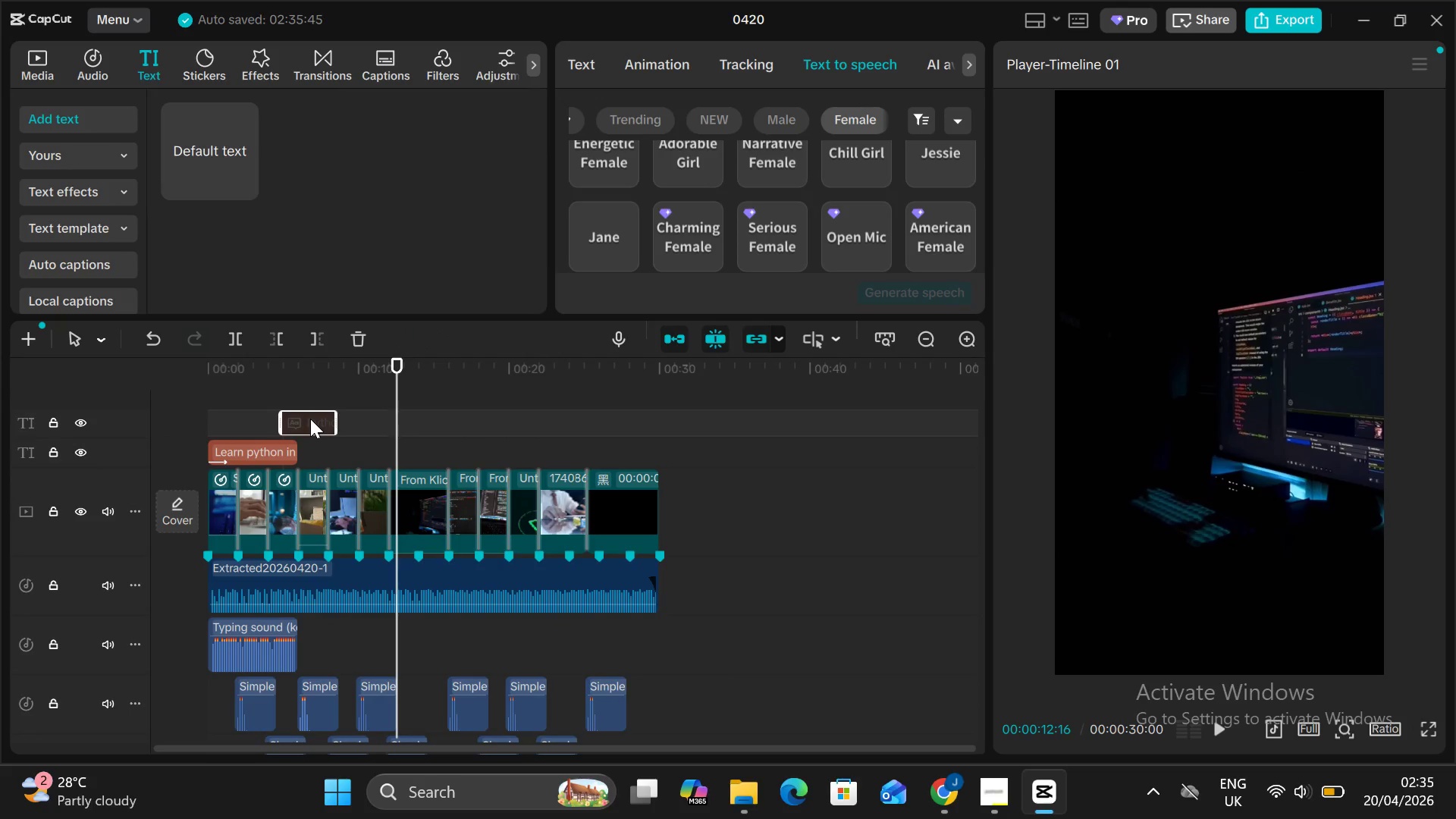 
left_click_drag(start_coordinate=[310, 419], to_coordinate=[428, 422])
 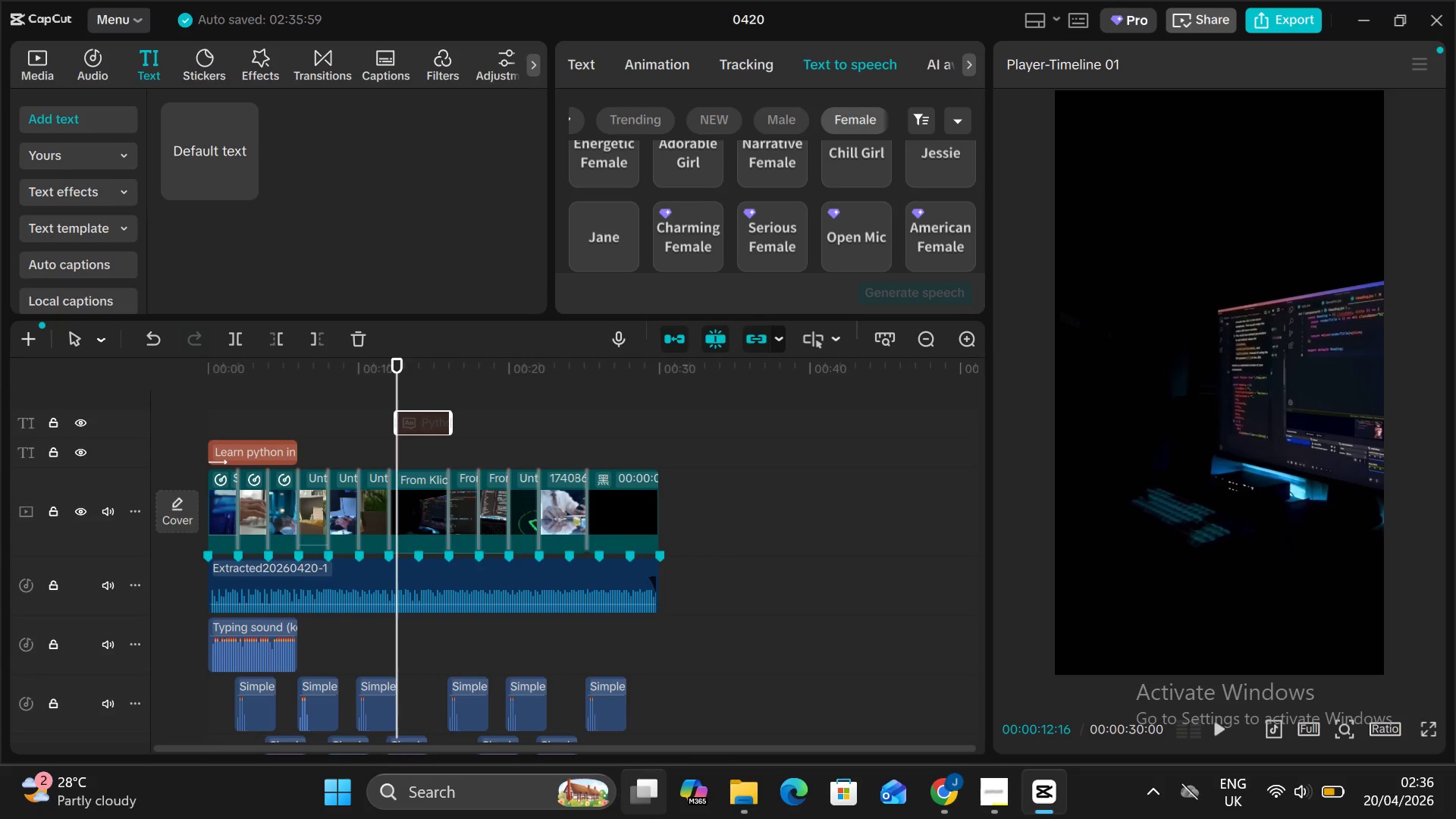 
wait(6.34)
 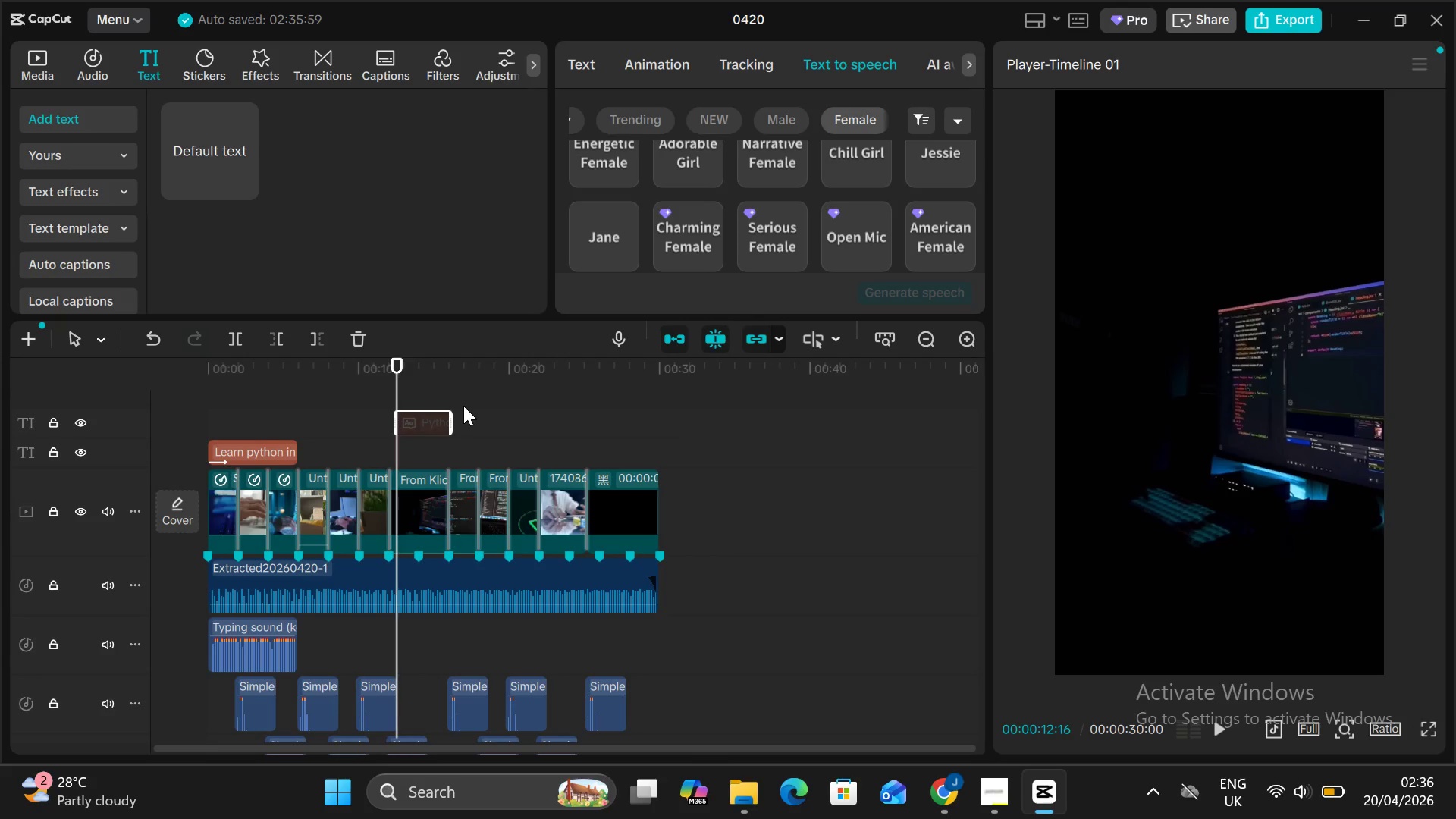 
left_click([986, 795])